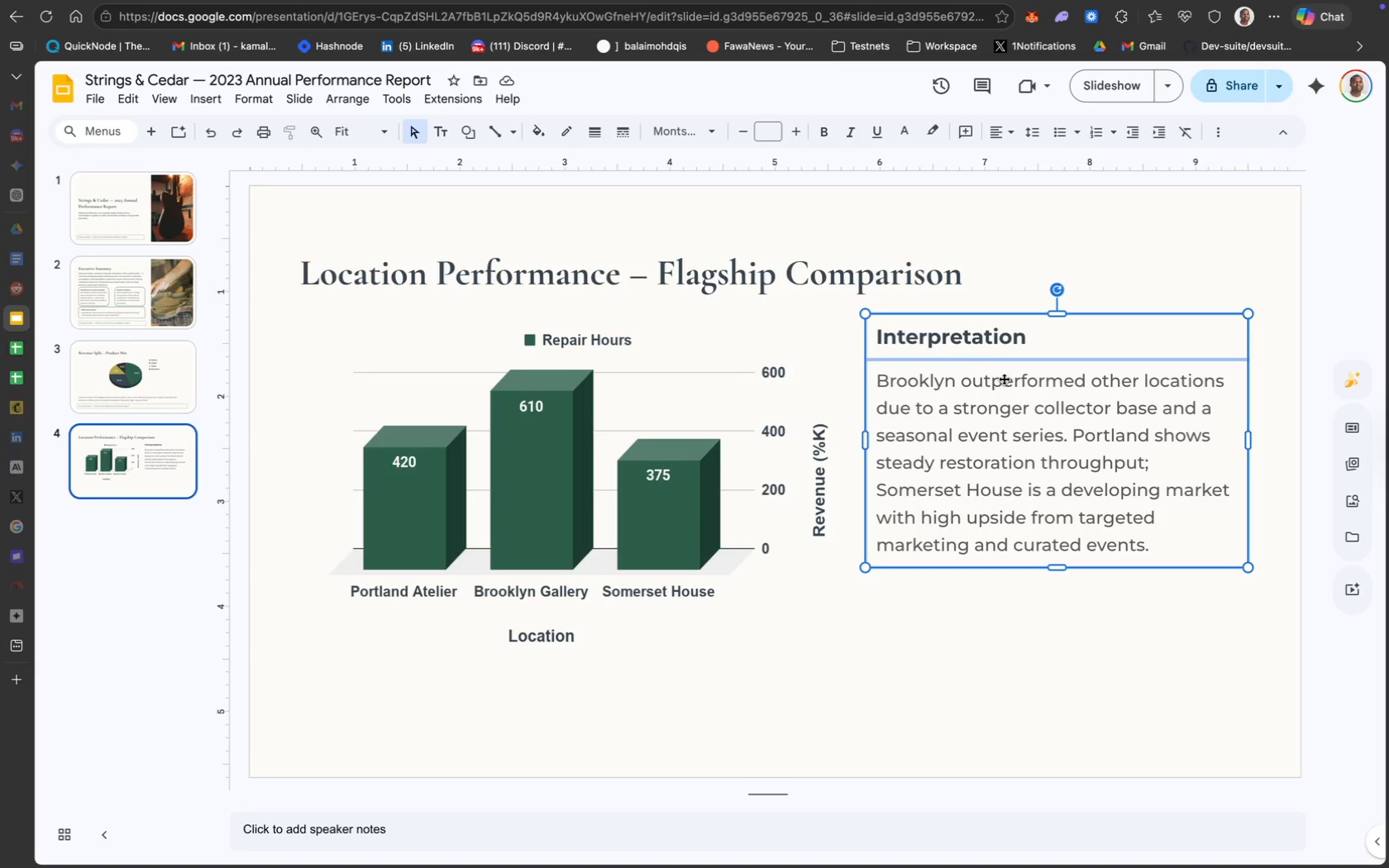 
left_click_drag(start_coordinate=[1004, 379], to_coordinate=[1004, 417])
 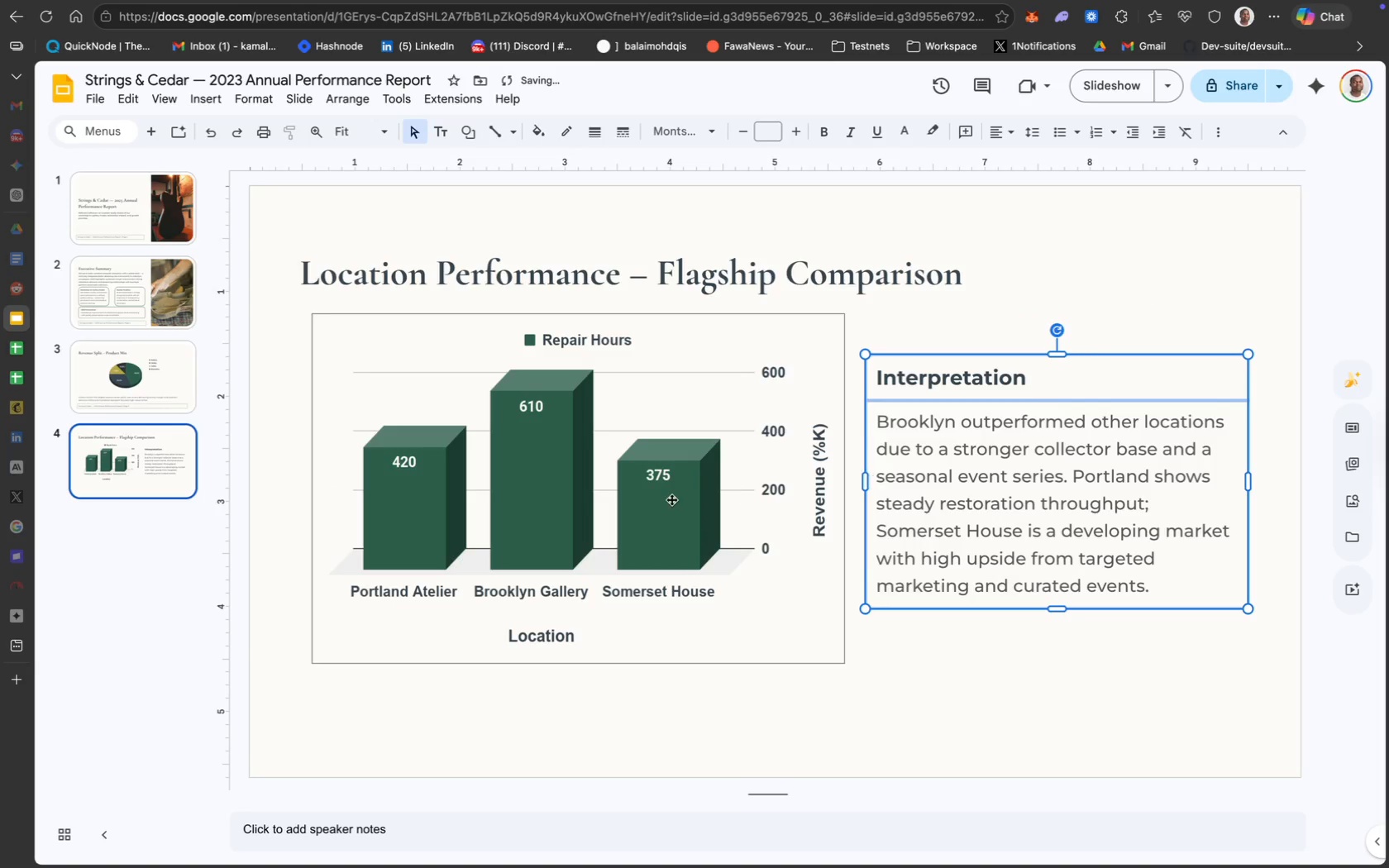 
left_click([667, 500])
 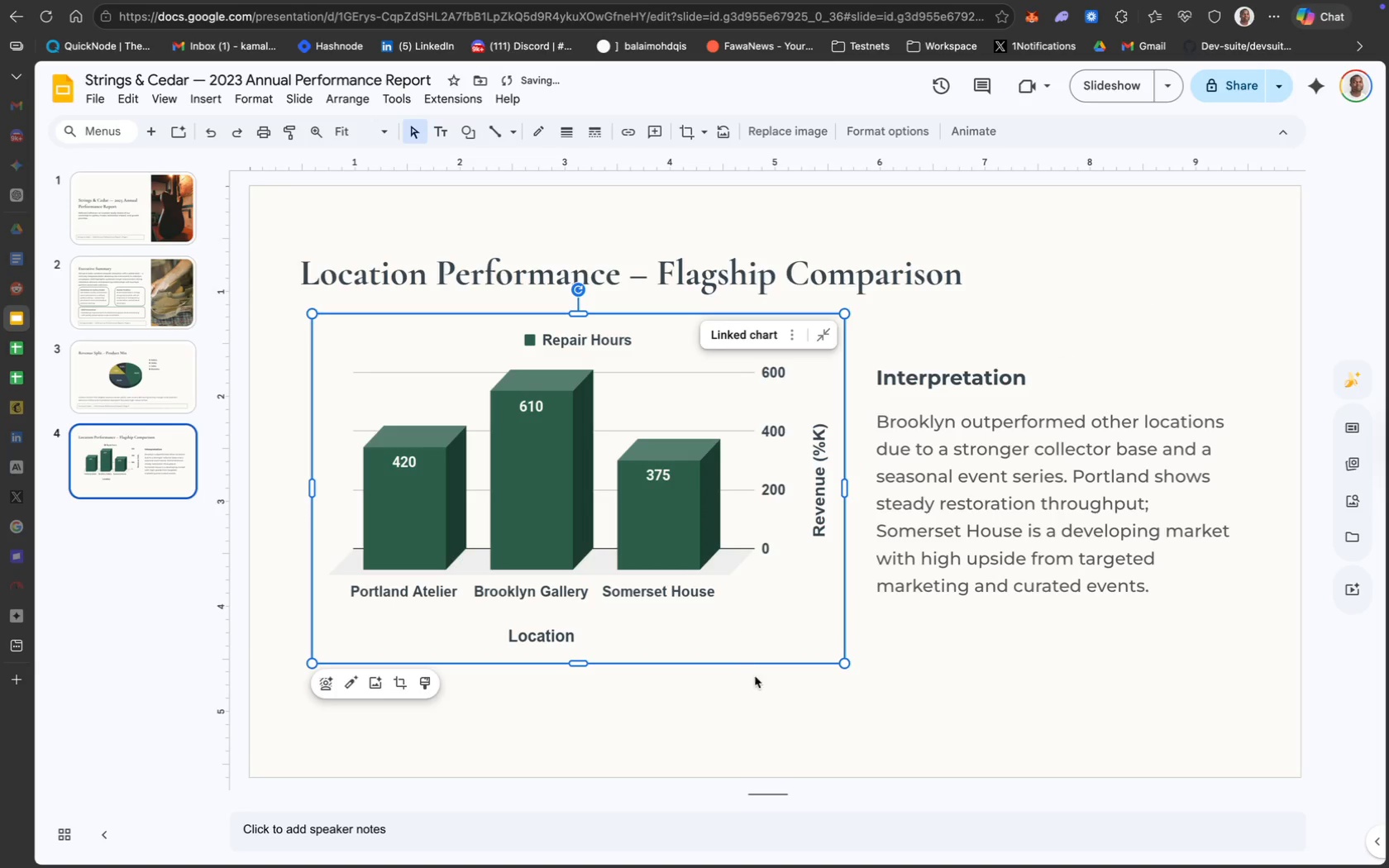 
left_click([772, 718])
 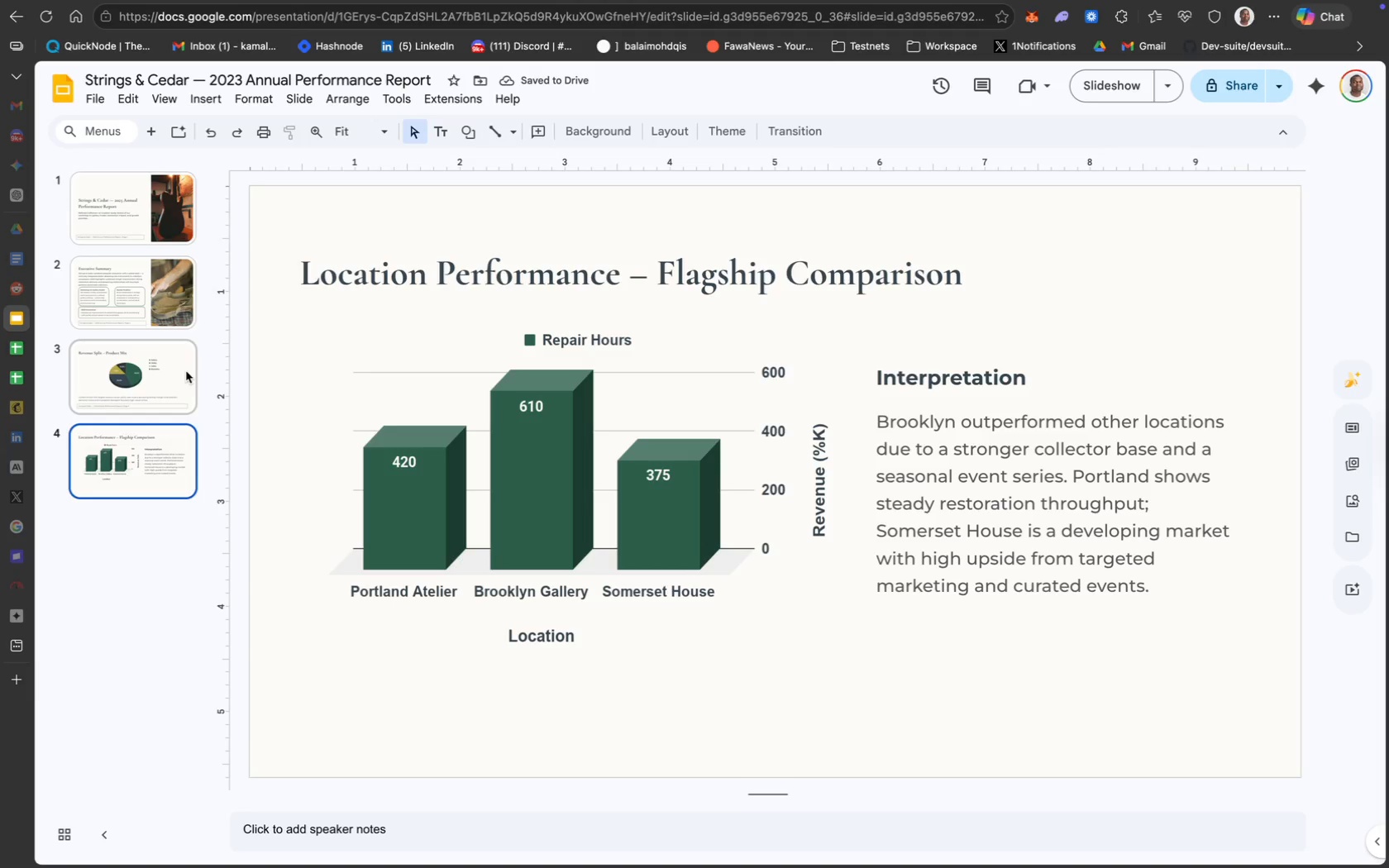 
left_click([136, 382])
 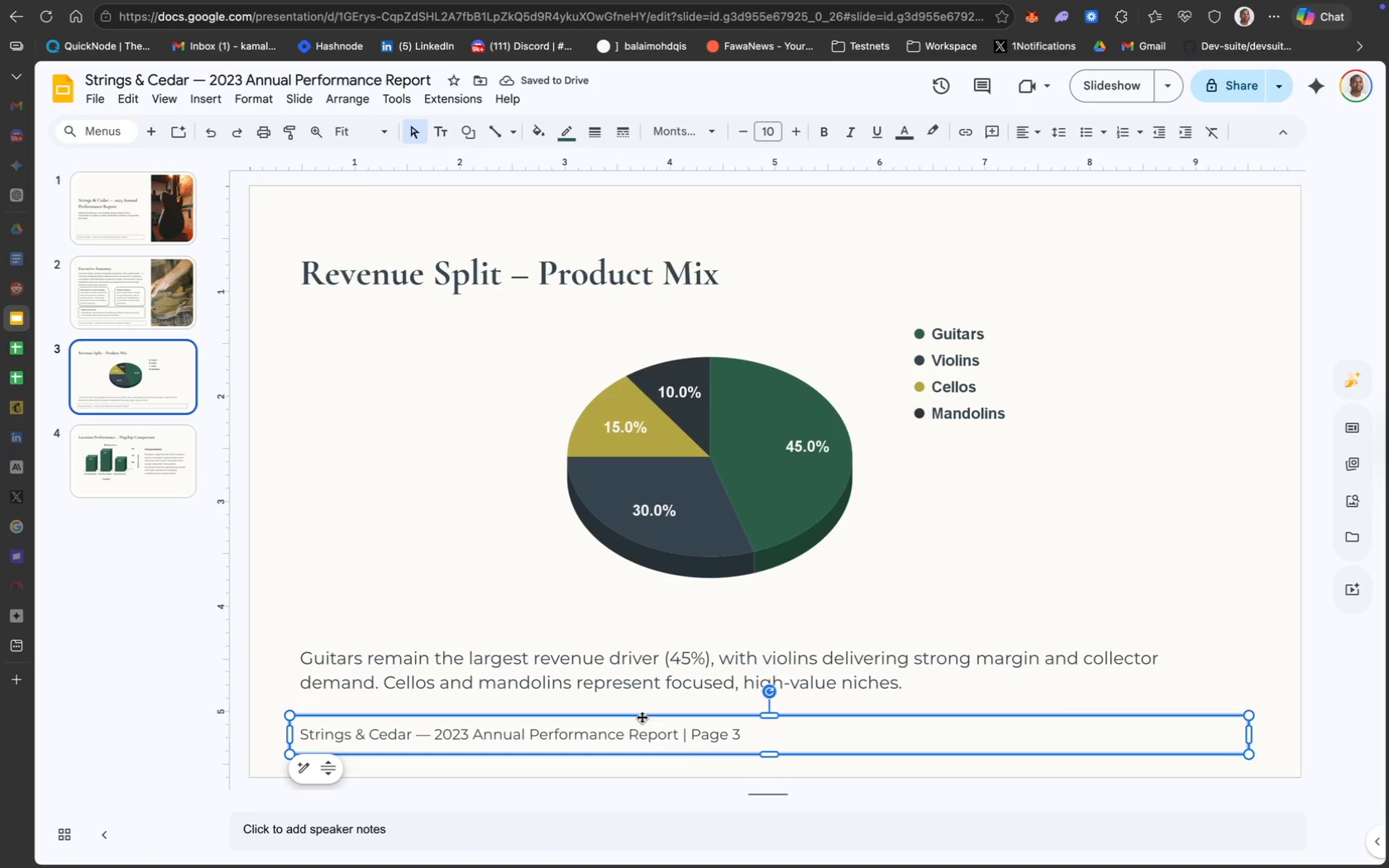 
key(Meta+C)
 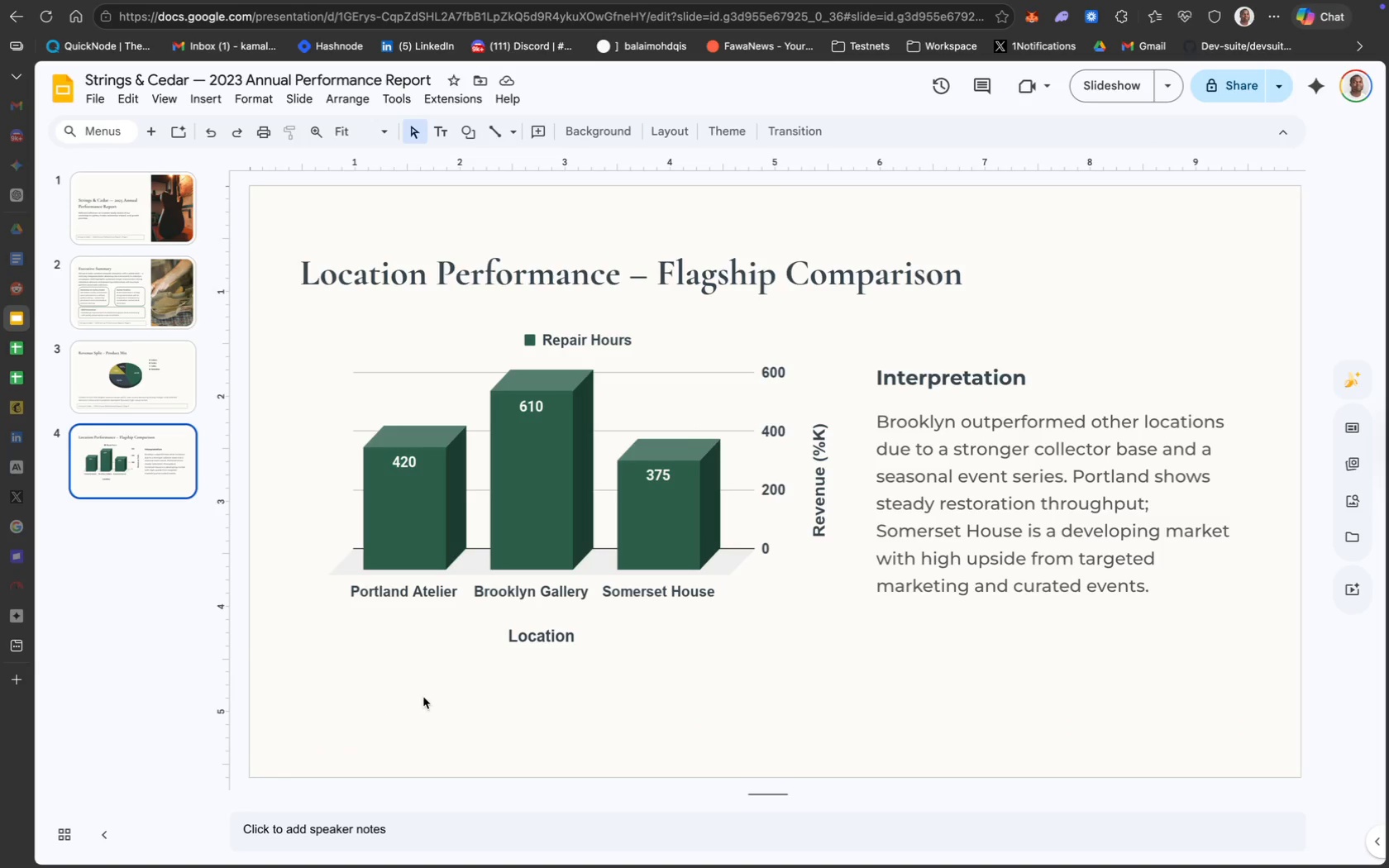 
key(Meta+V)
 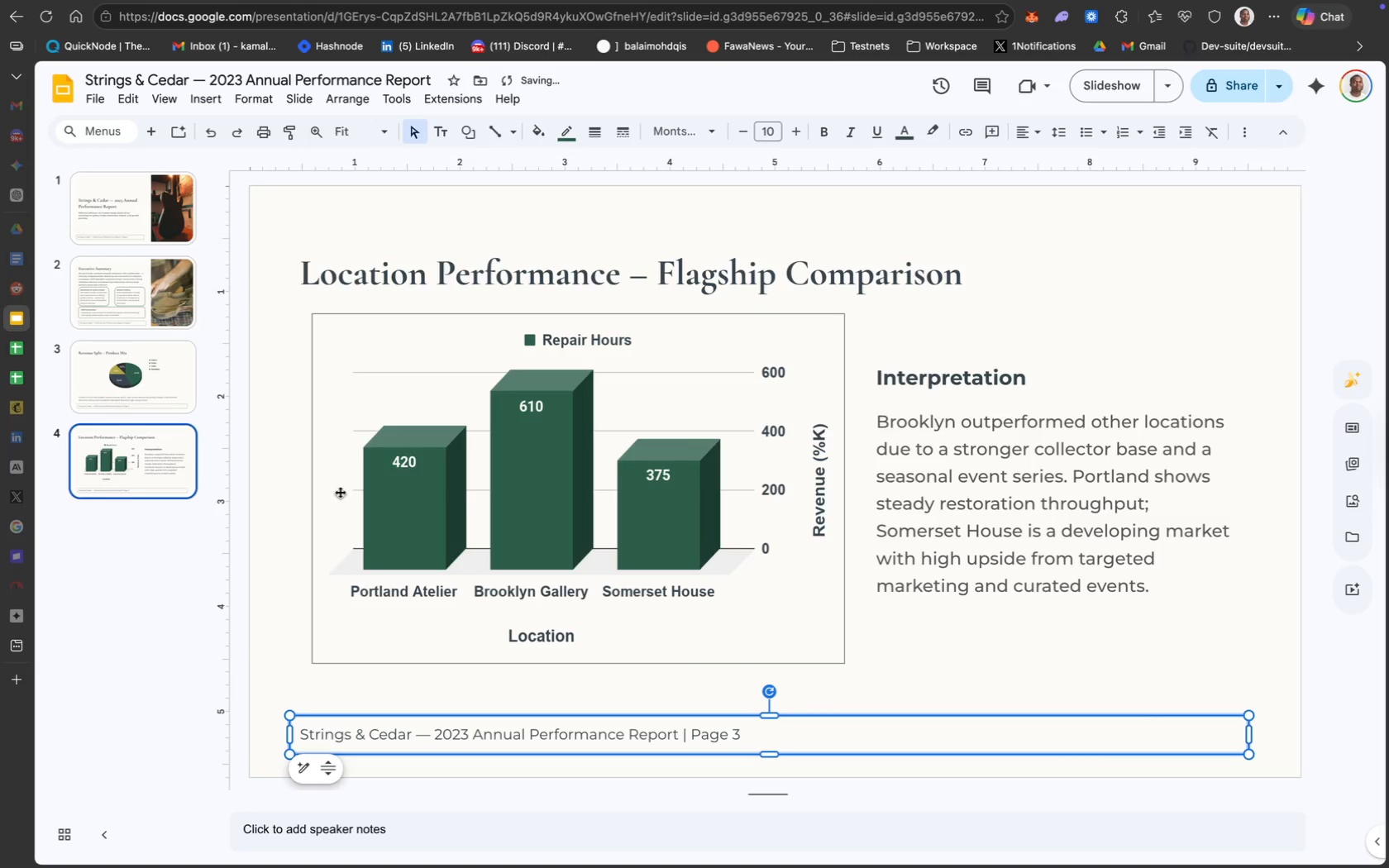 
hold_key(key=ShiftLeft, duration=0.88)
left_click([351, 270])
 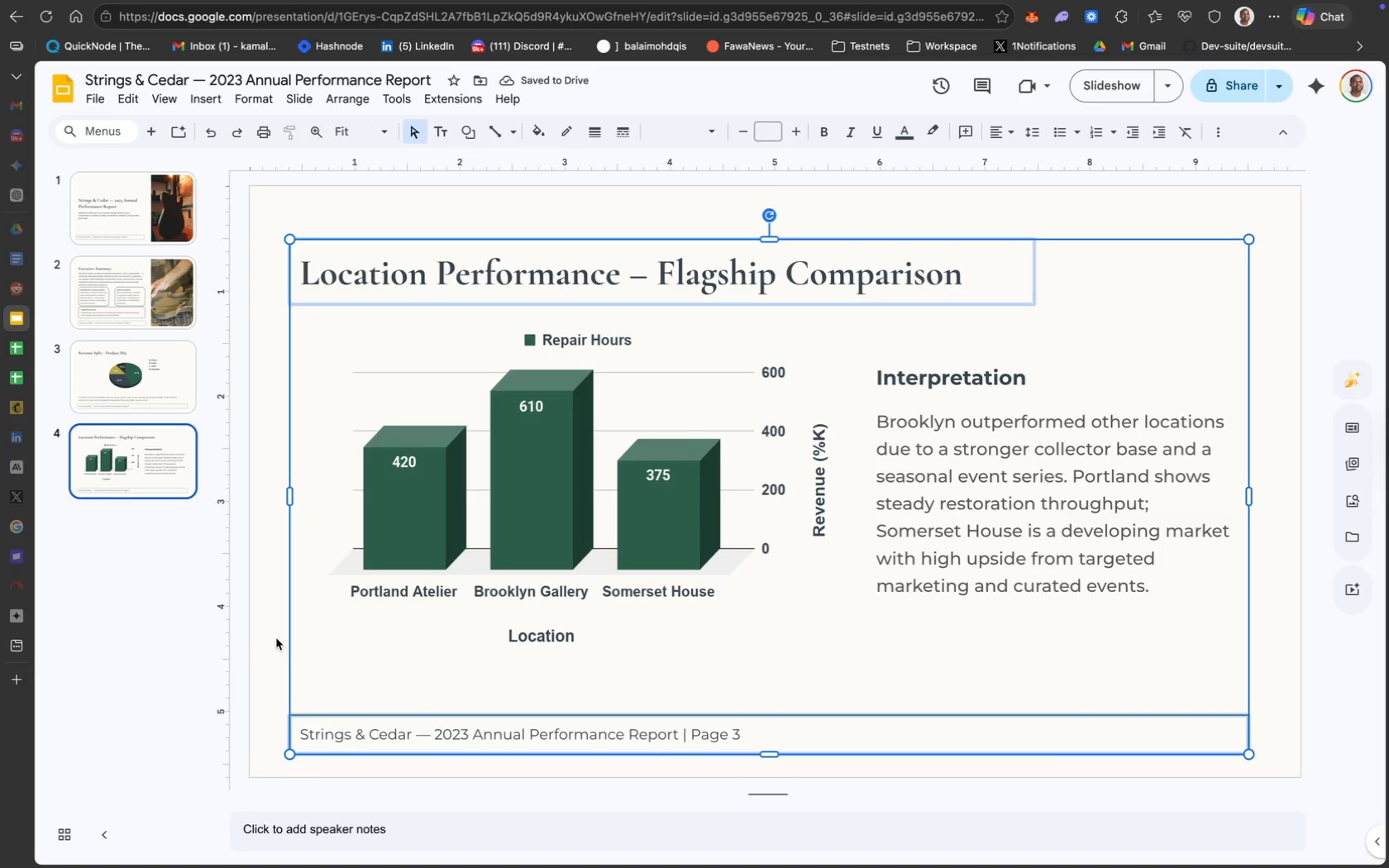 
left_click([274, 659])
 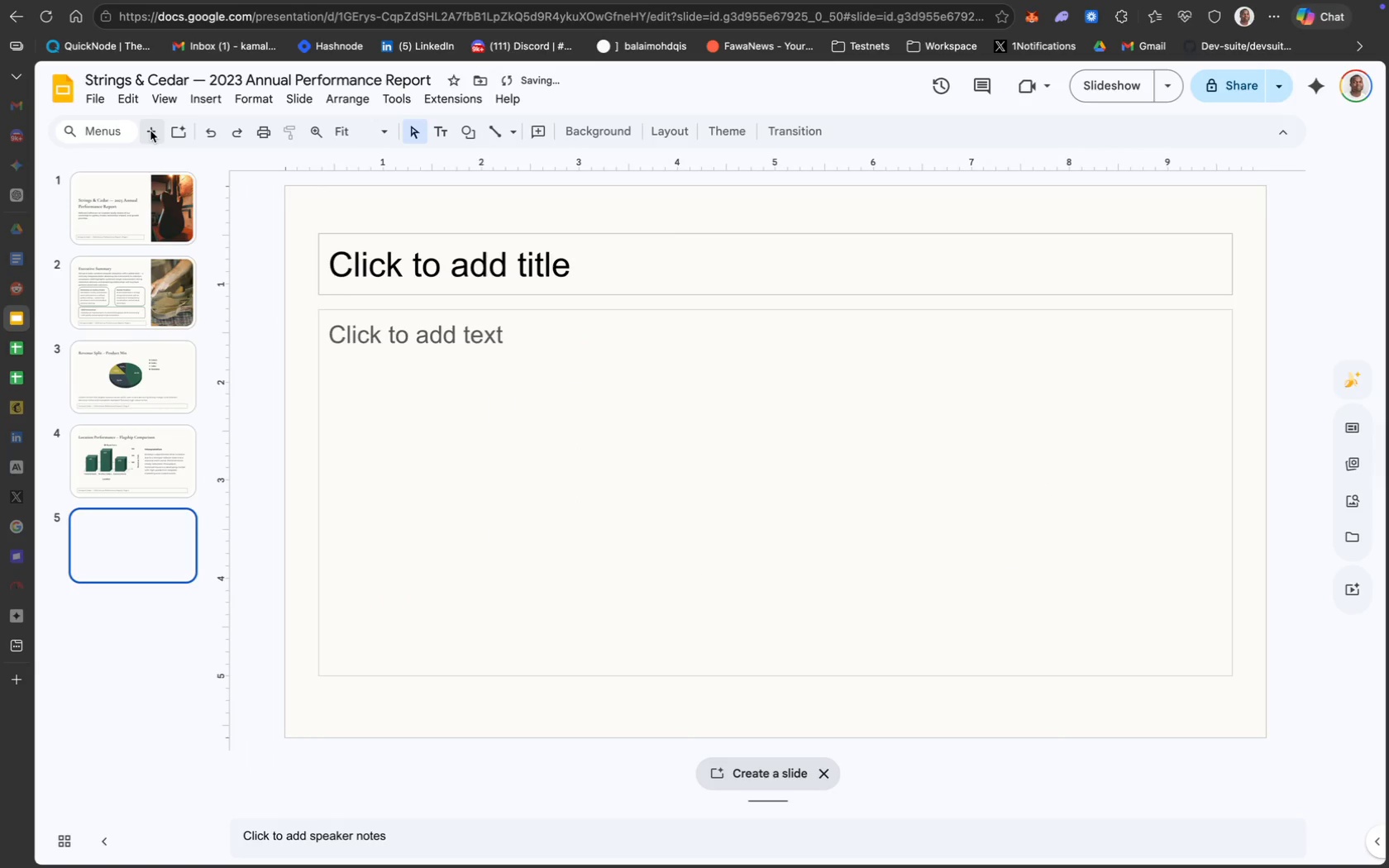 
wait(5.07)
 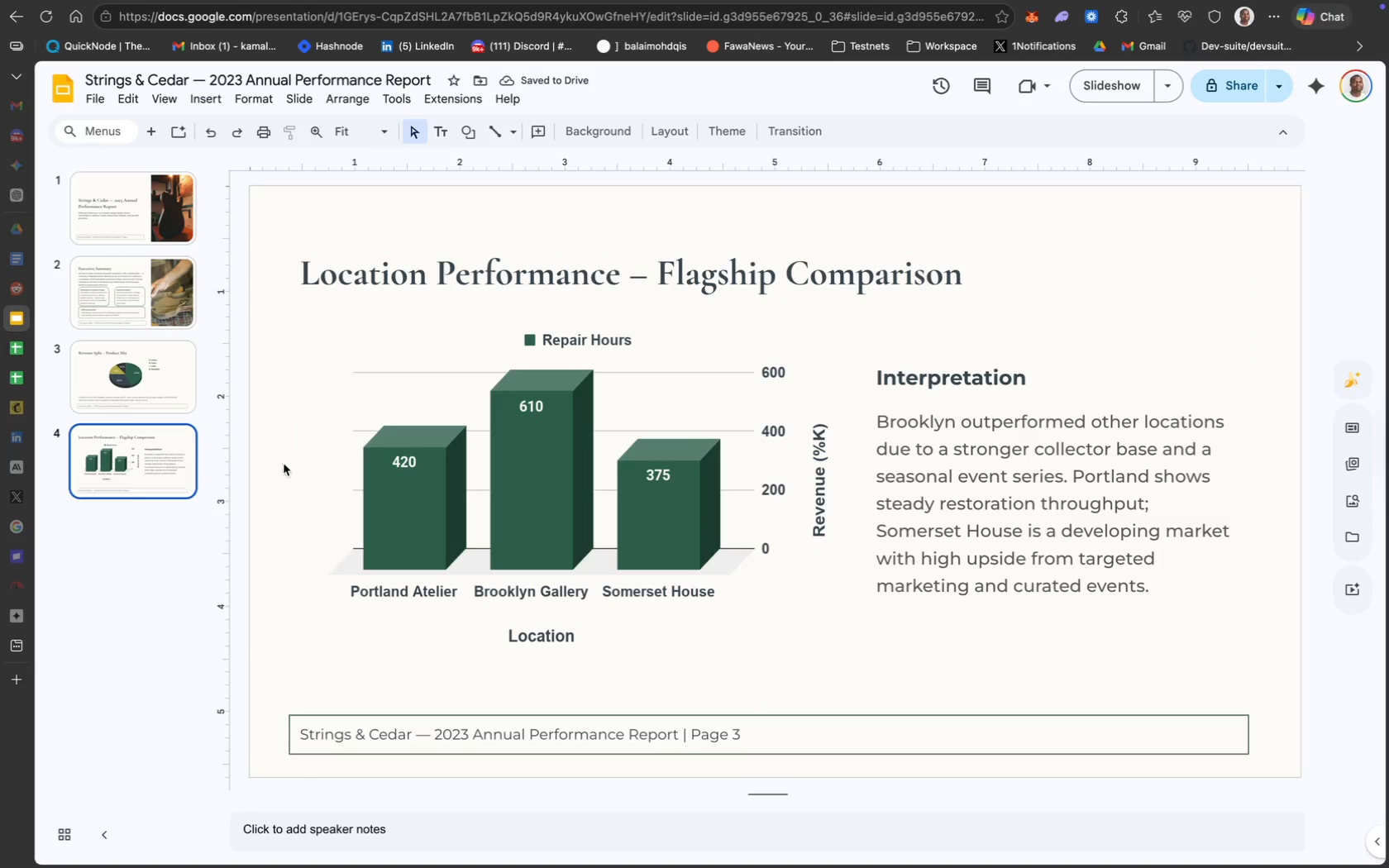 
right_click([522, 234])
 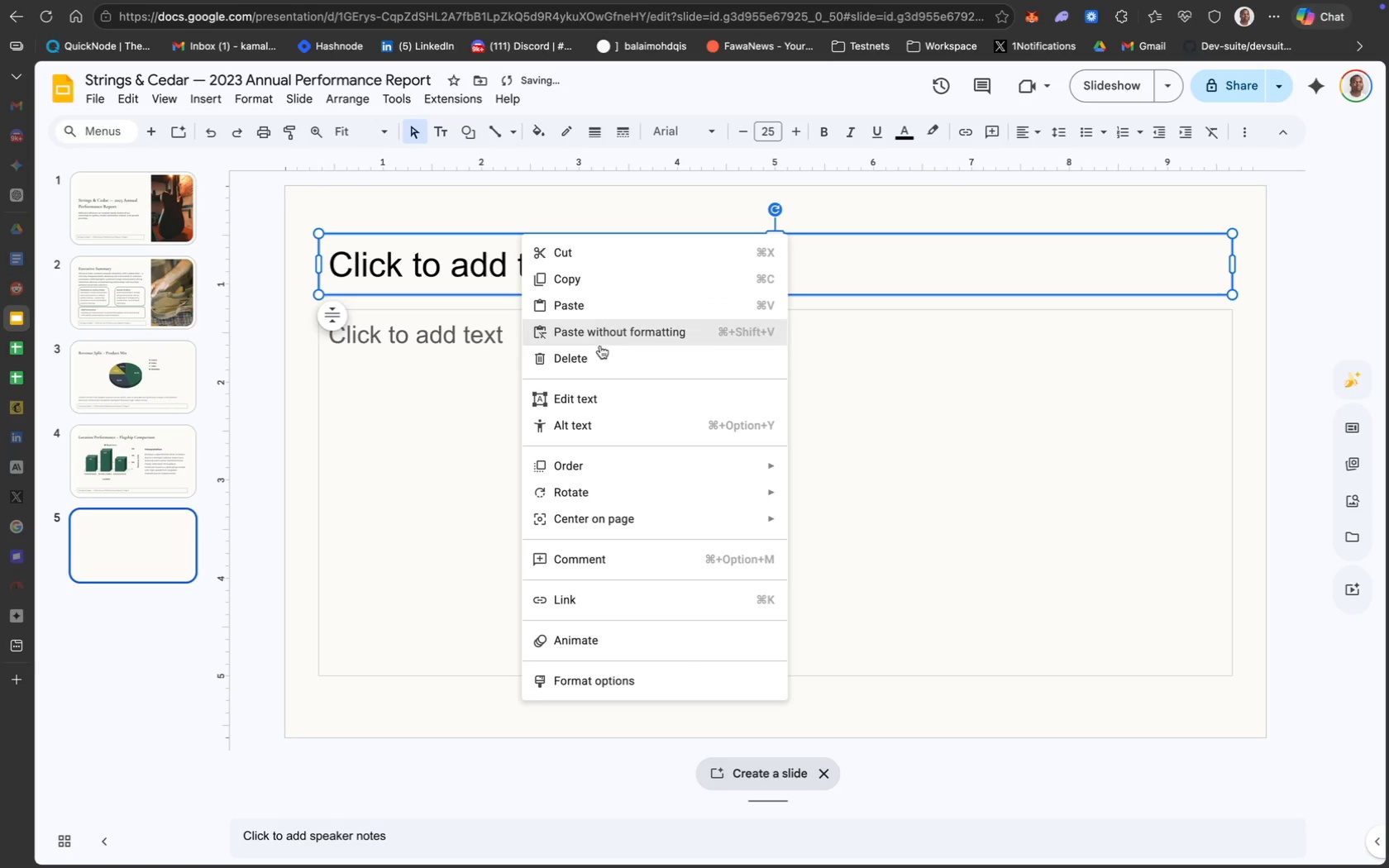 
left_click([602, 351])
 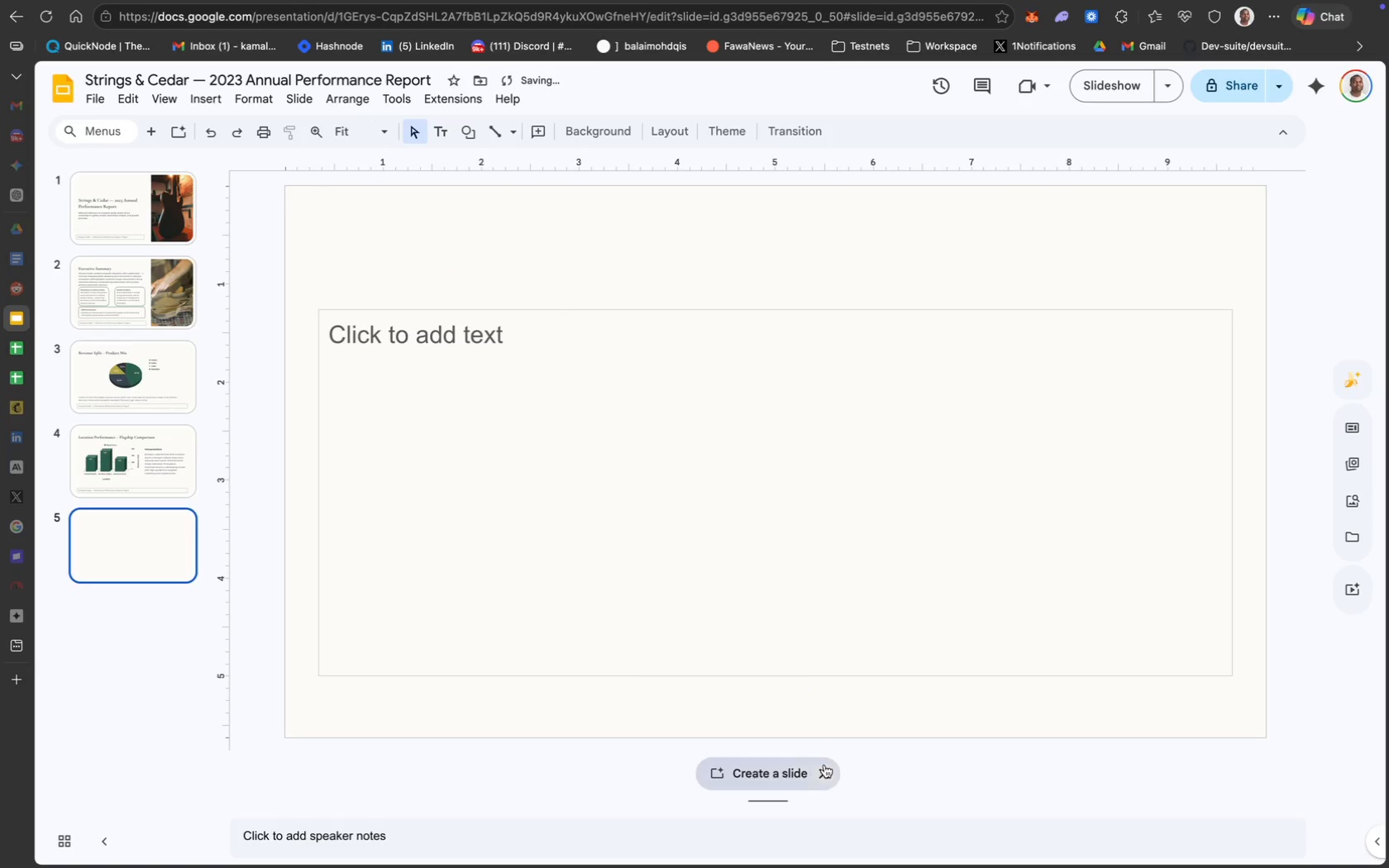 
left_click([824, 780])
 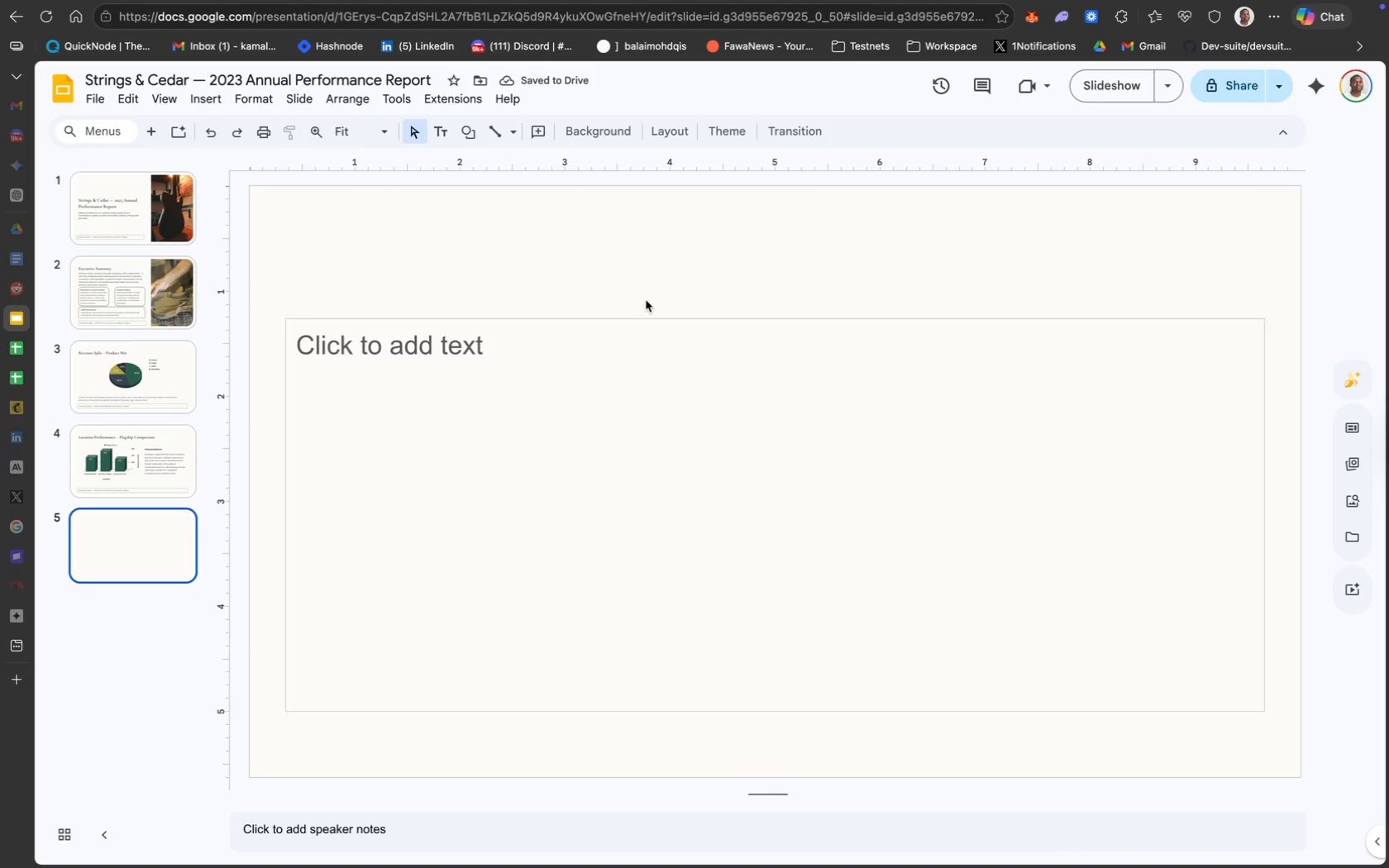 
right_click([622, 317])
 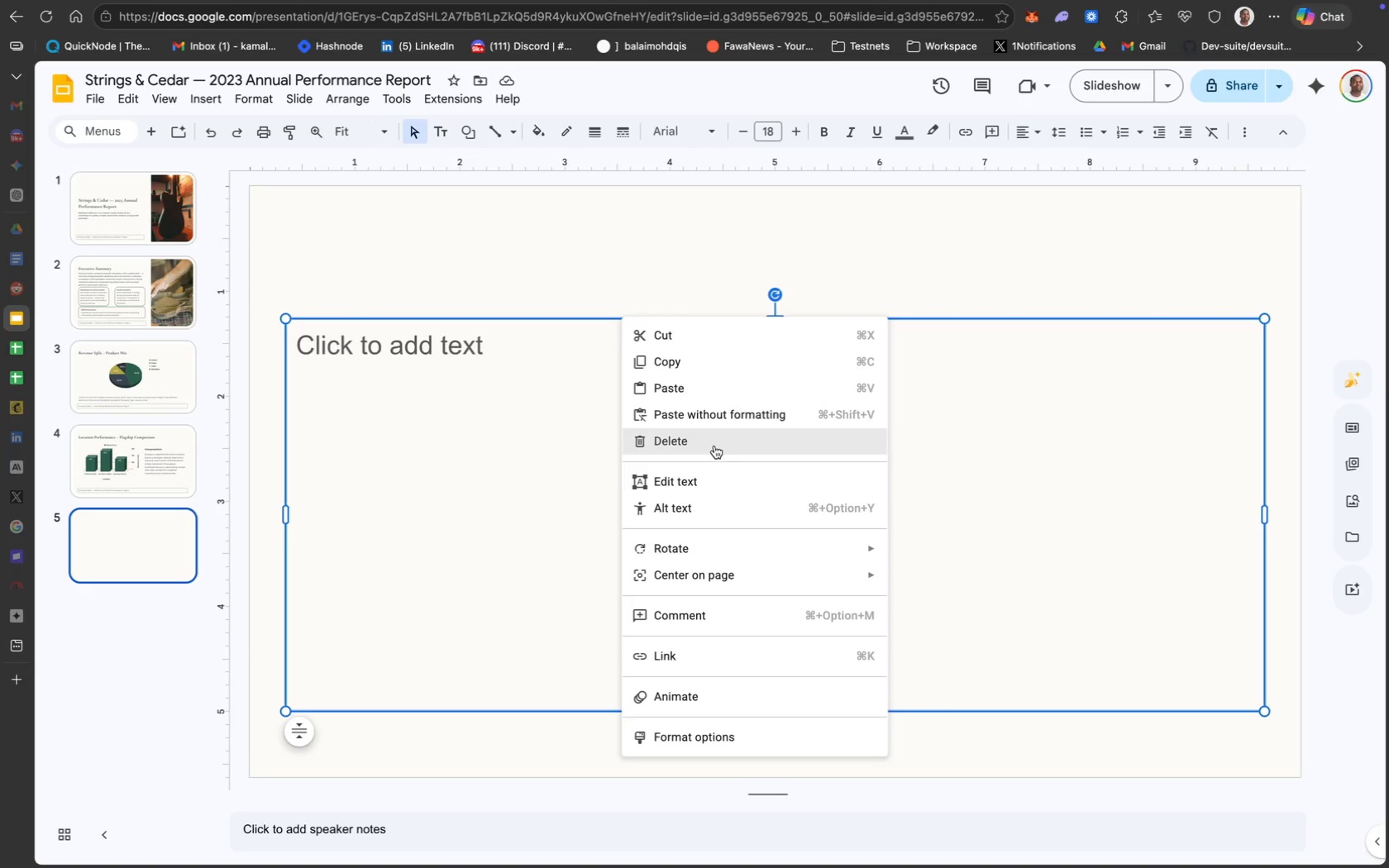 
left_click([714, 445])
 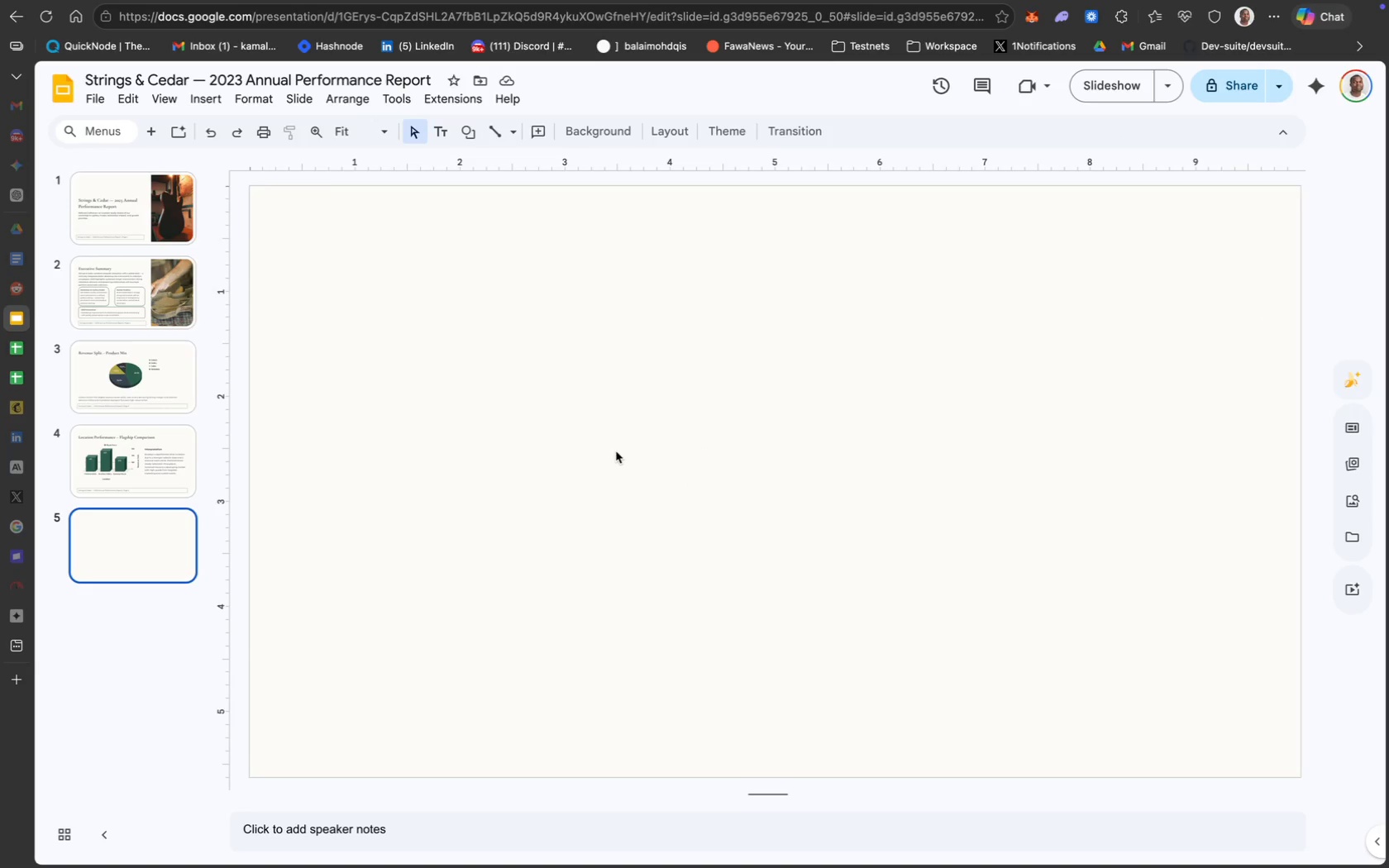 
wait(11.06)
 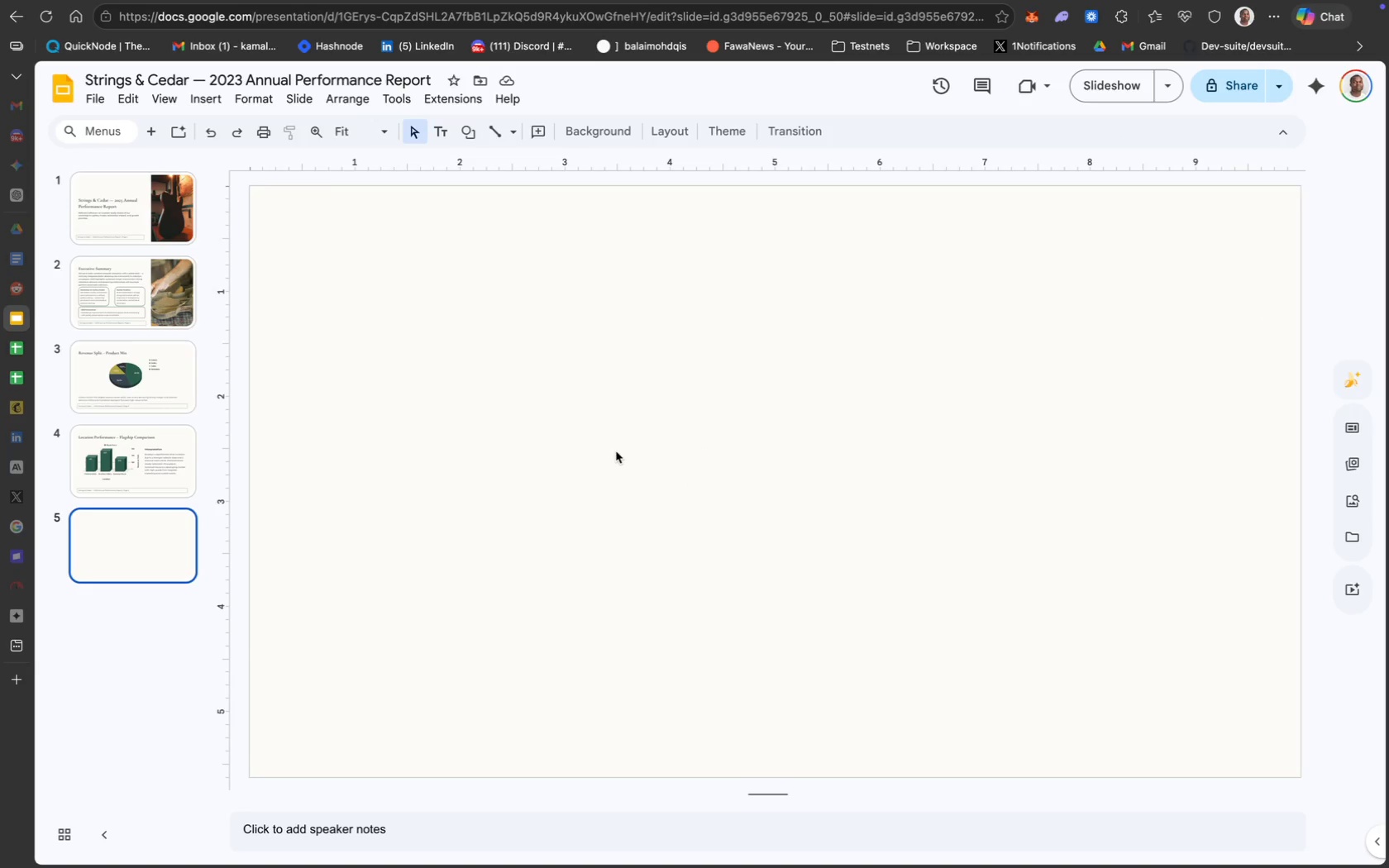 
left_click([207, 100])
 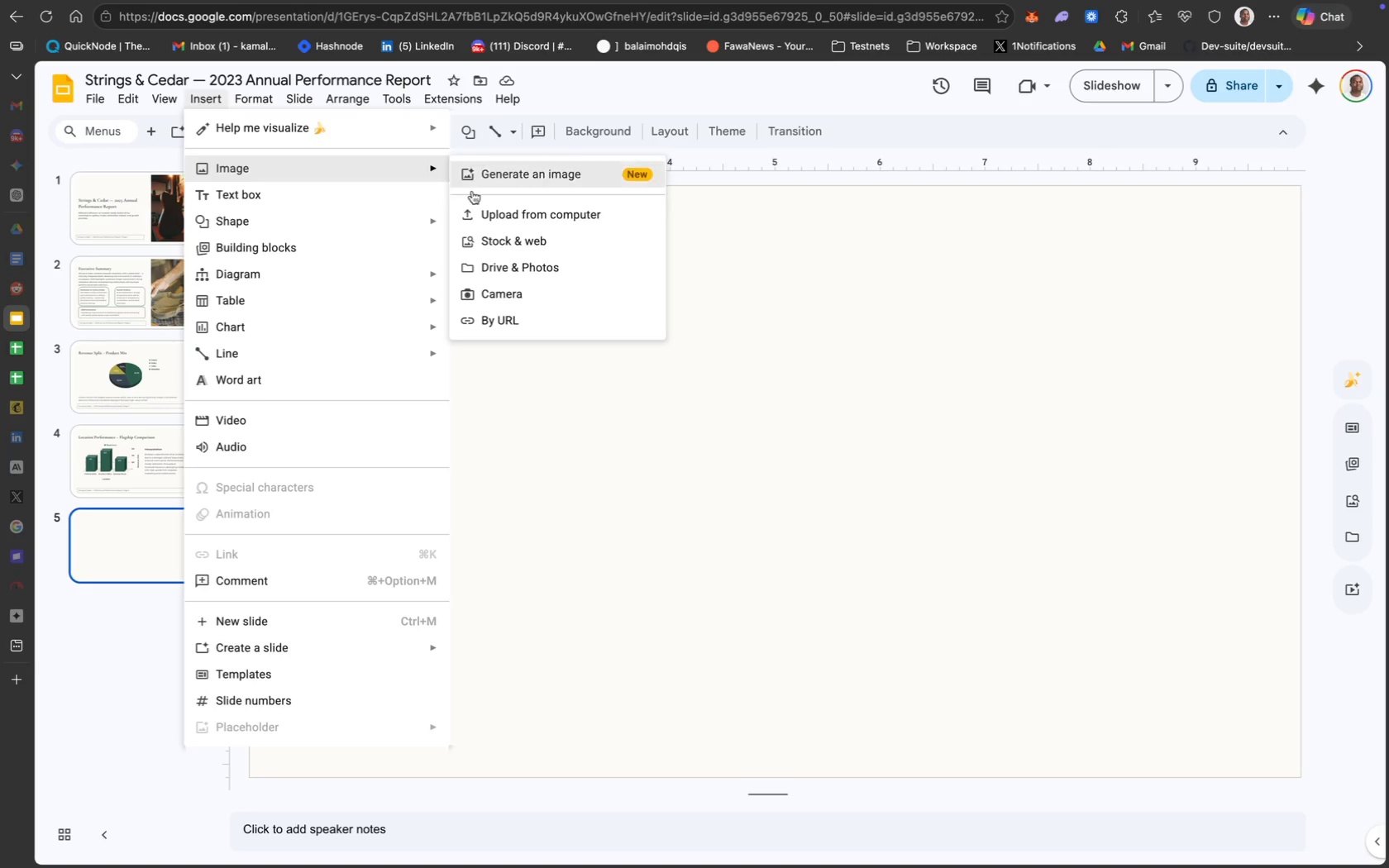 
left_click([580, 222])
 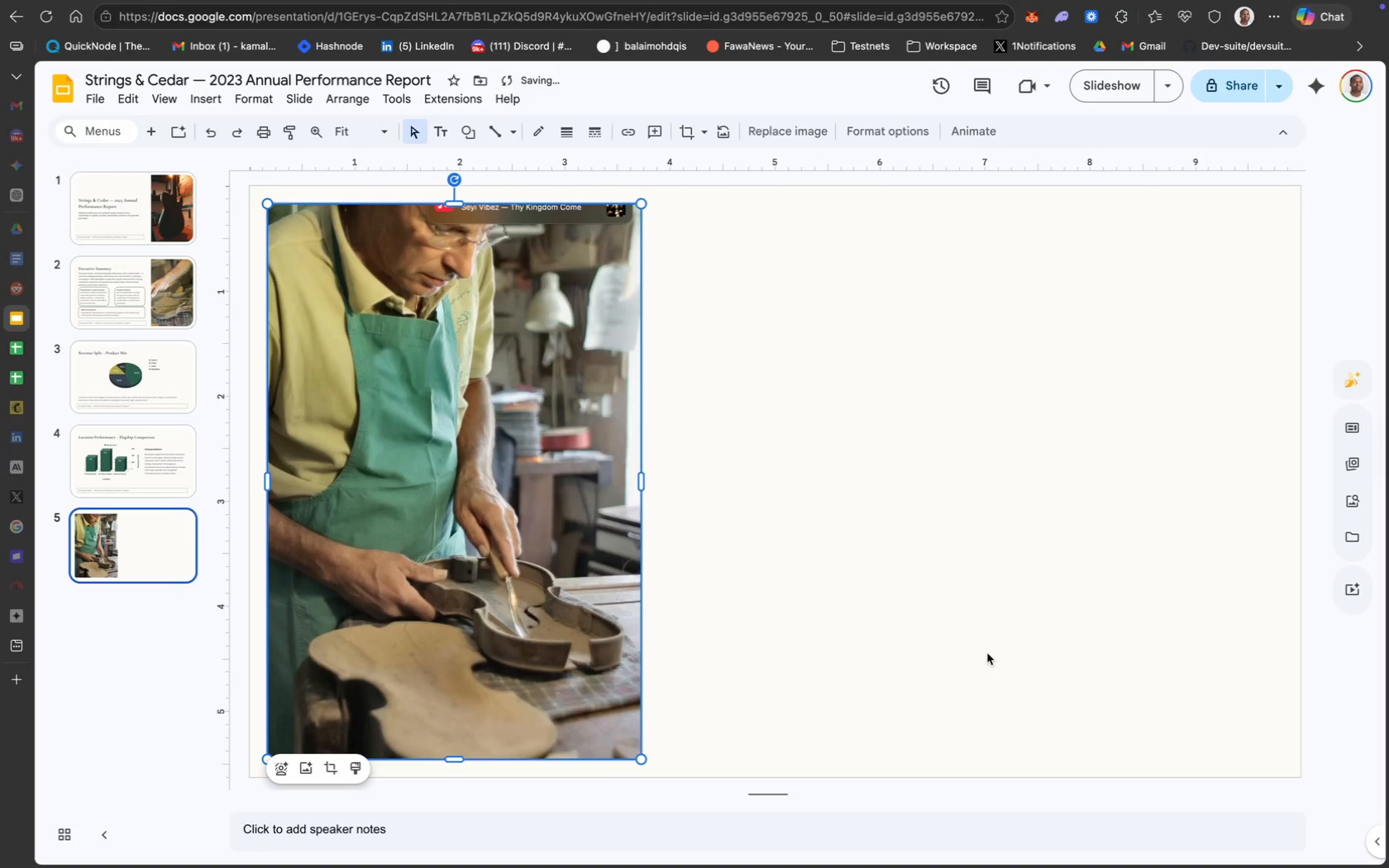 
wait(9.91)
 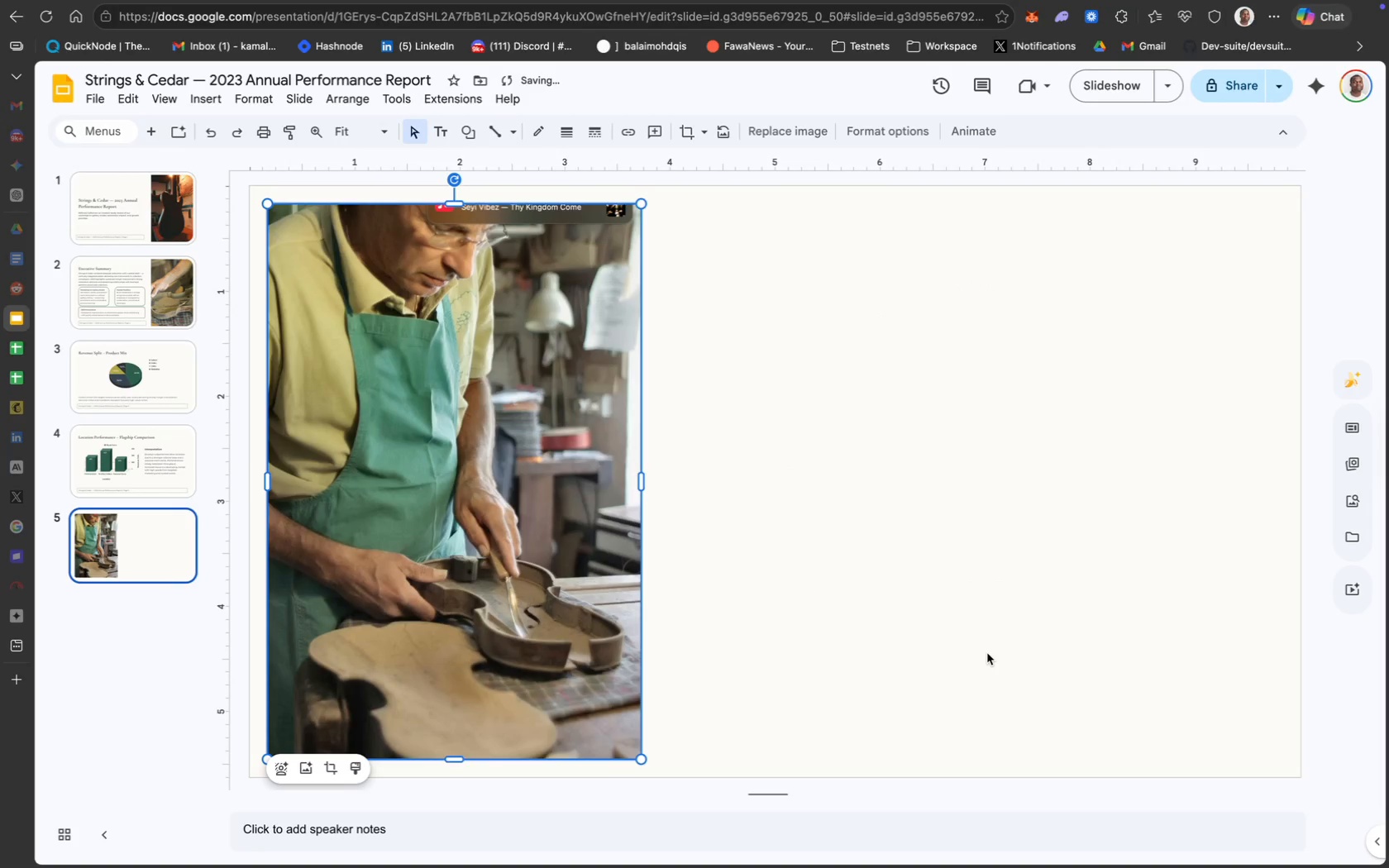 
left_click_drag(start_coordinate=[545, 502], to_coordinate=[840, 489])
 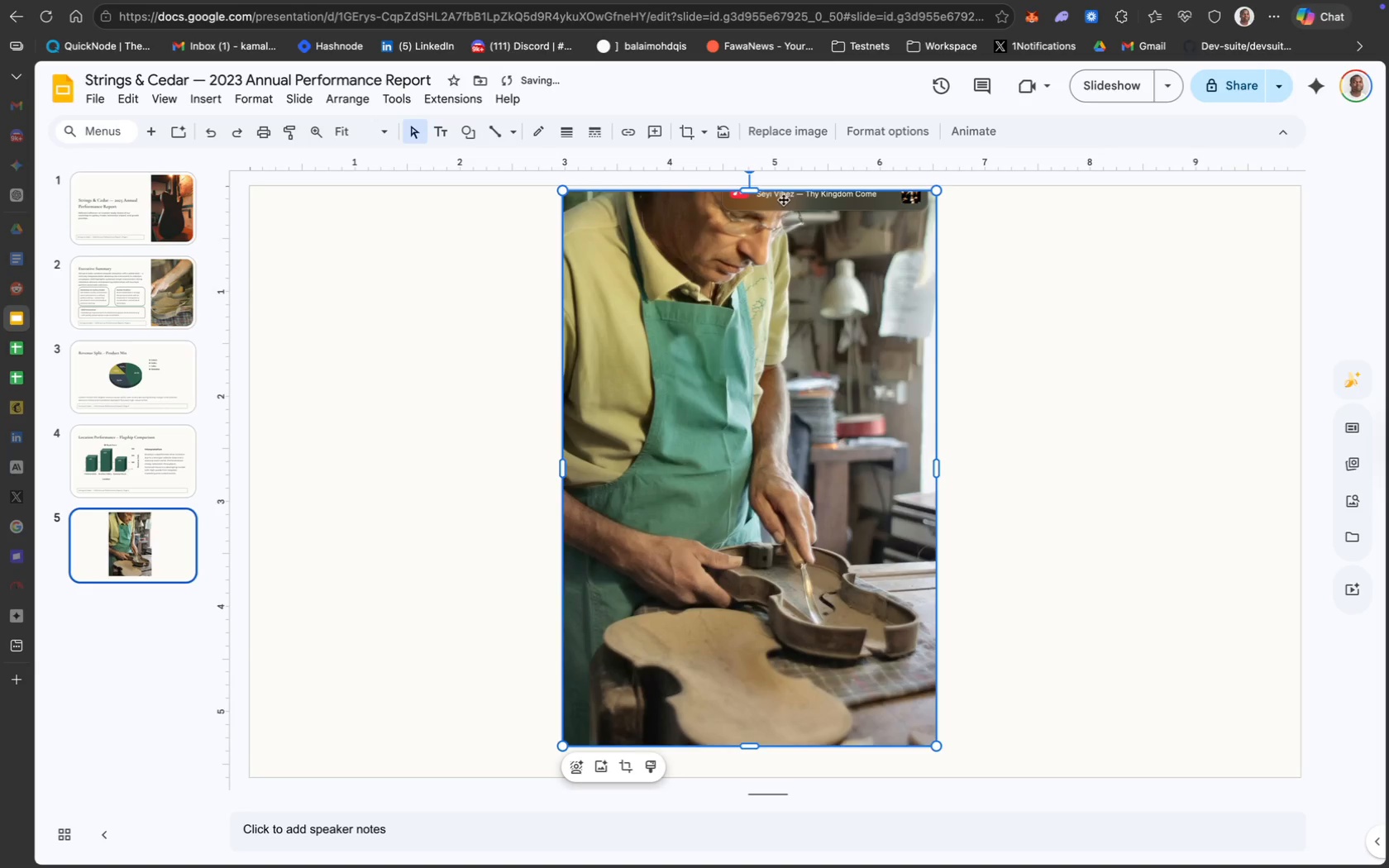 
left_click_drag(start_coordinate=[752, 193], to_coordinate=[752, 202])
 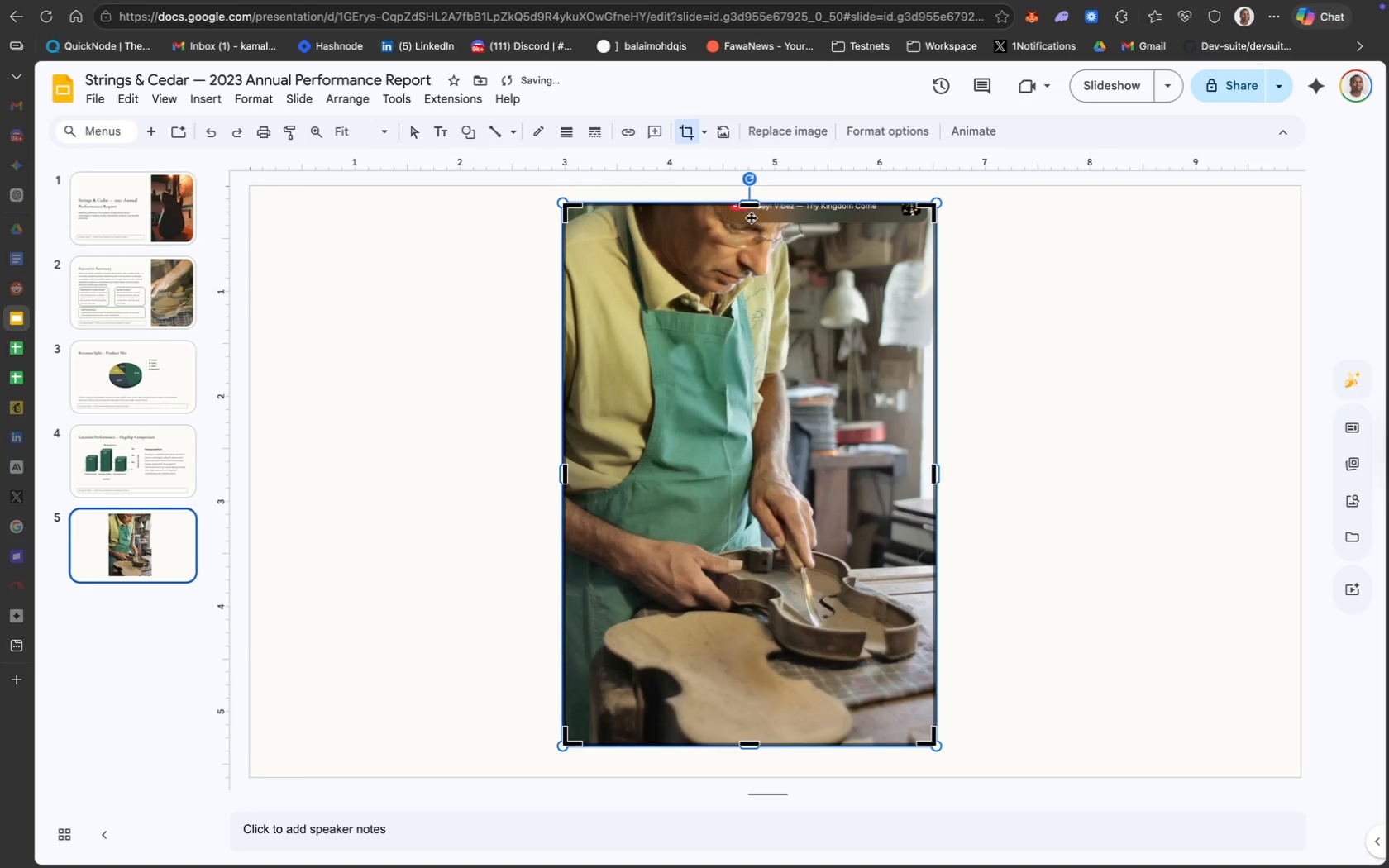 
left_click_drag(start_coordinate=[749, 207], to_coordinate=[749, 229])
 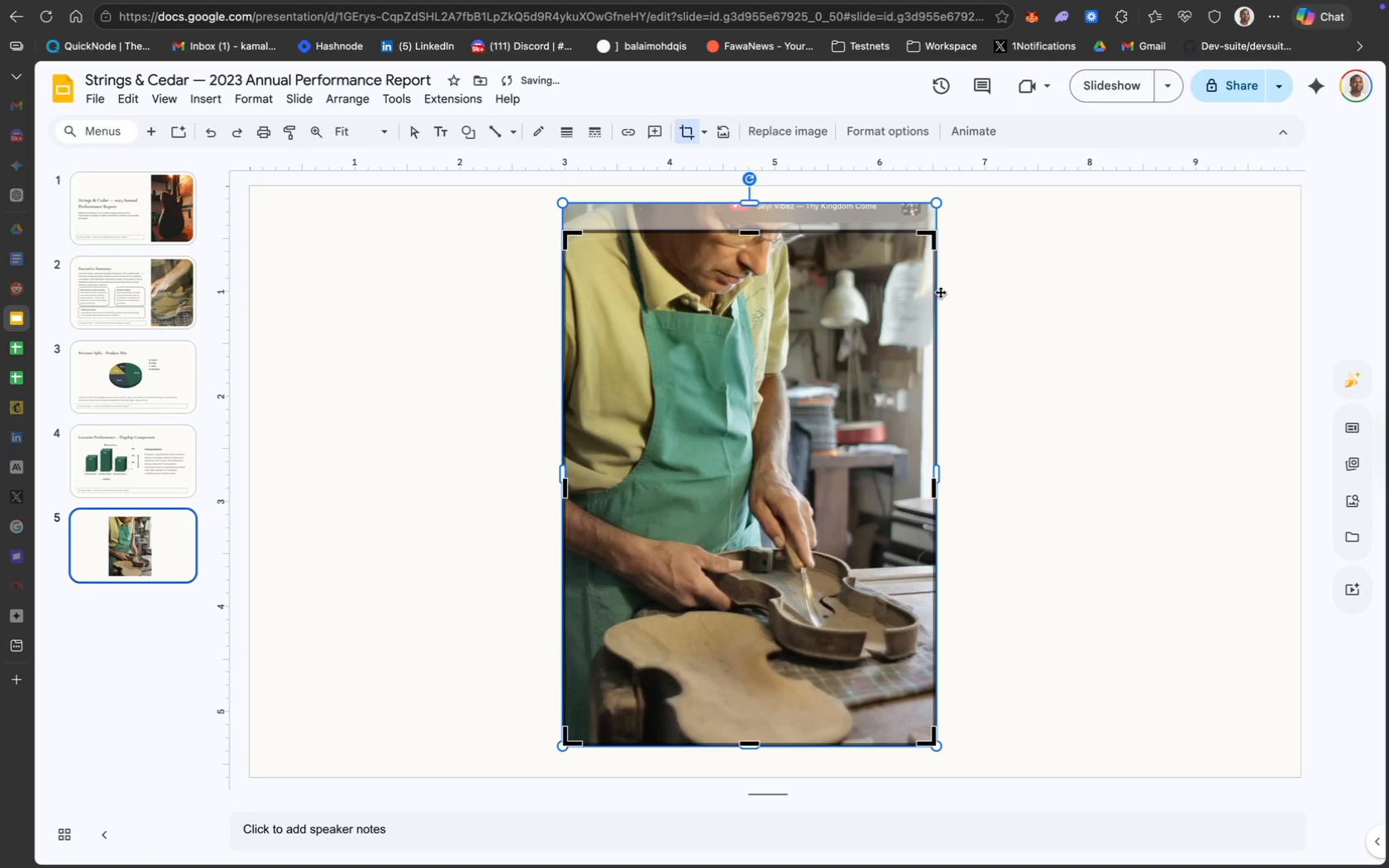 
left_click([971, 283])
 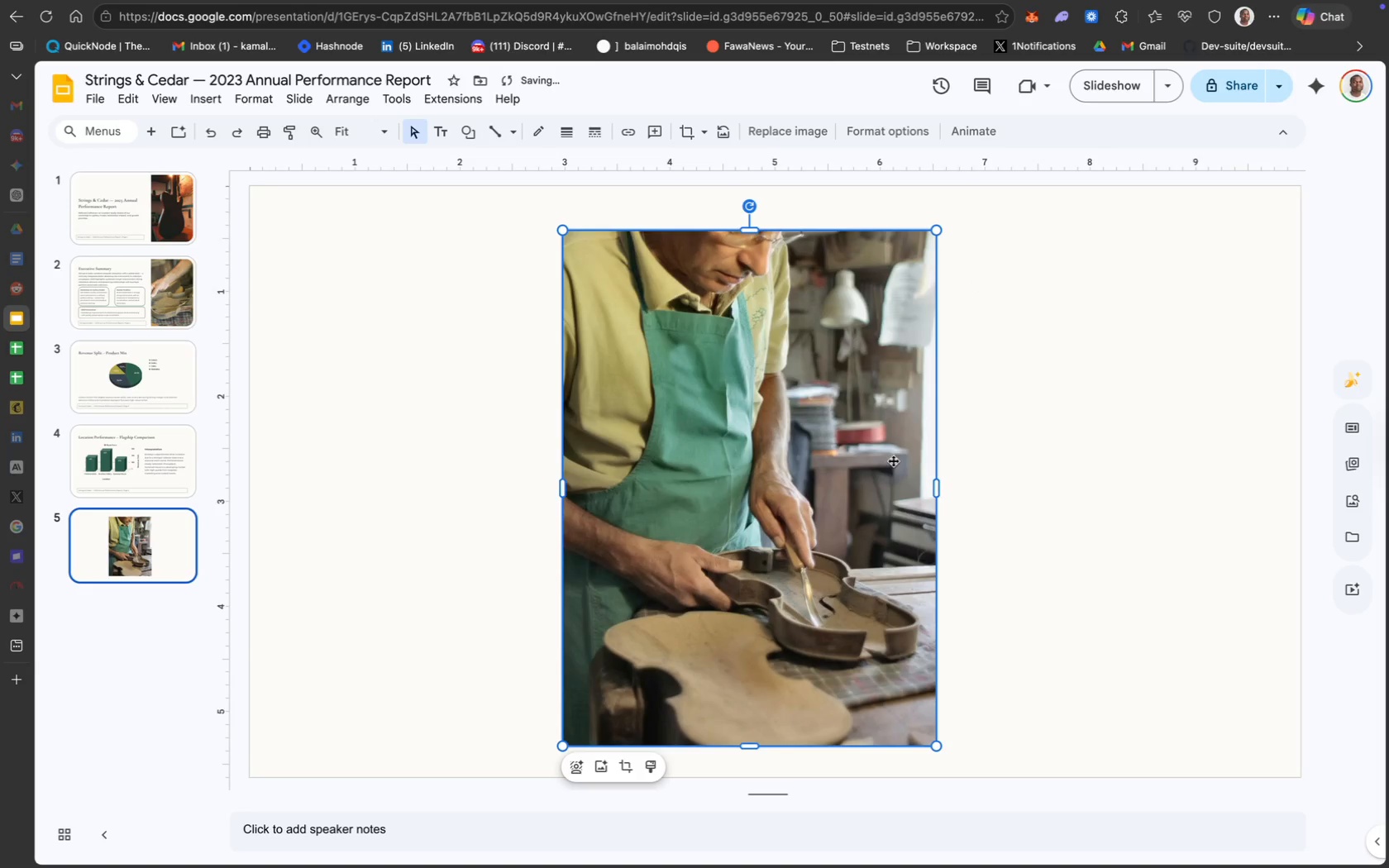 
key(Enter)
 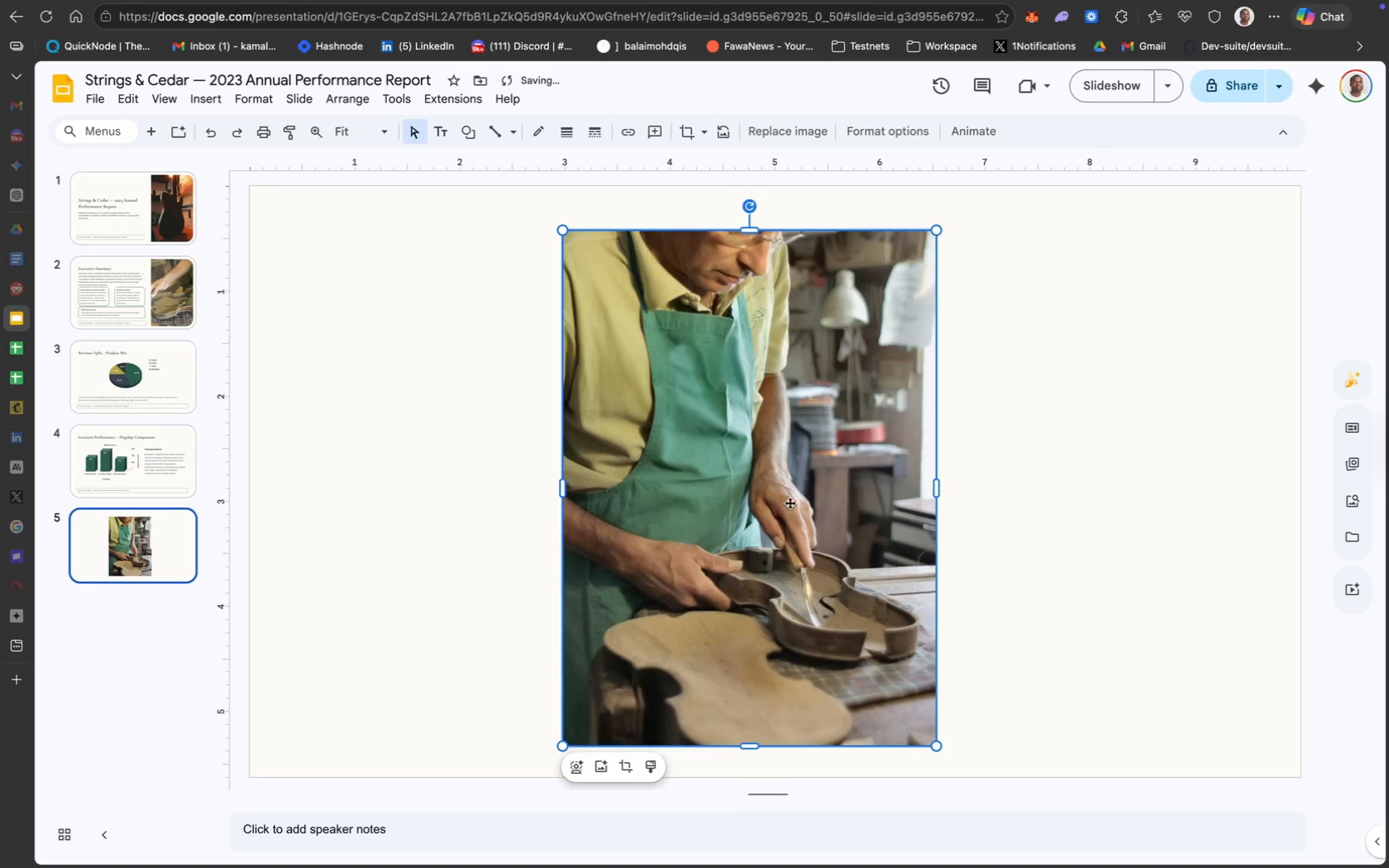 
left_click_drag(start_coordinate=[785, 503], to_coordinate=[1124, 468])
 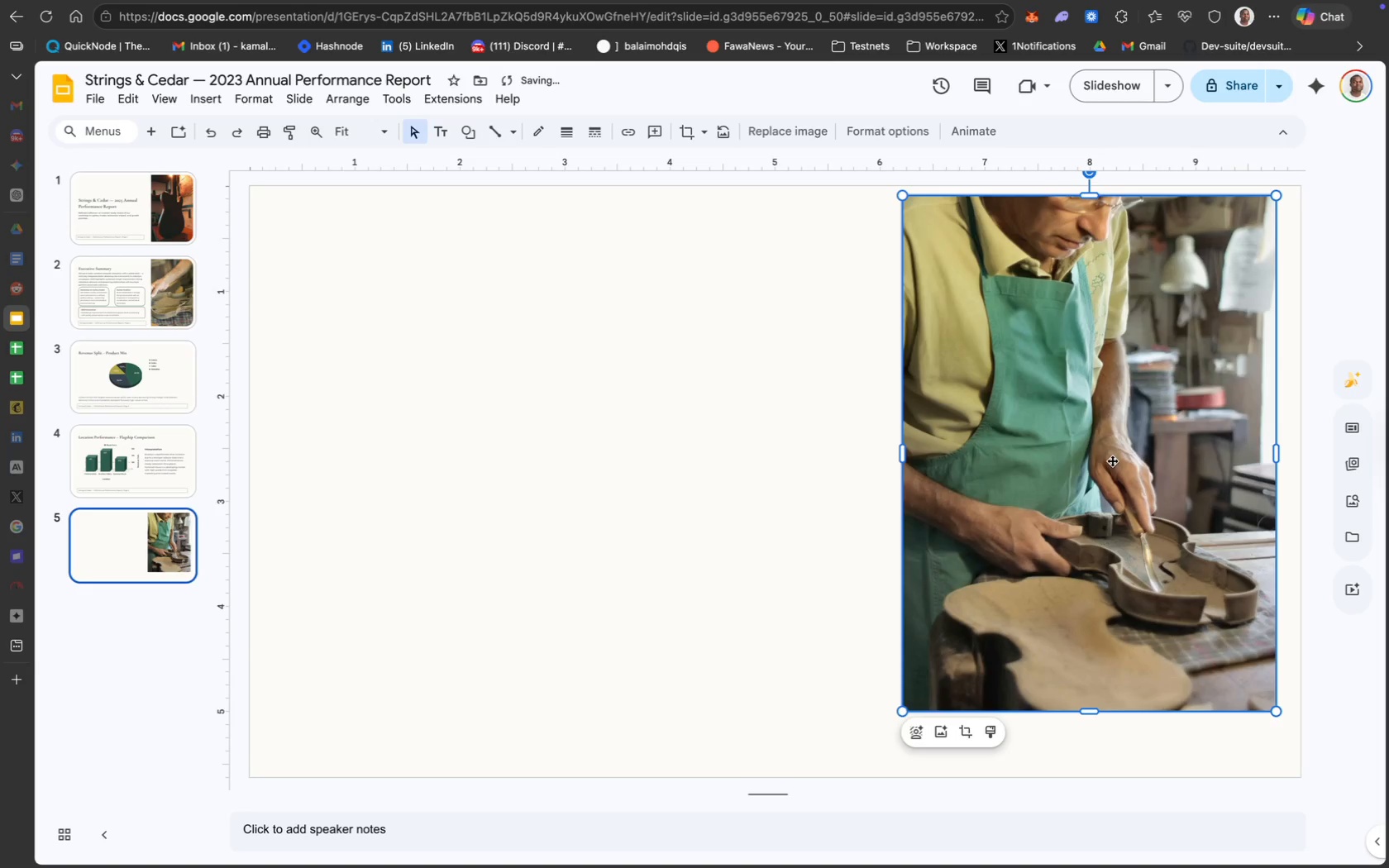 
left_click_drag(start_coordinate=[1112, 460], to_coordinate=[1126, 451])
 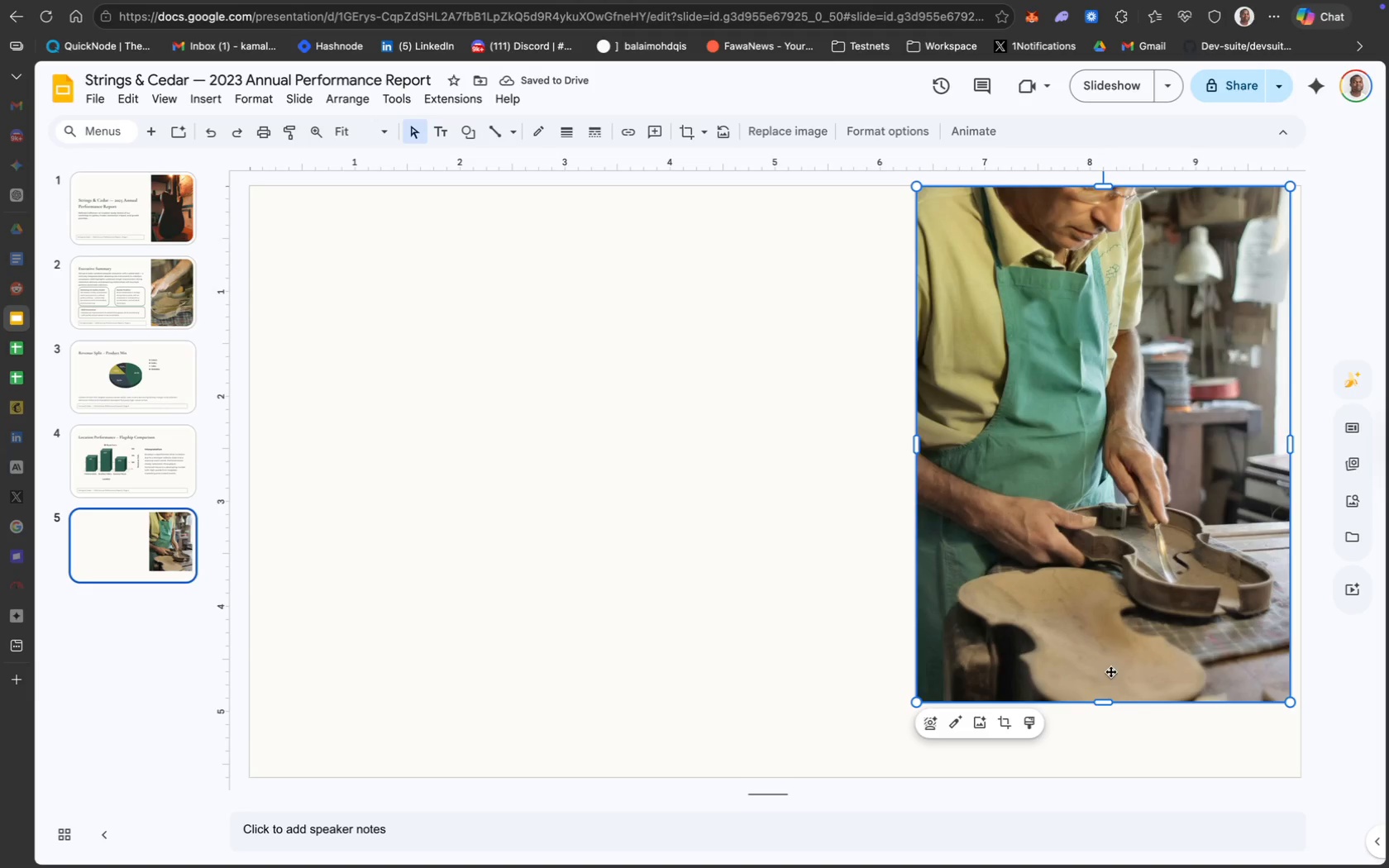 
left_click([1085, 635])
 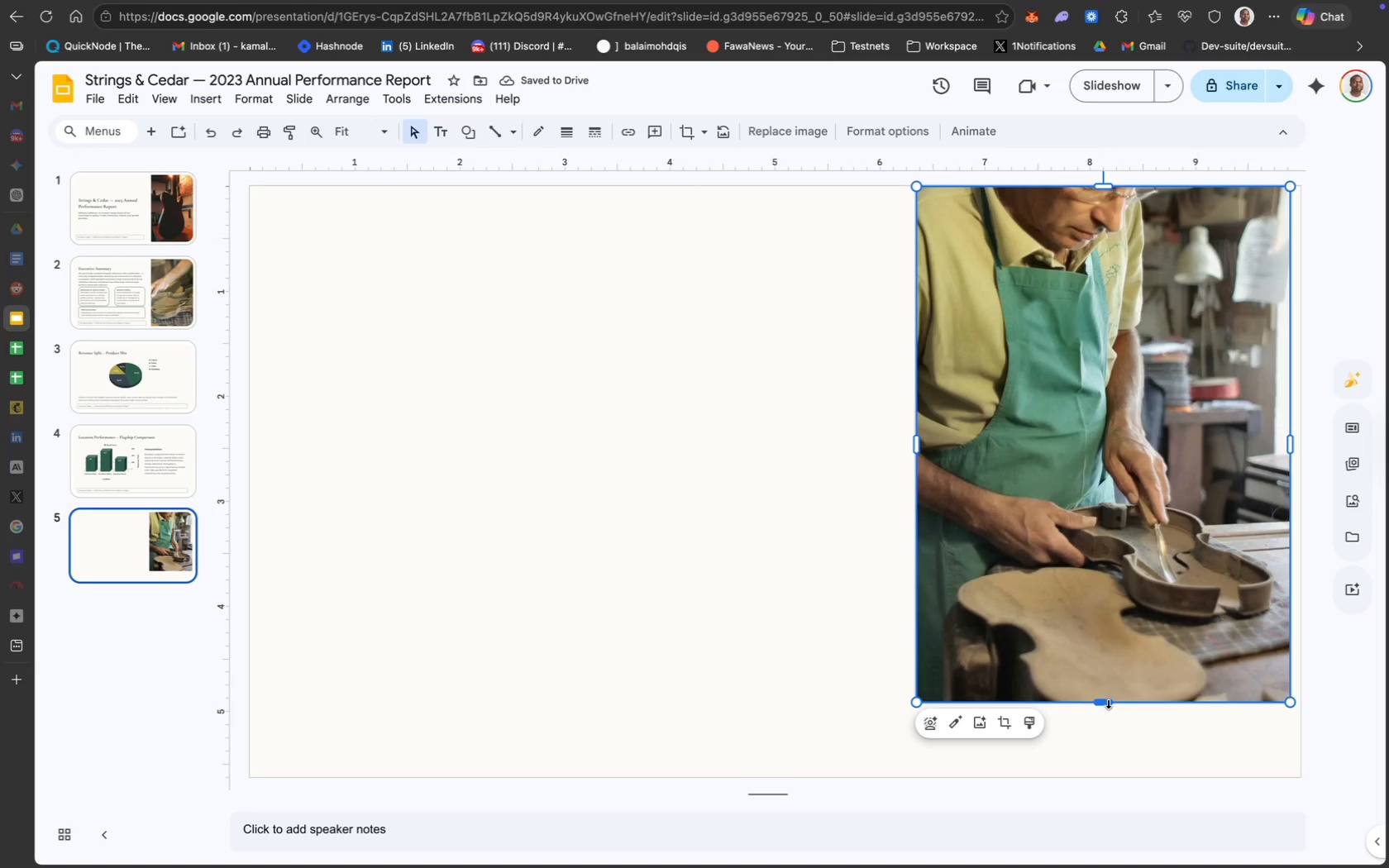 
left_click_drag(start_coordinate=[1107, 703], to_coordinate=[1107, 777])
 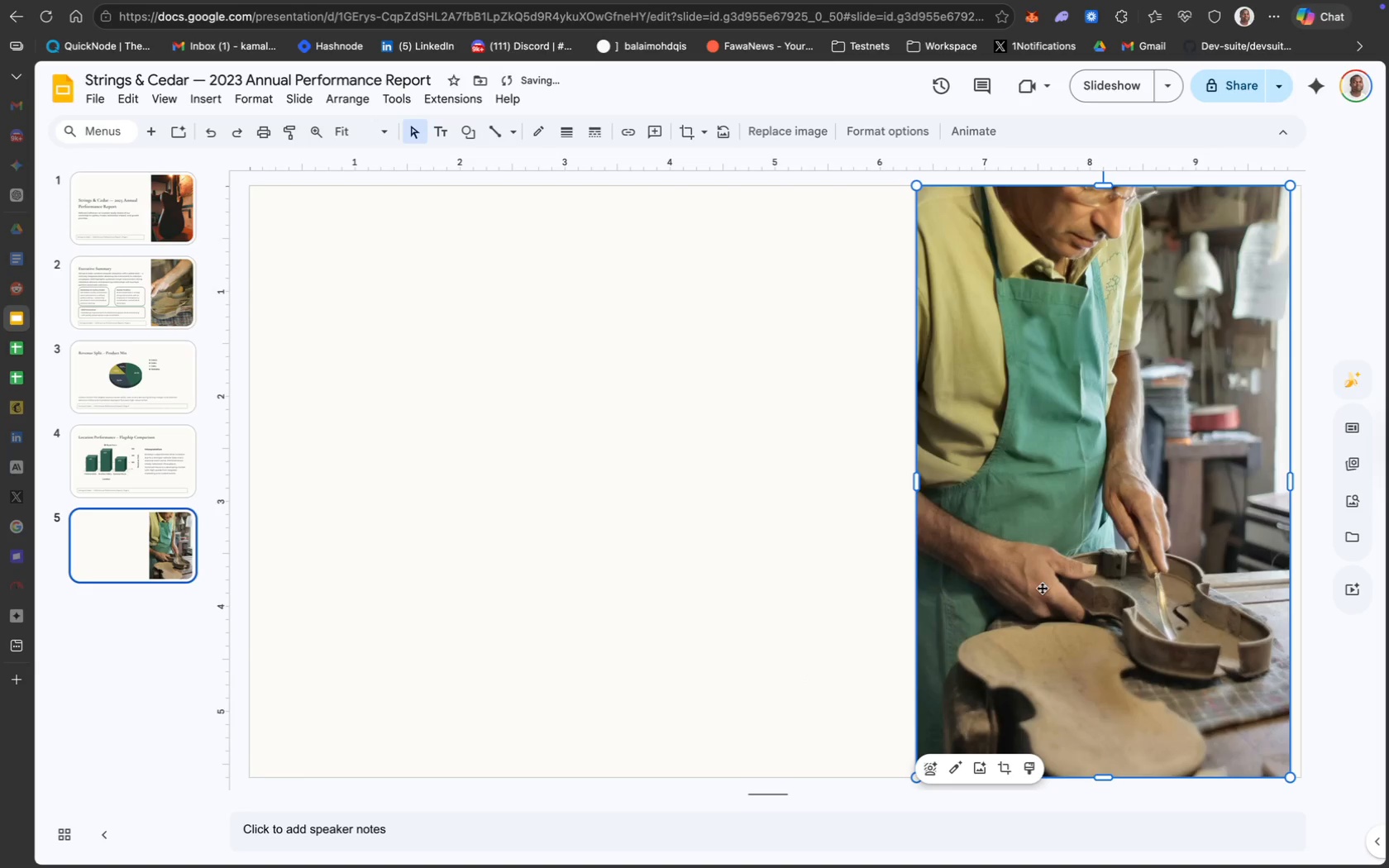 
left_click_drag(start_coordinate=[1041, 587], to_coordinate=[1050, 586])
 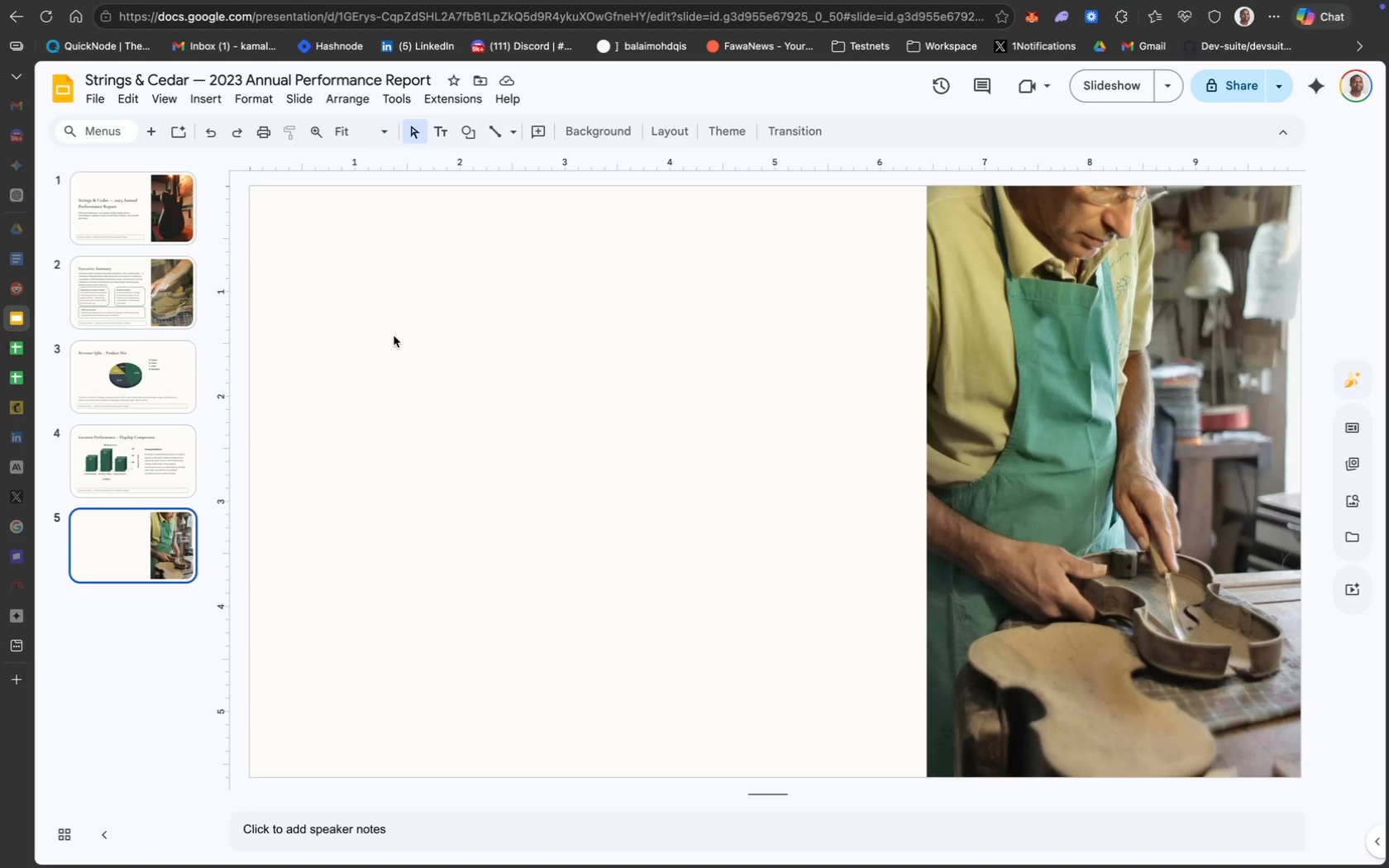 
wait(31.08)
 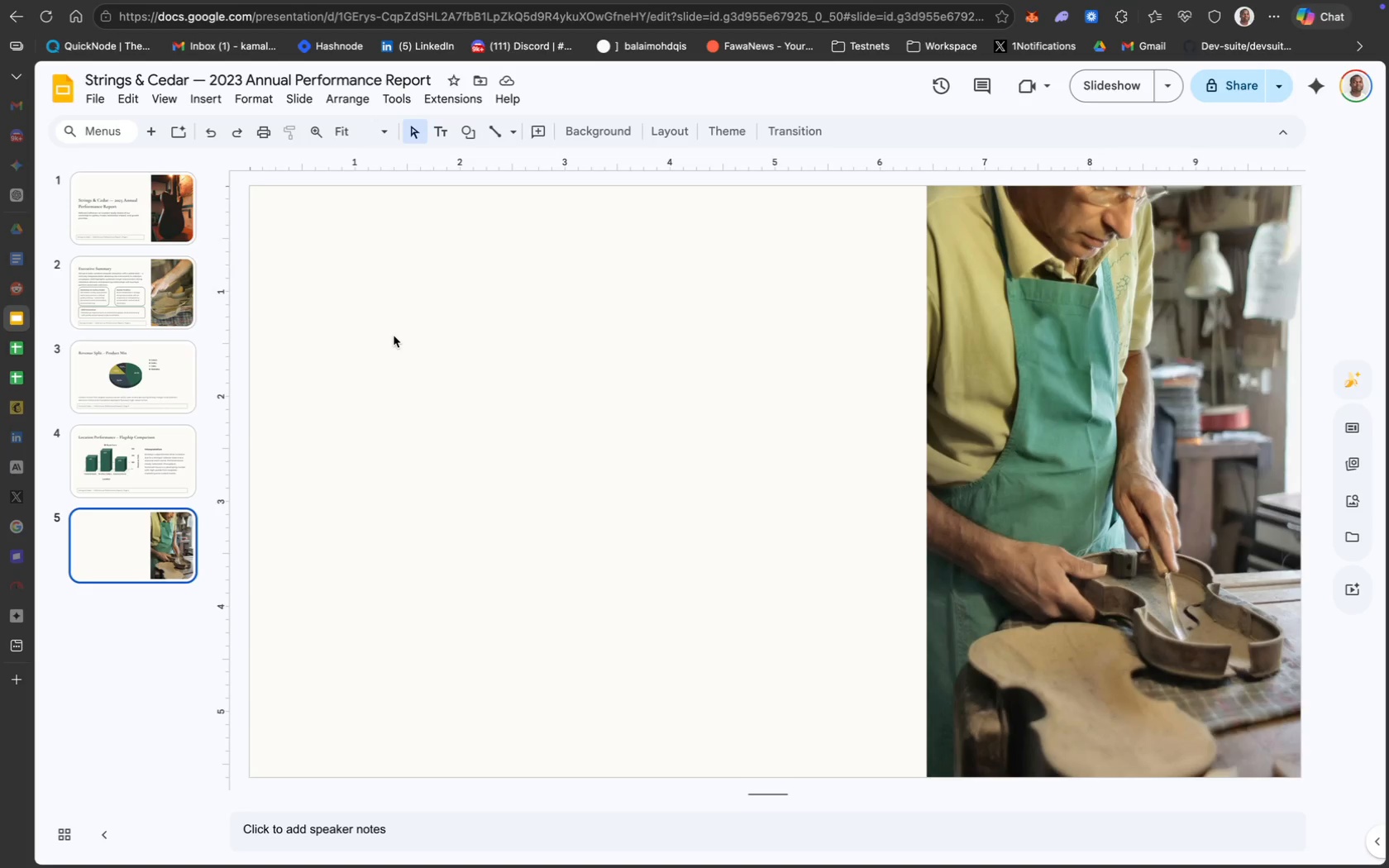 
left_click([152, 441])
 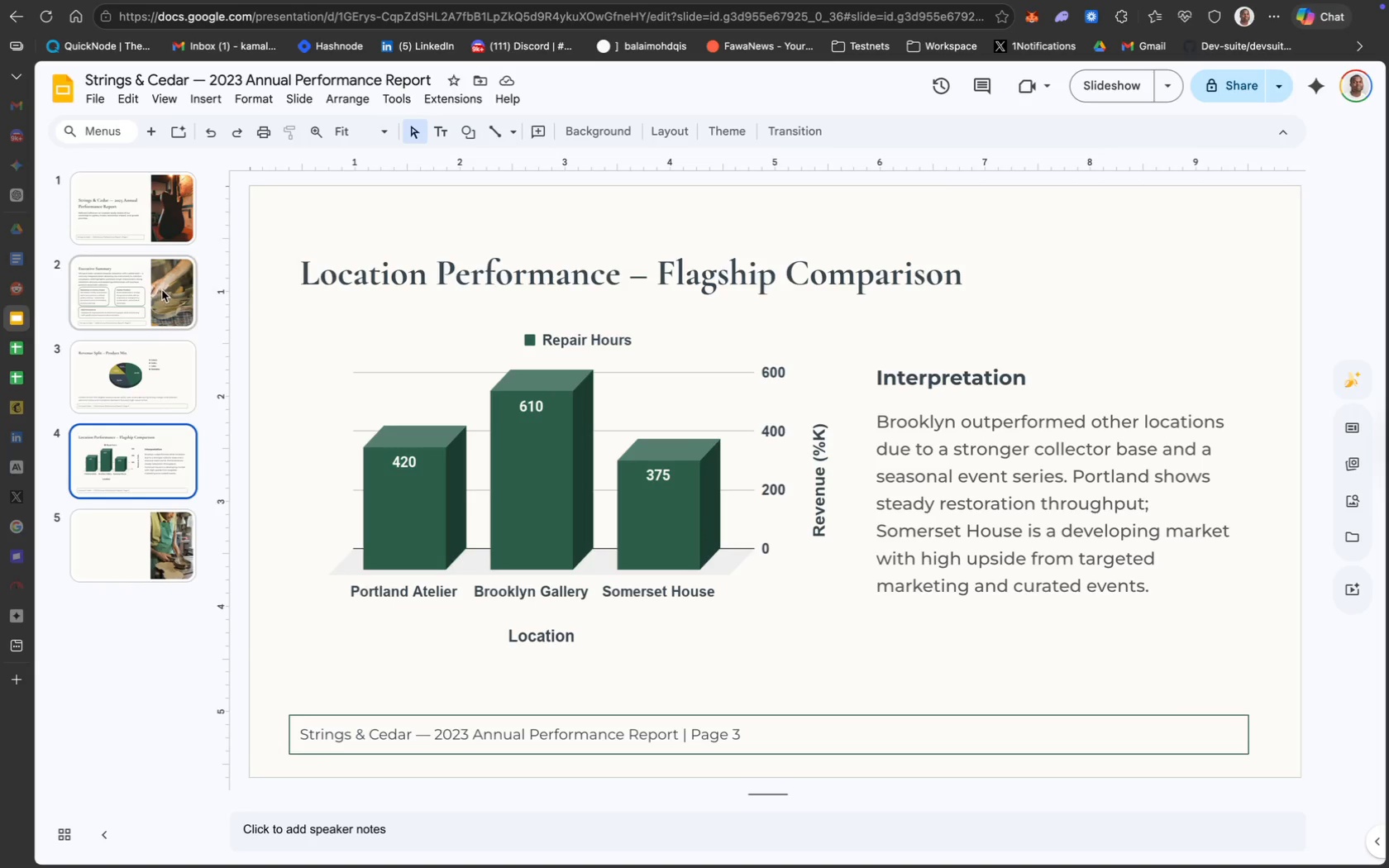 
left_click([119, 374])
 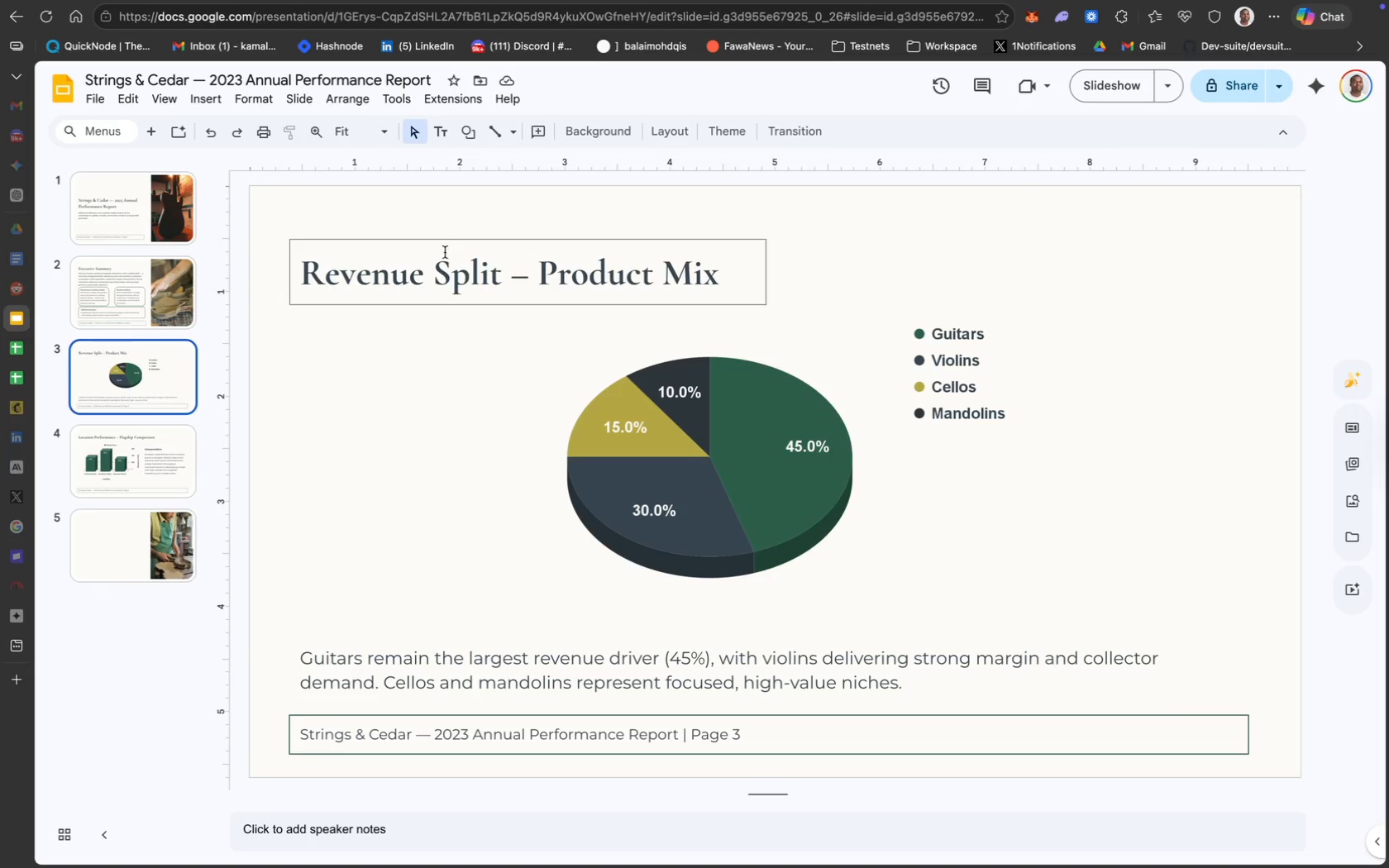 
left_click([445, 260])
 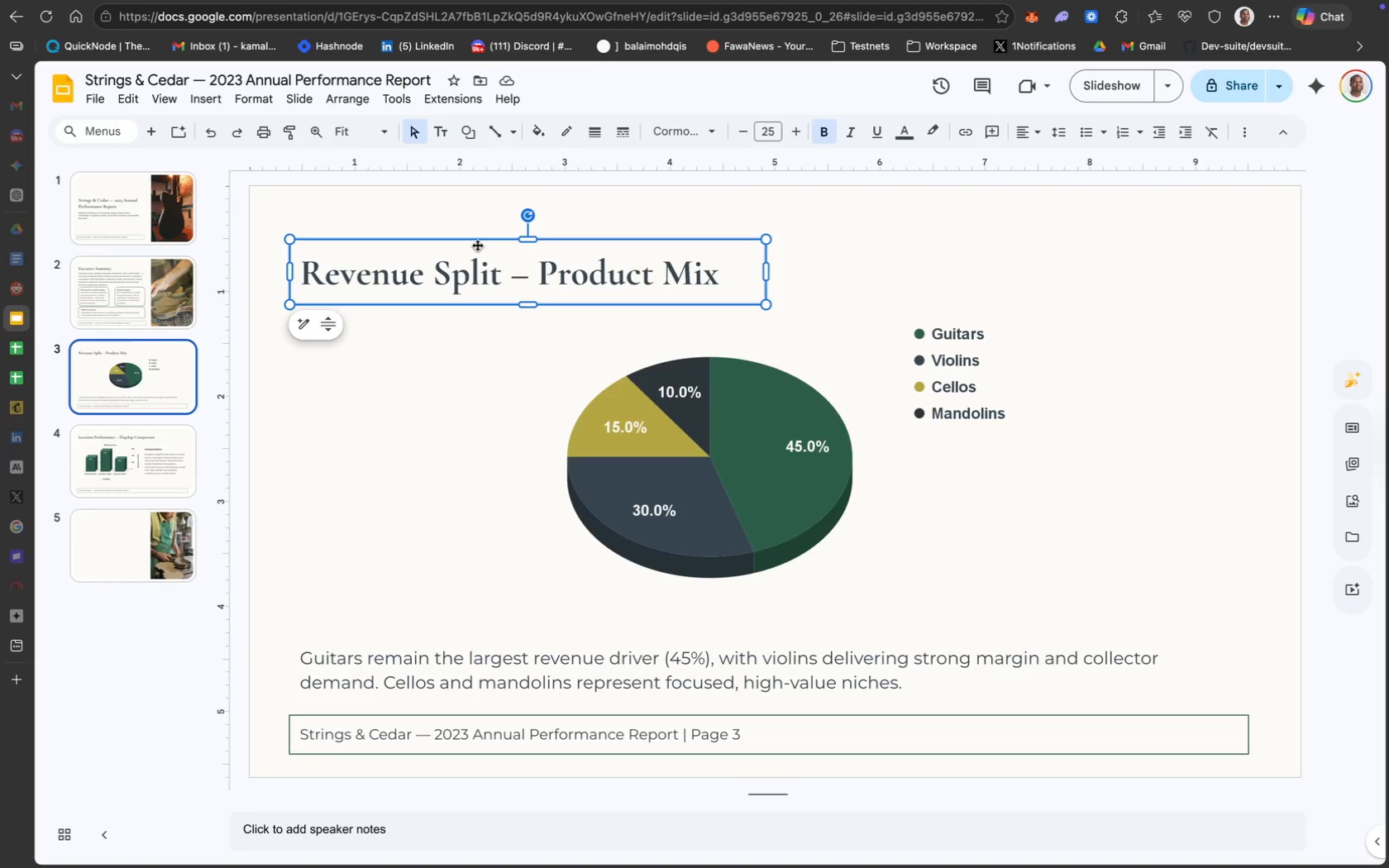 
key(Meta+CommandLeft)
 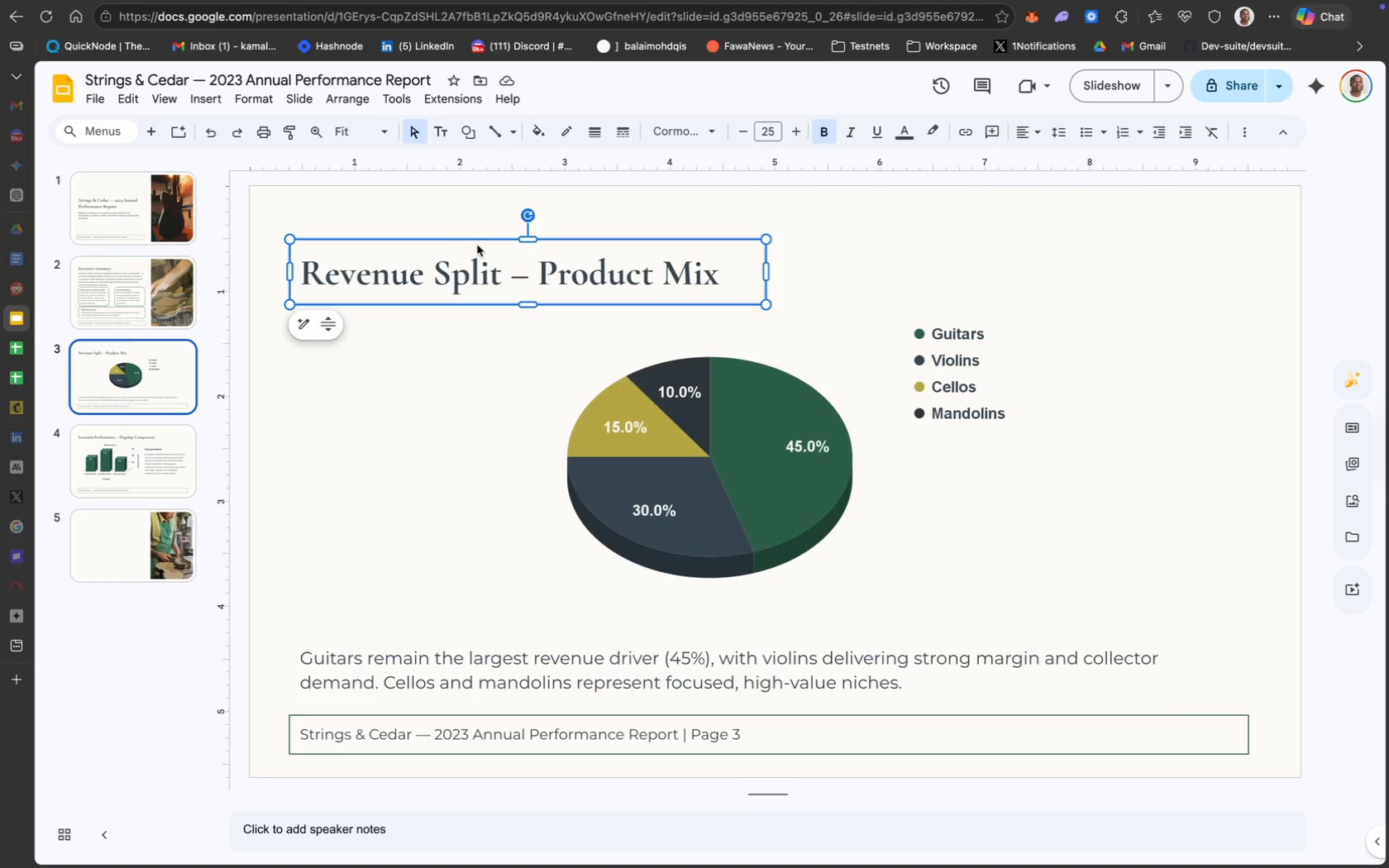 
key(Meta+C)
 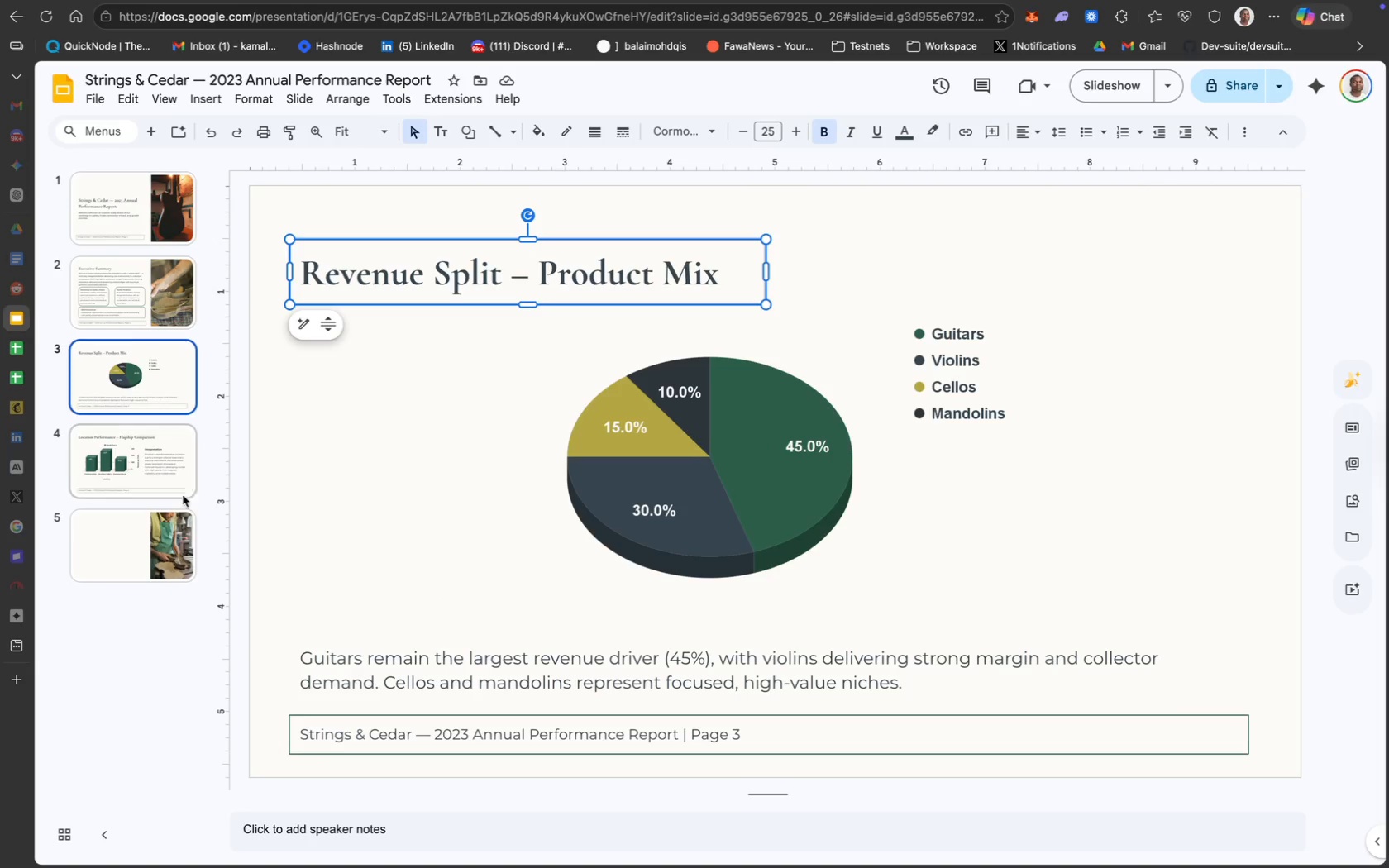 
left_click([153, 538])
 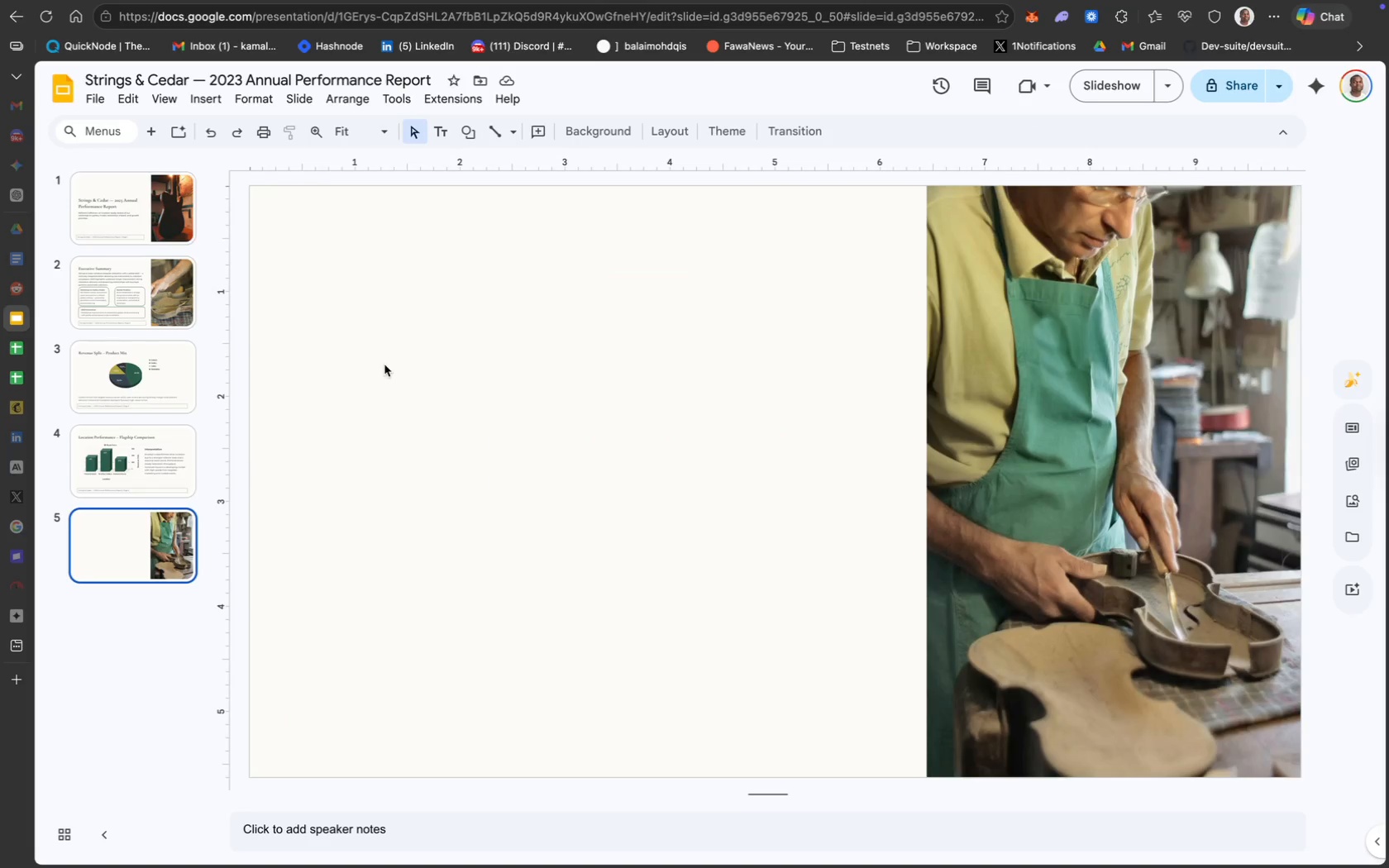 
left_click([427, 331])
 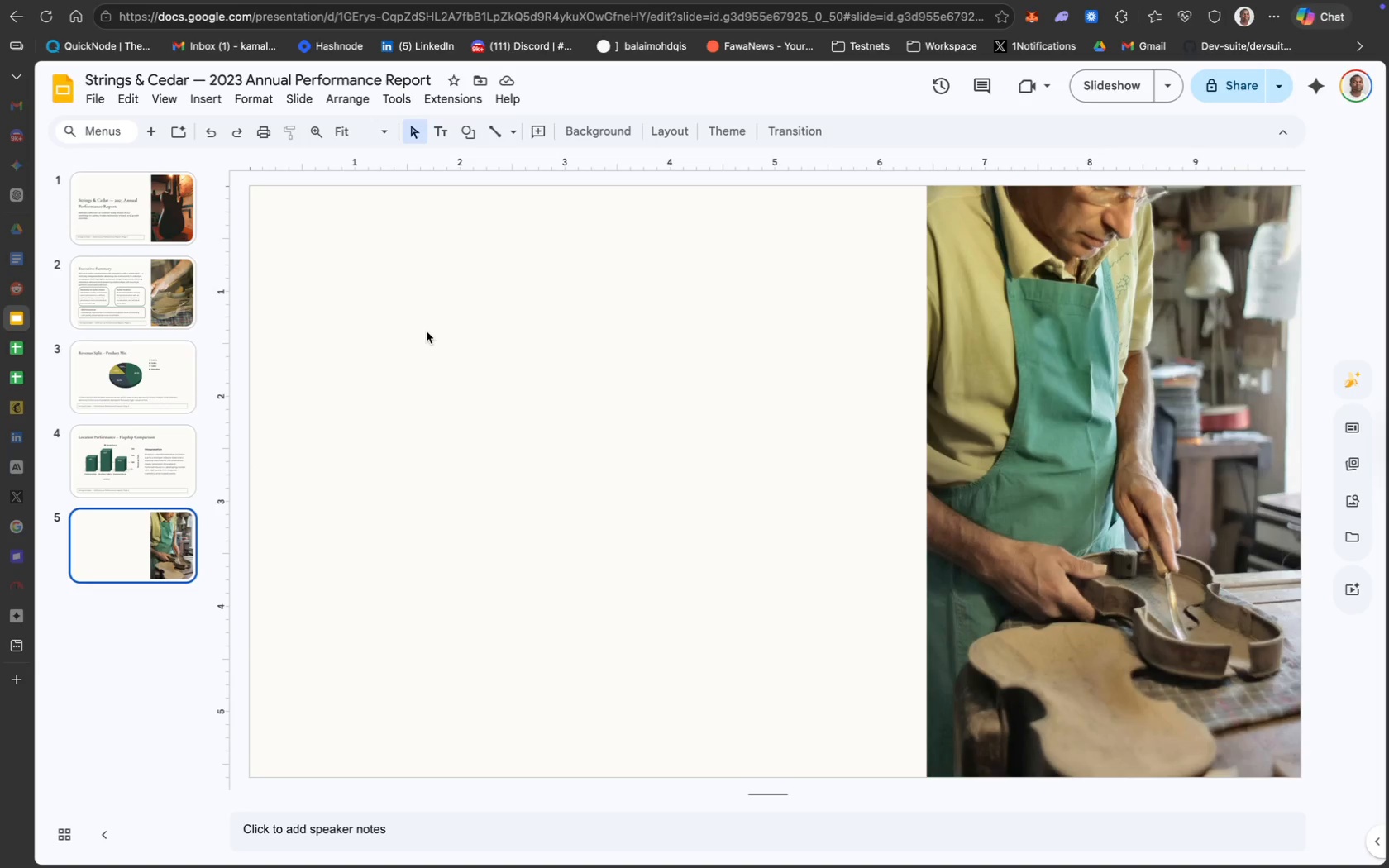 
key(Meta+CommandLeft)
 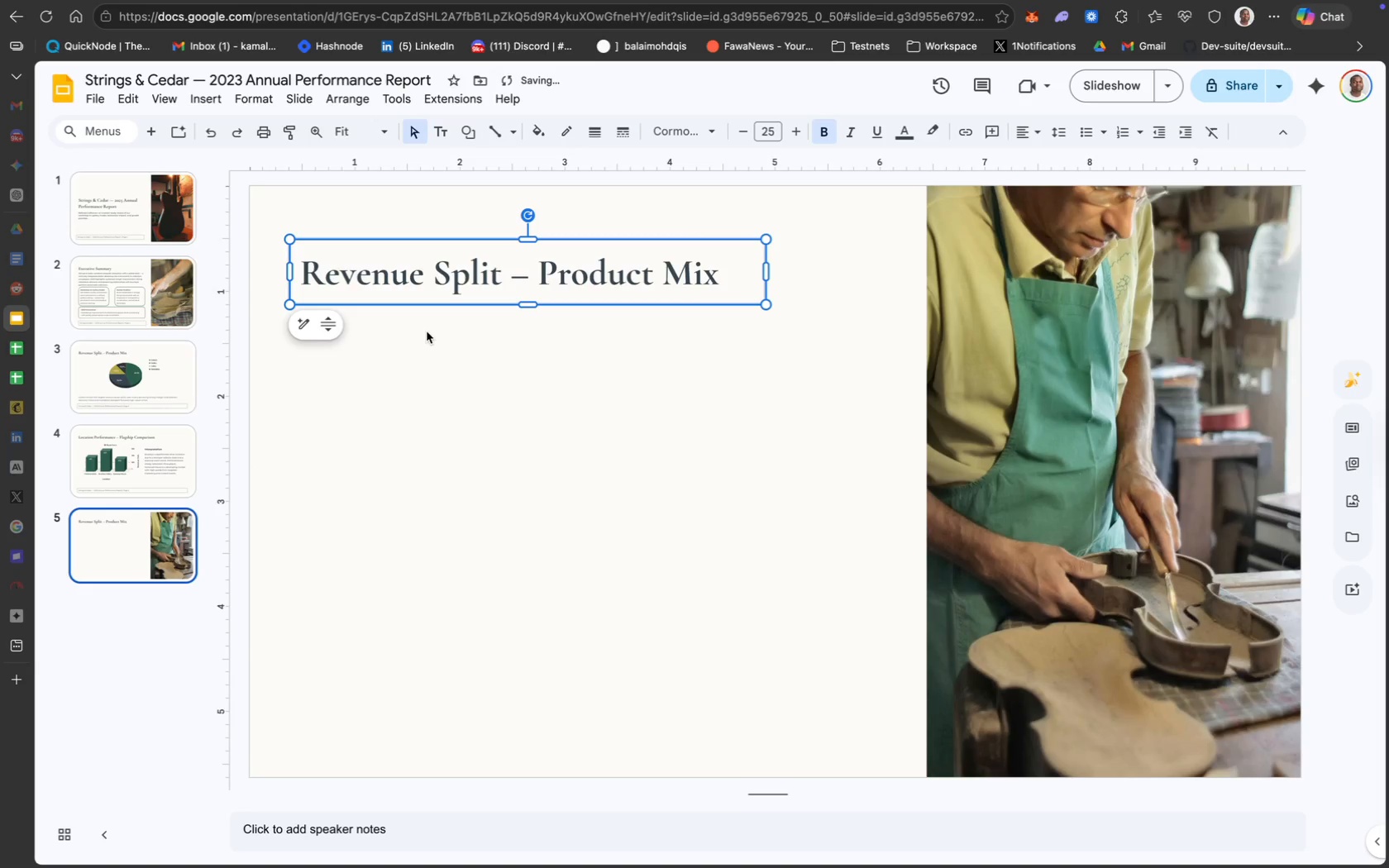 
key(Meta+V)
 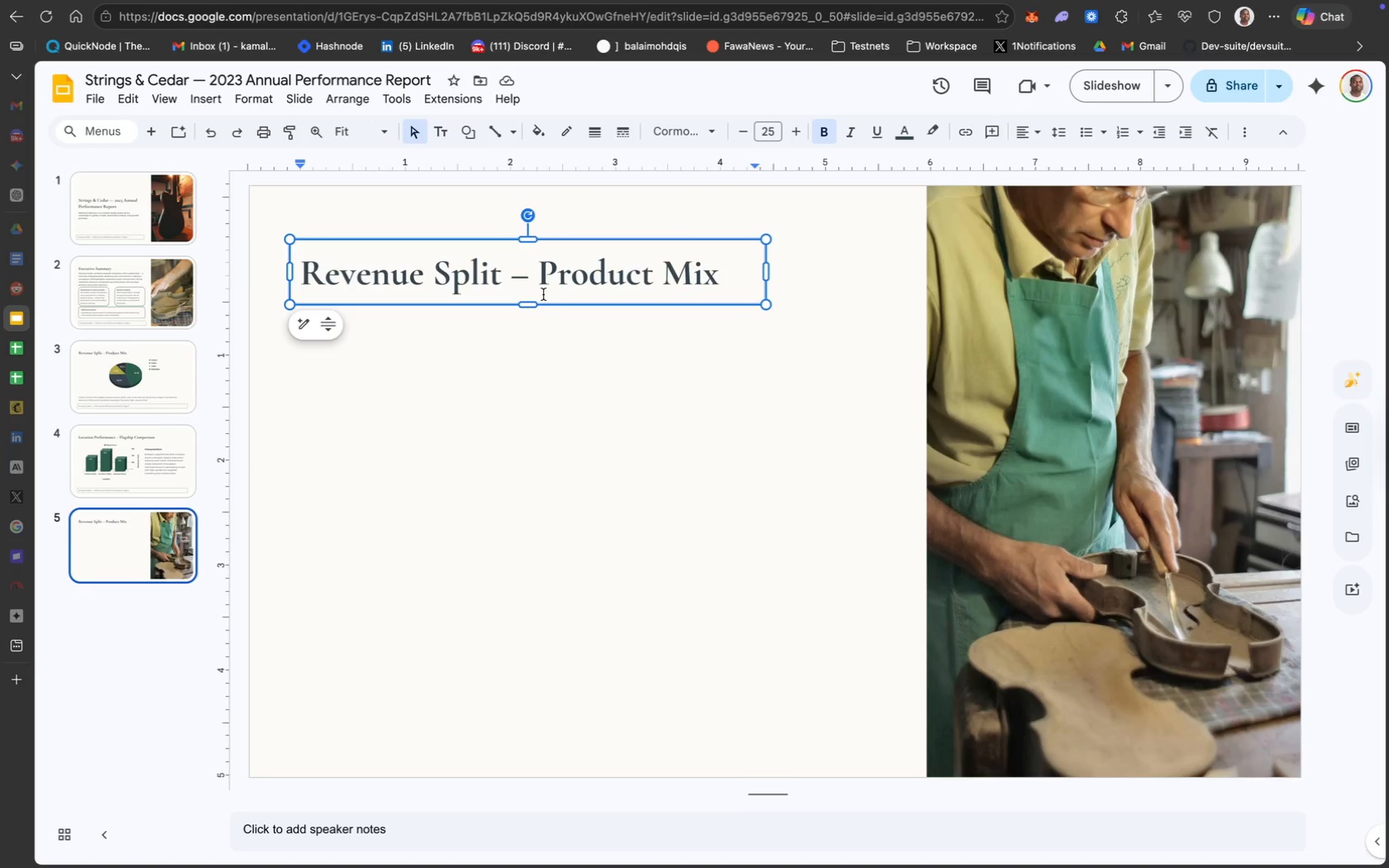 
wait(12.83)
 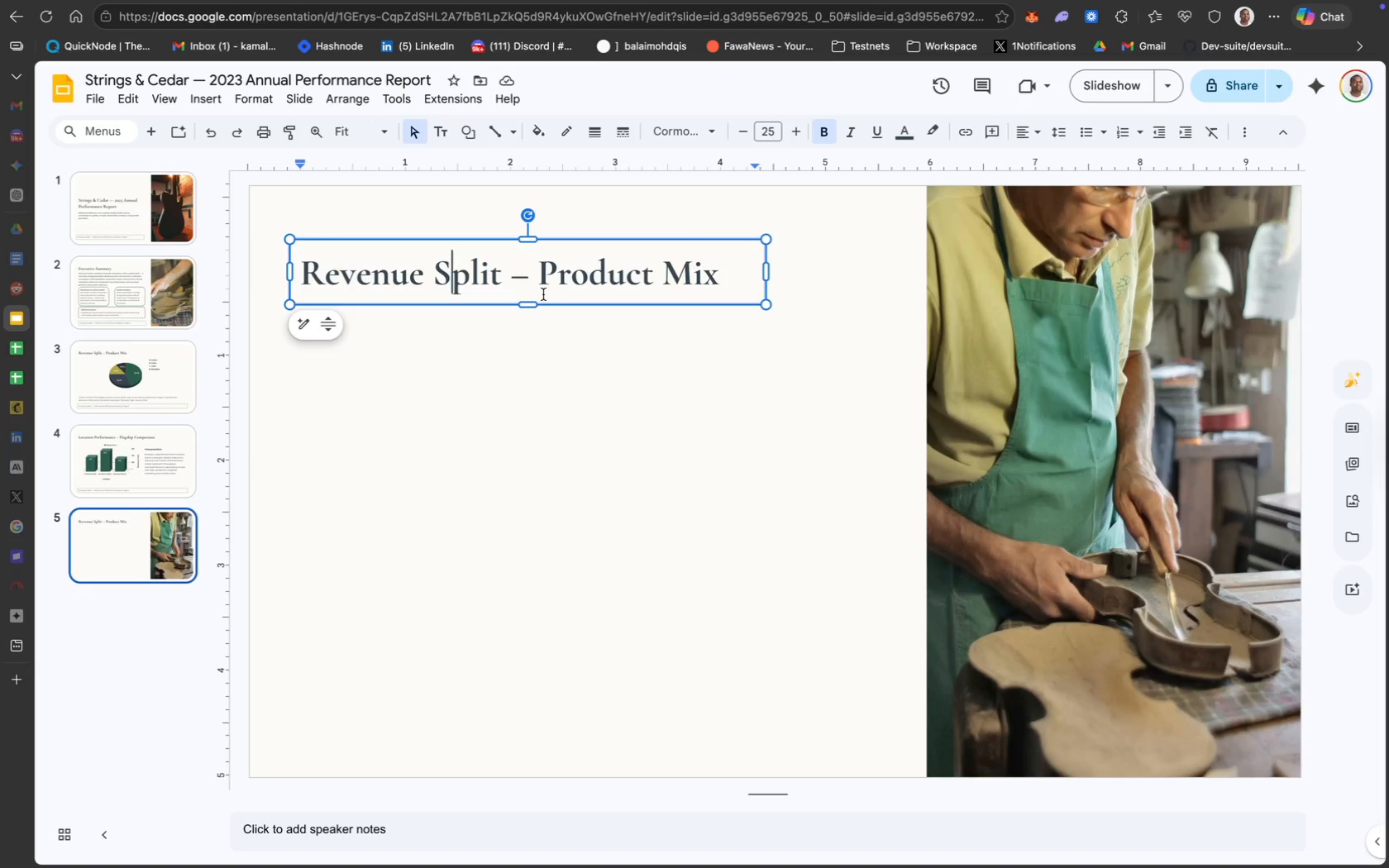 
key(Meta+A)
 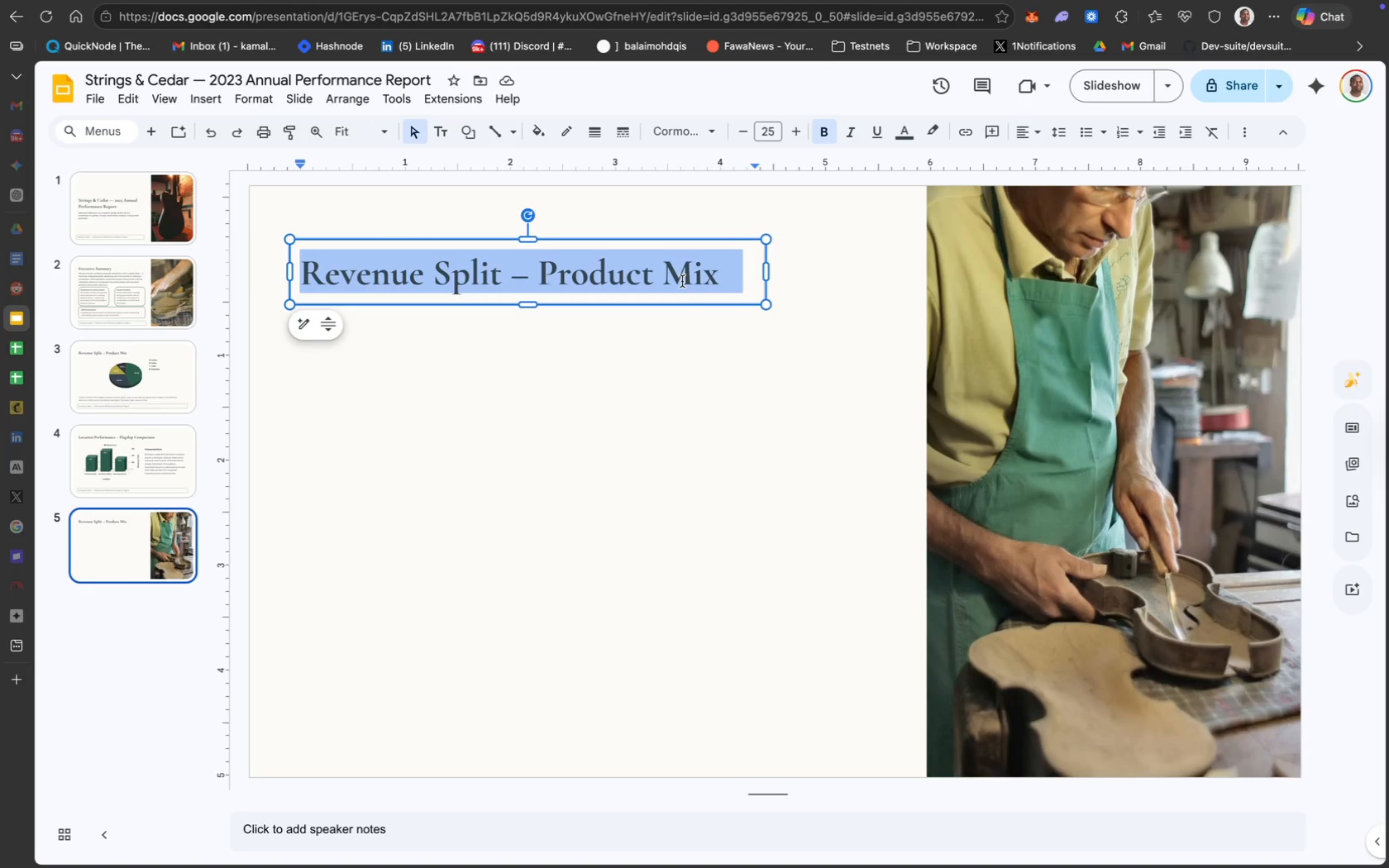 
type(Restoration Lab -- 2023)
 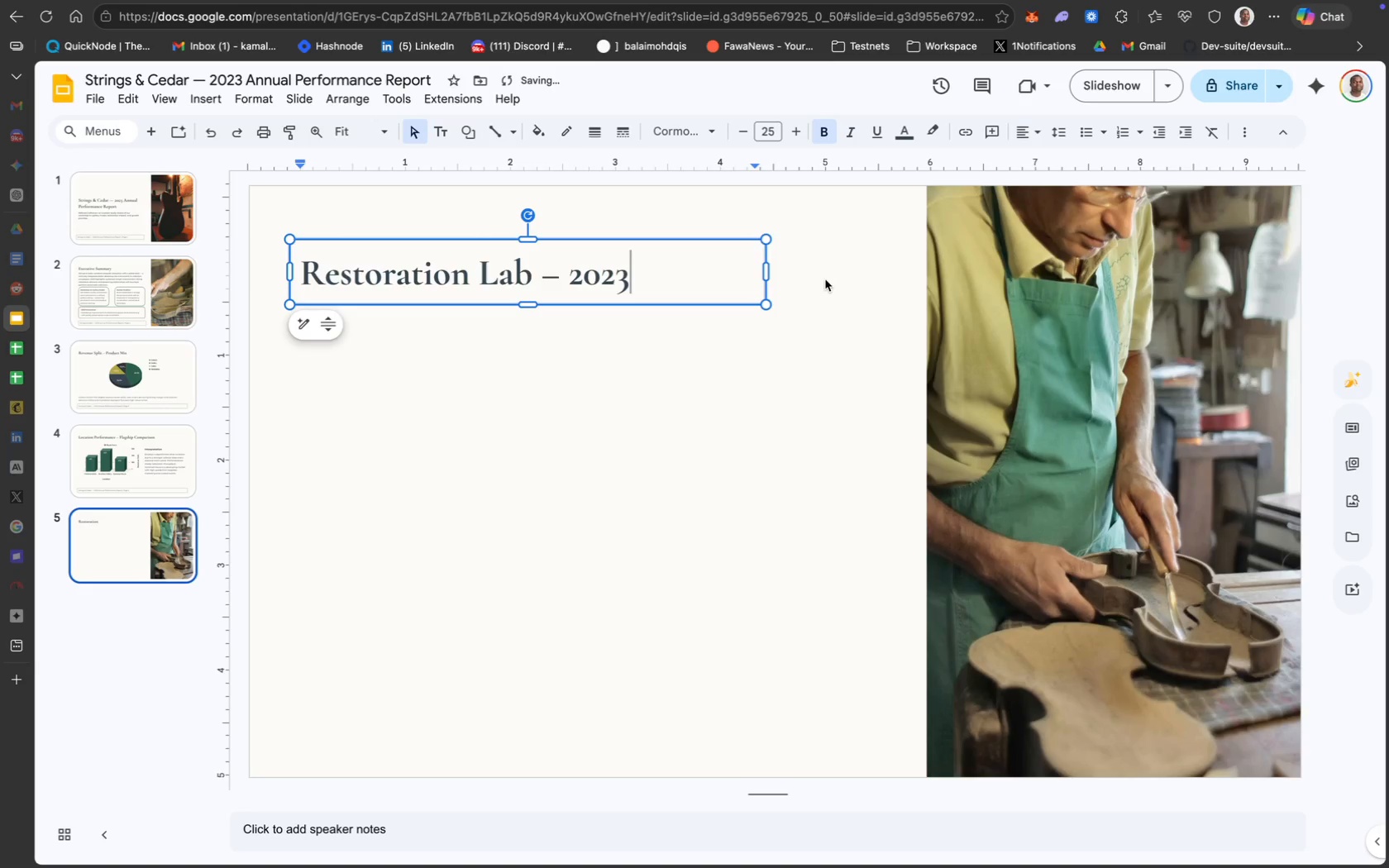 
hold_key(key=CommandLeft, duration=0.5)
 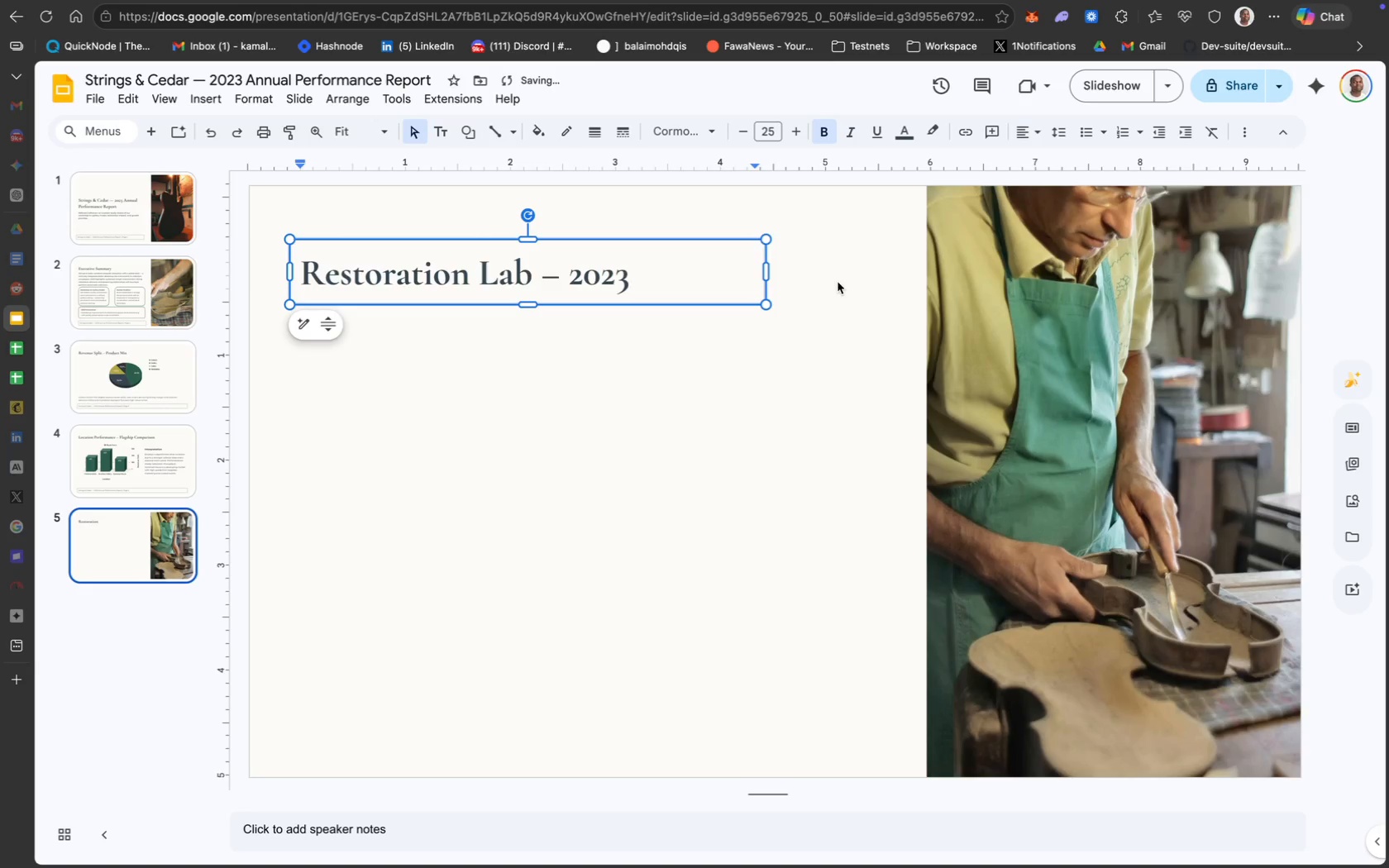 
left_click_drag(start_coordinate=[767, 273], to_coordinate=[880, 274])
 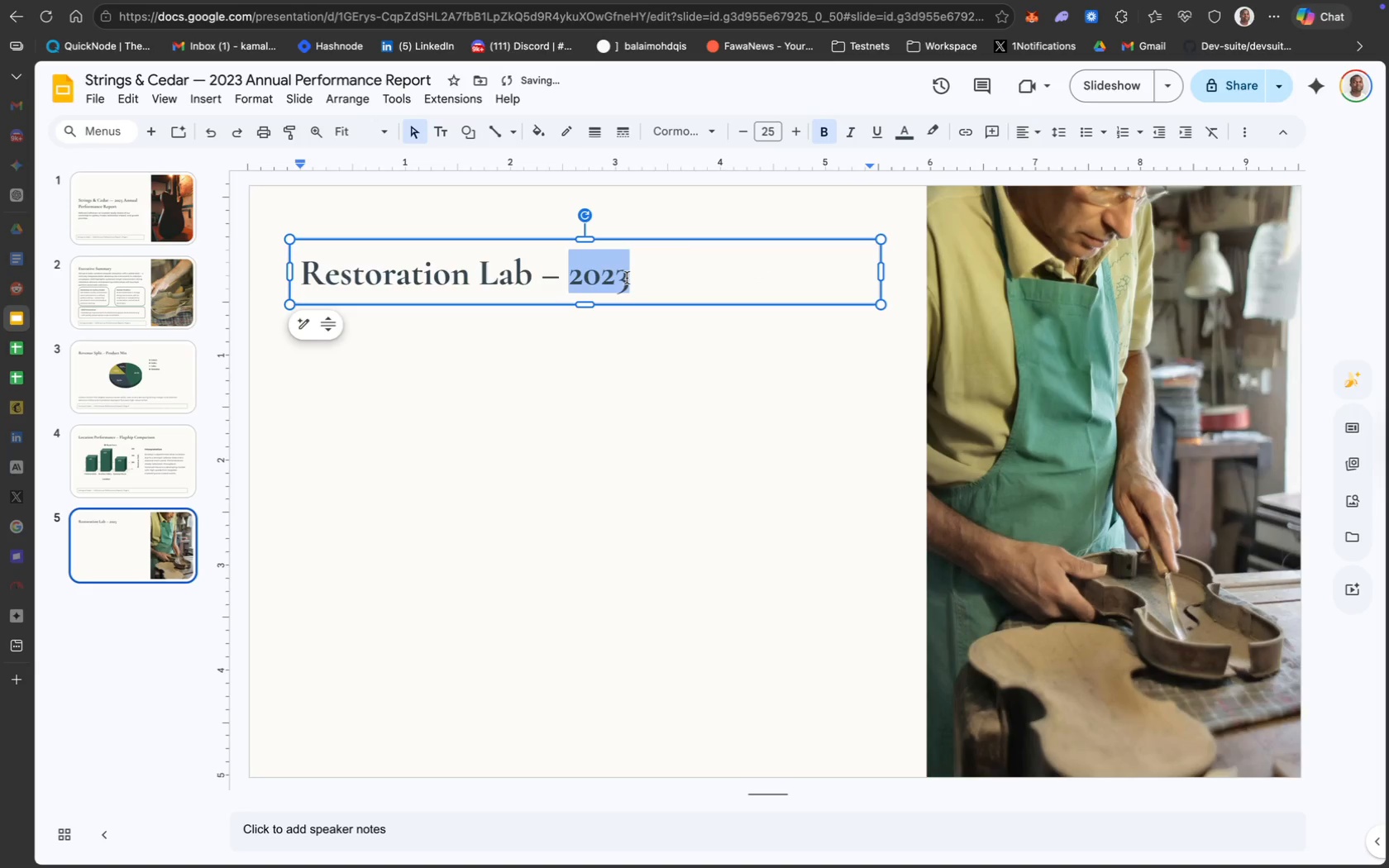 
triple_click([637, 278])
 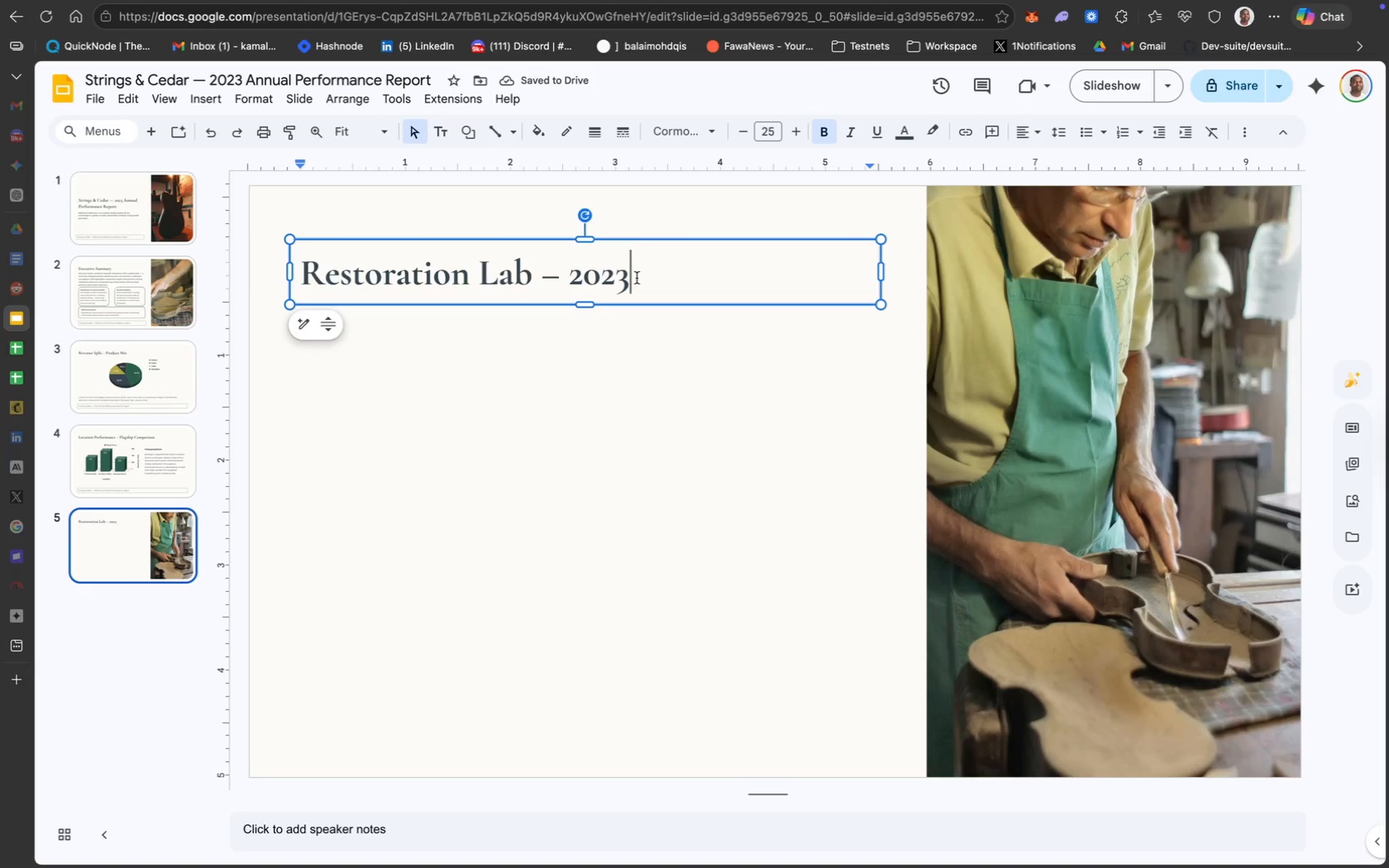 
type( Milestones)
 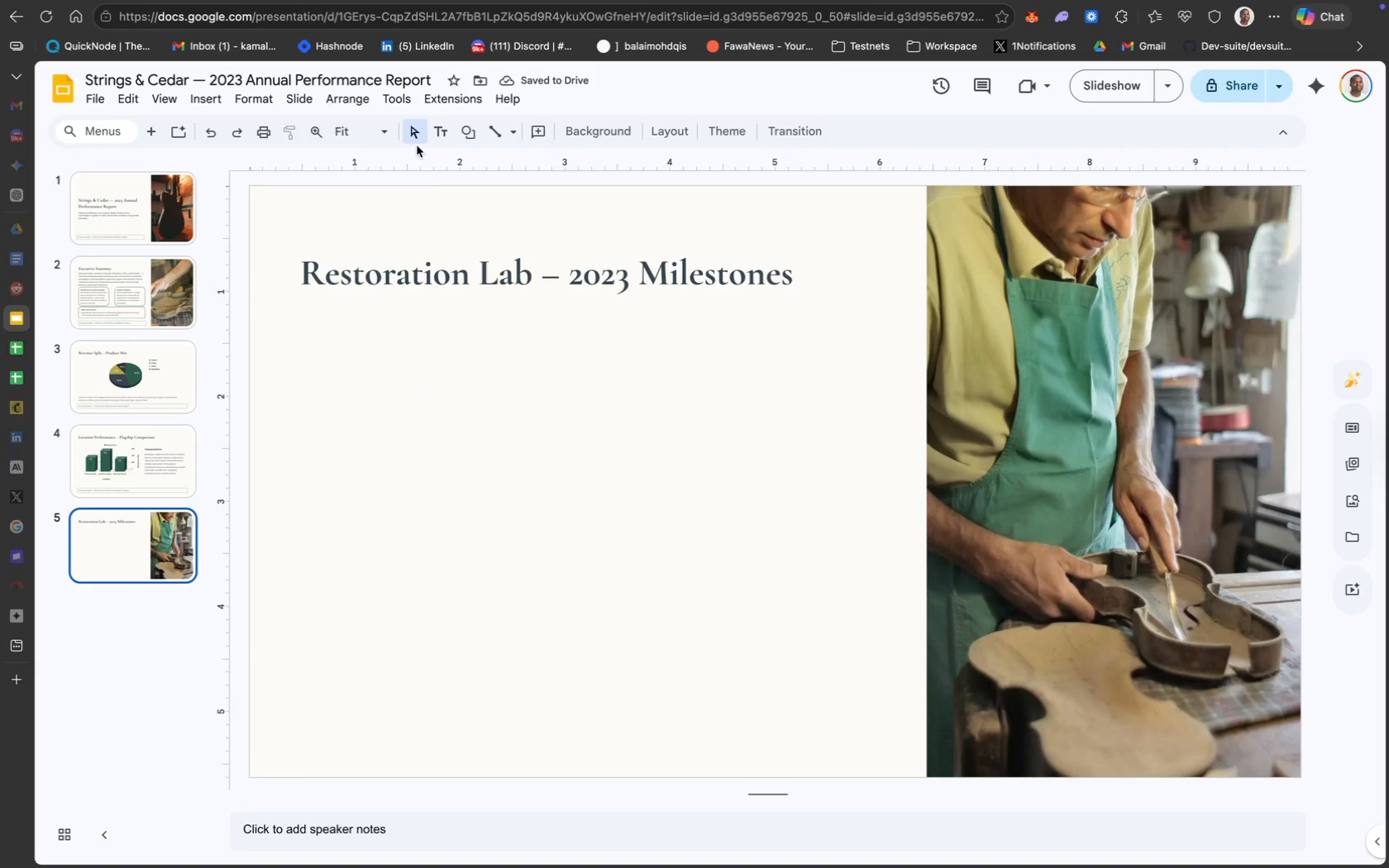 
mouse_move([474, 147])
 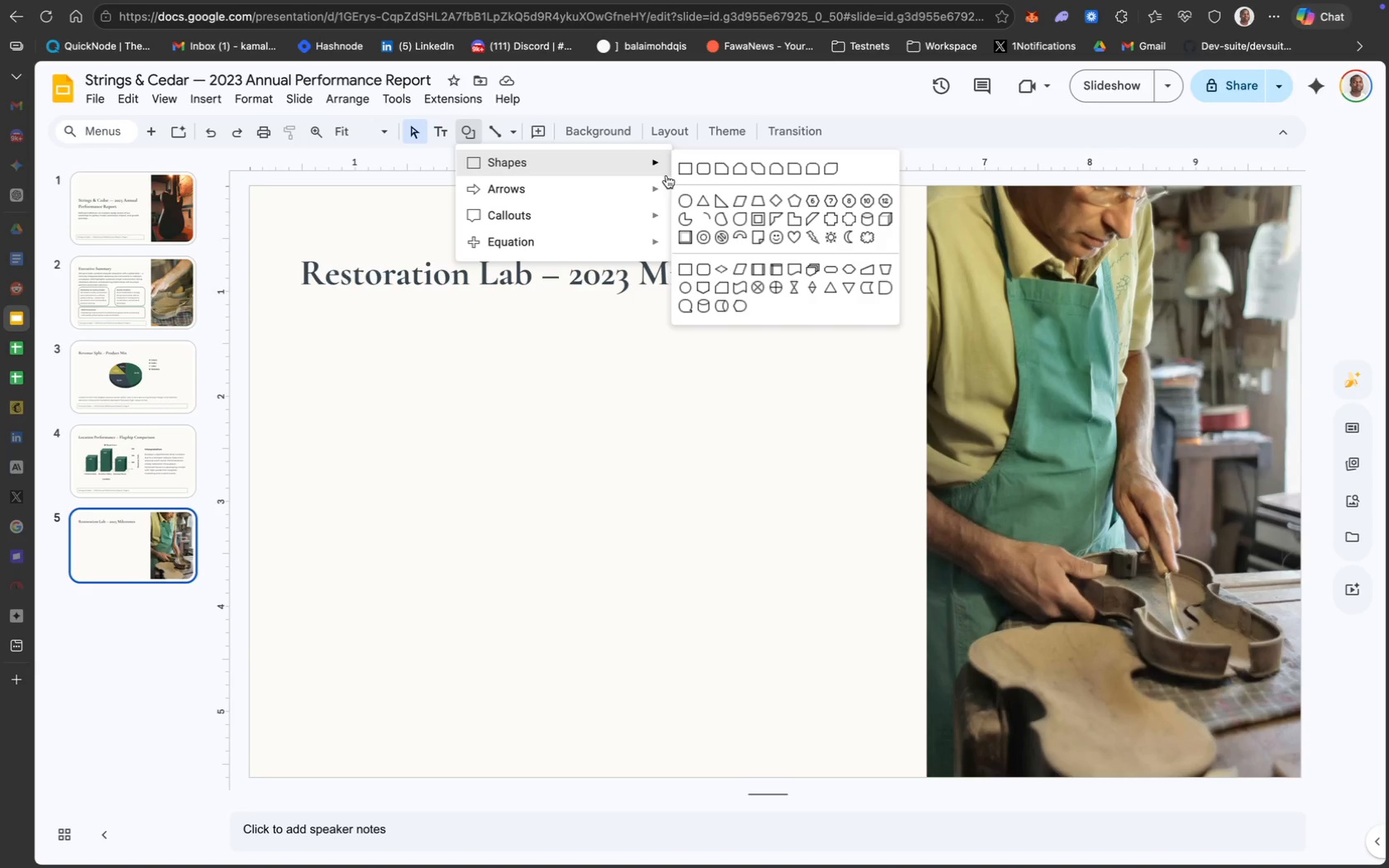 
left_click([685, 175])
 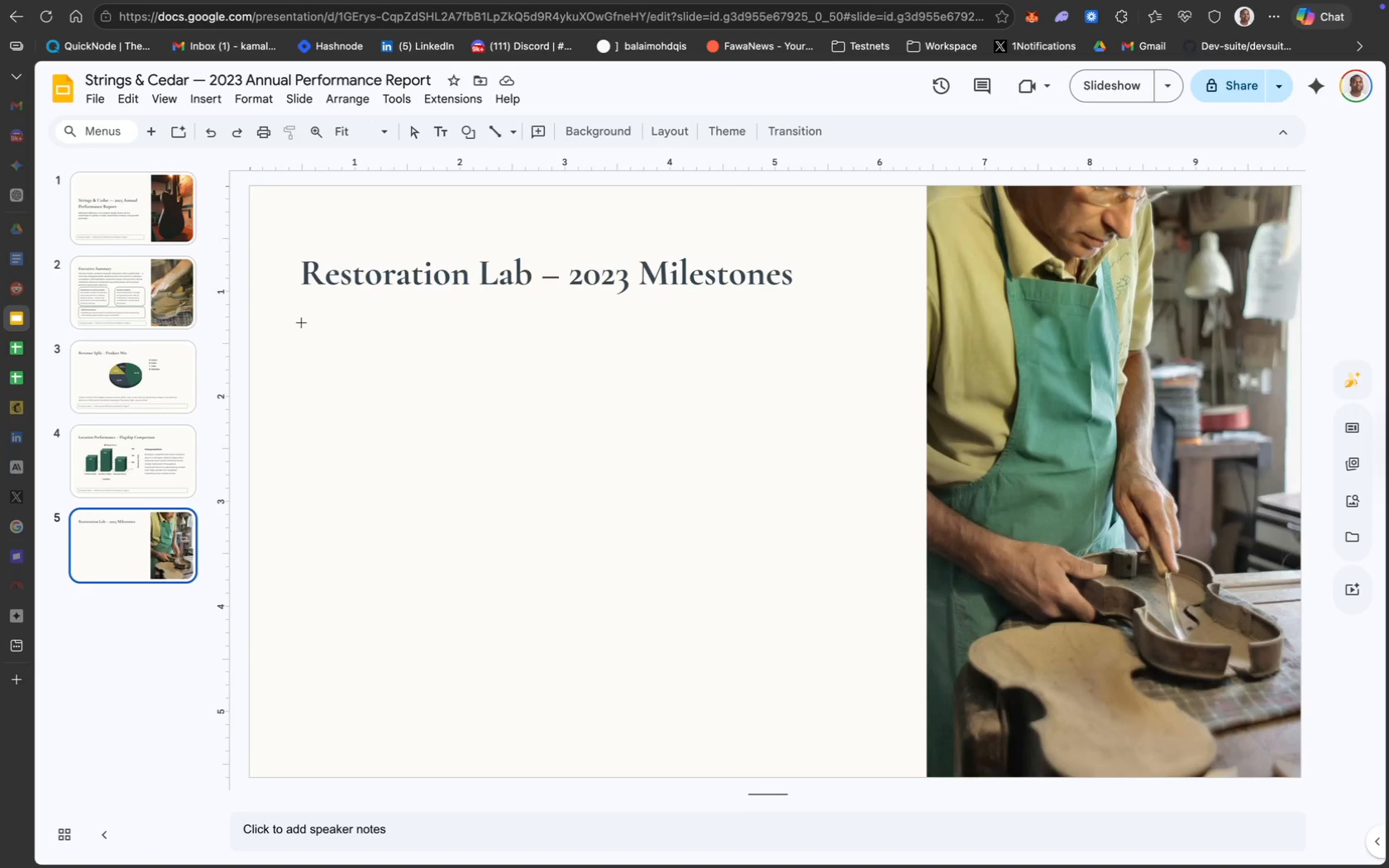 
left_click_drag(start_coordinate=[301, 317], to_coordinate=[571, 323])
 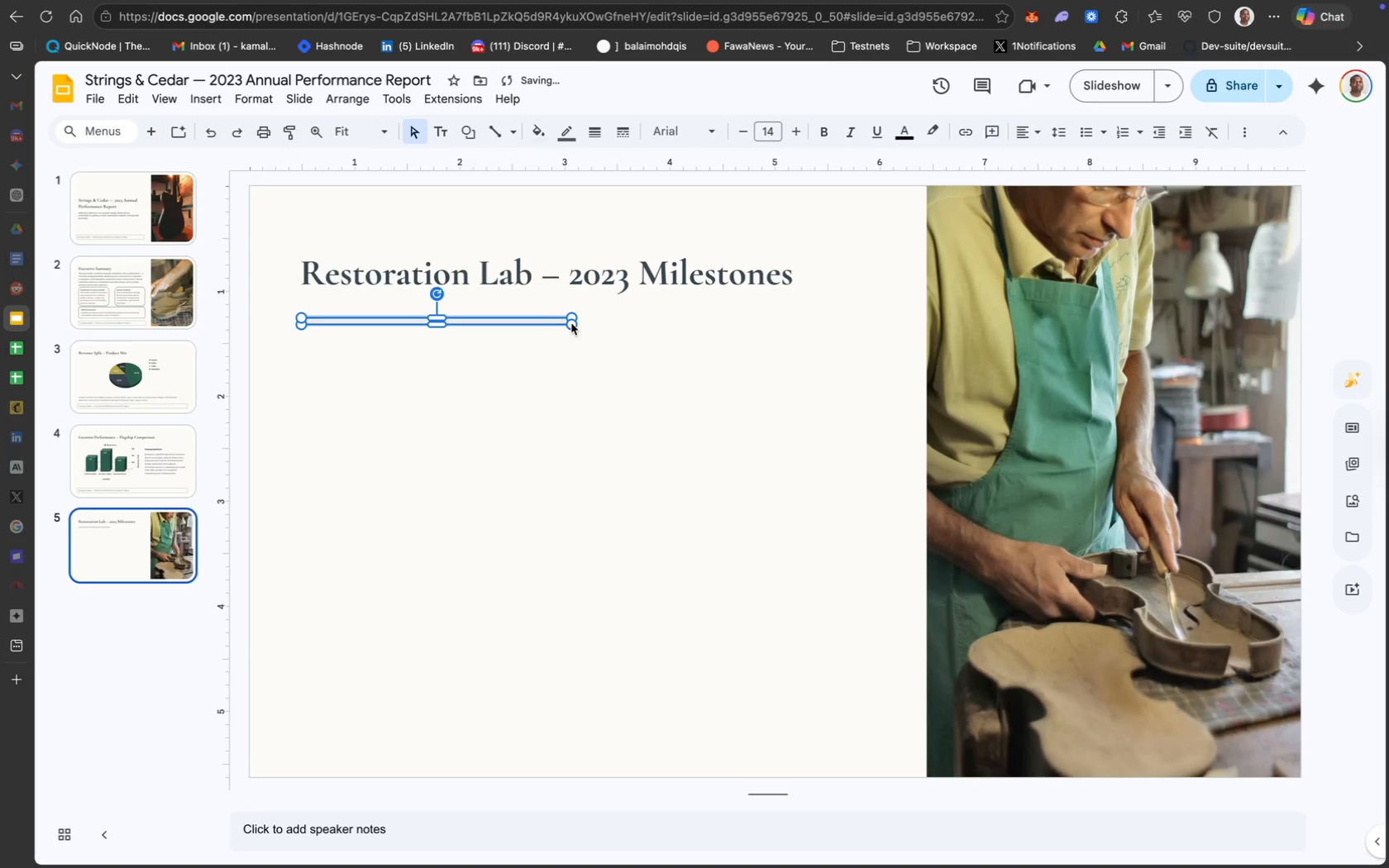 
key(Meta+D)
 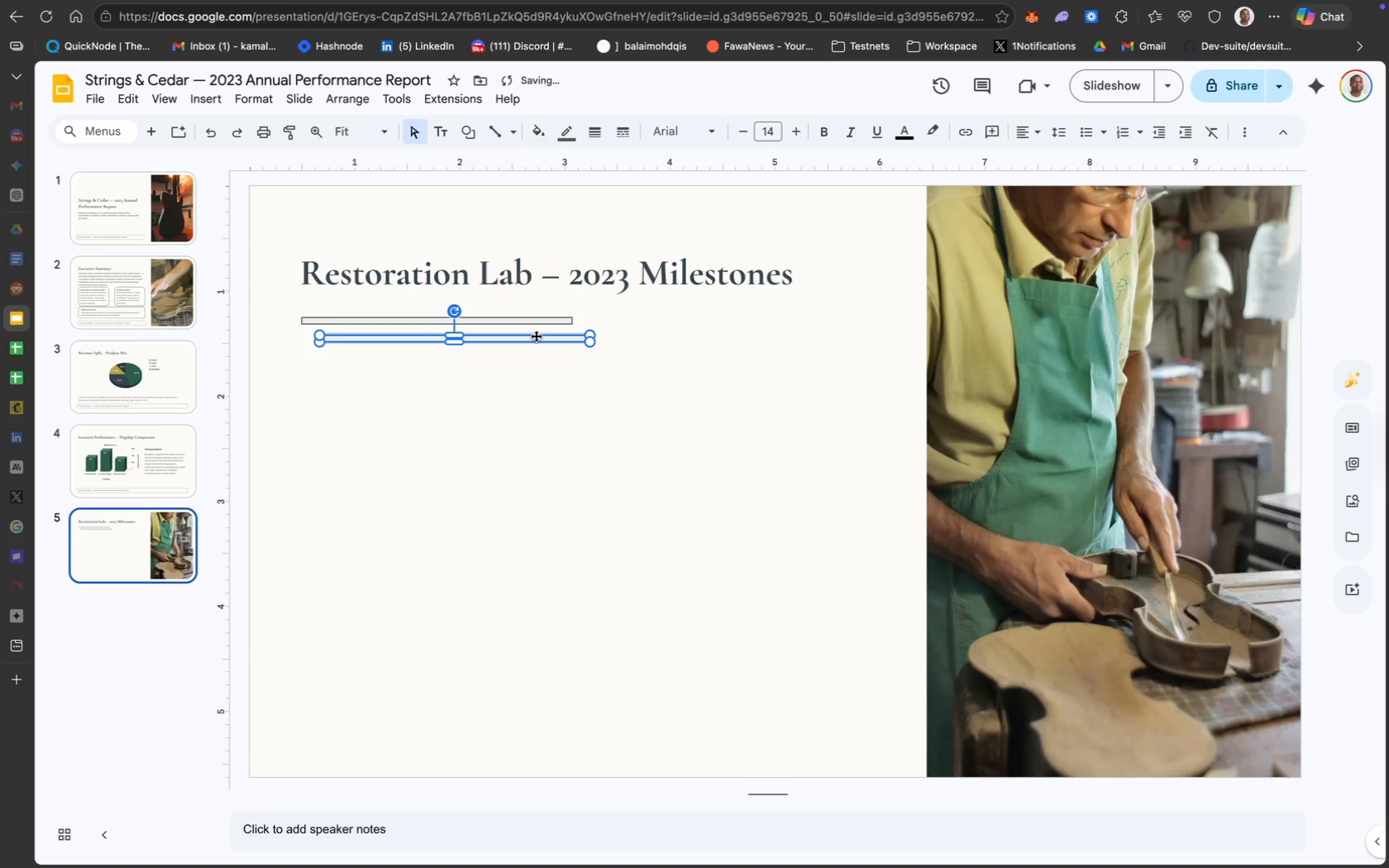 
left_click_drag(start_coordinate=[535, 336], to_coordinate=[828, 316])
 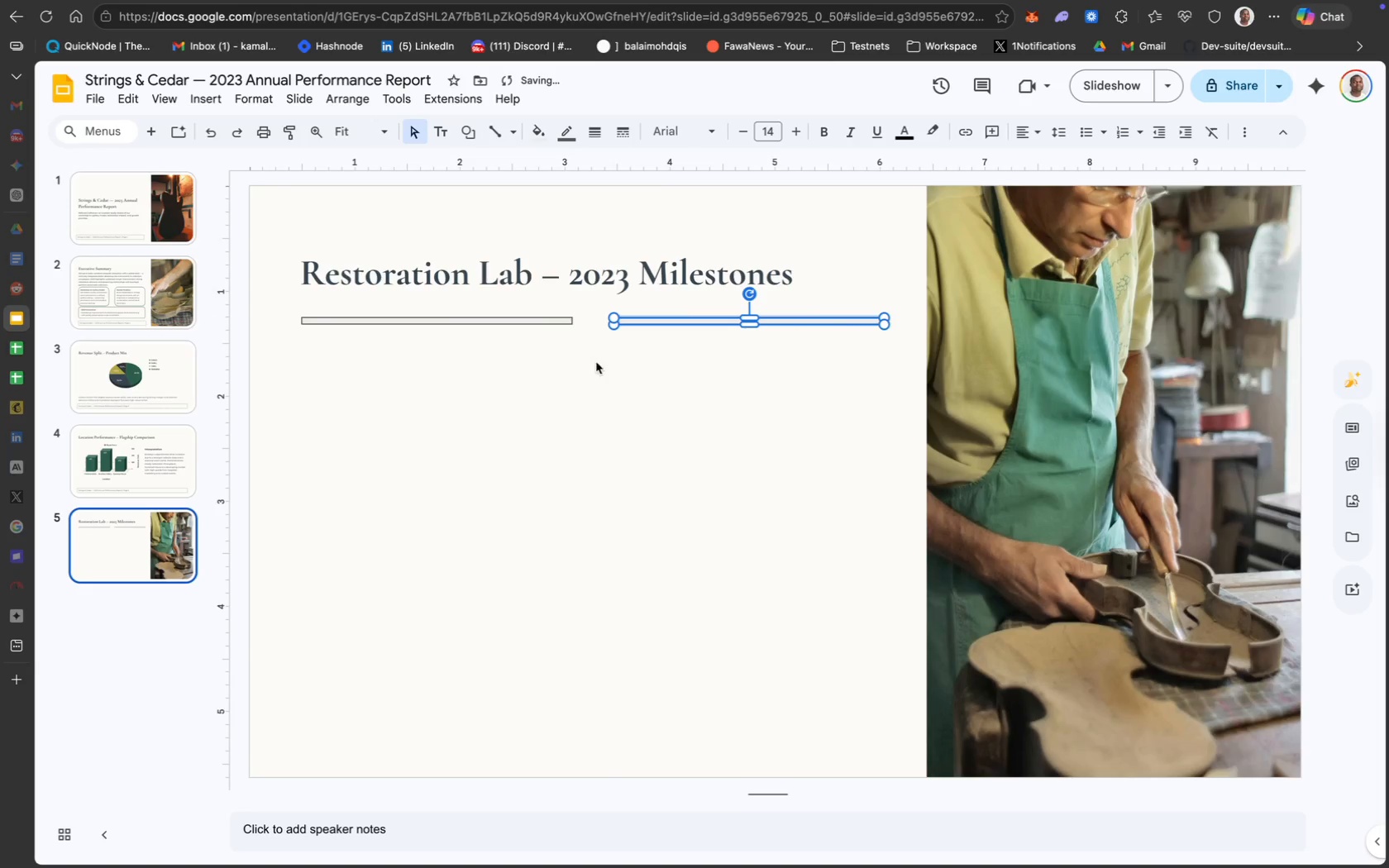 
left_click([518, 318])
 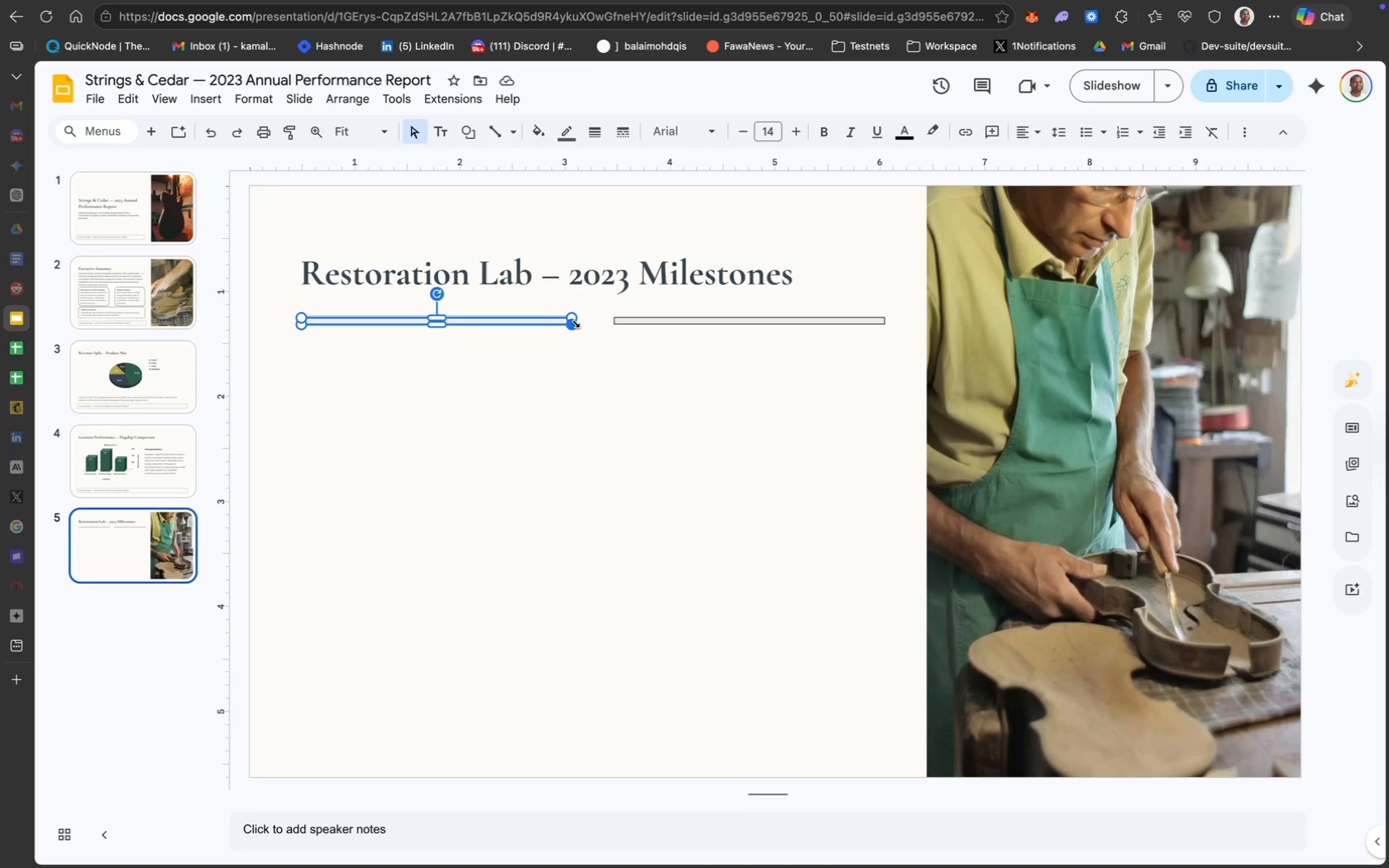 
wait(11.23)
 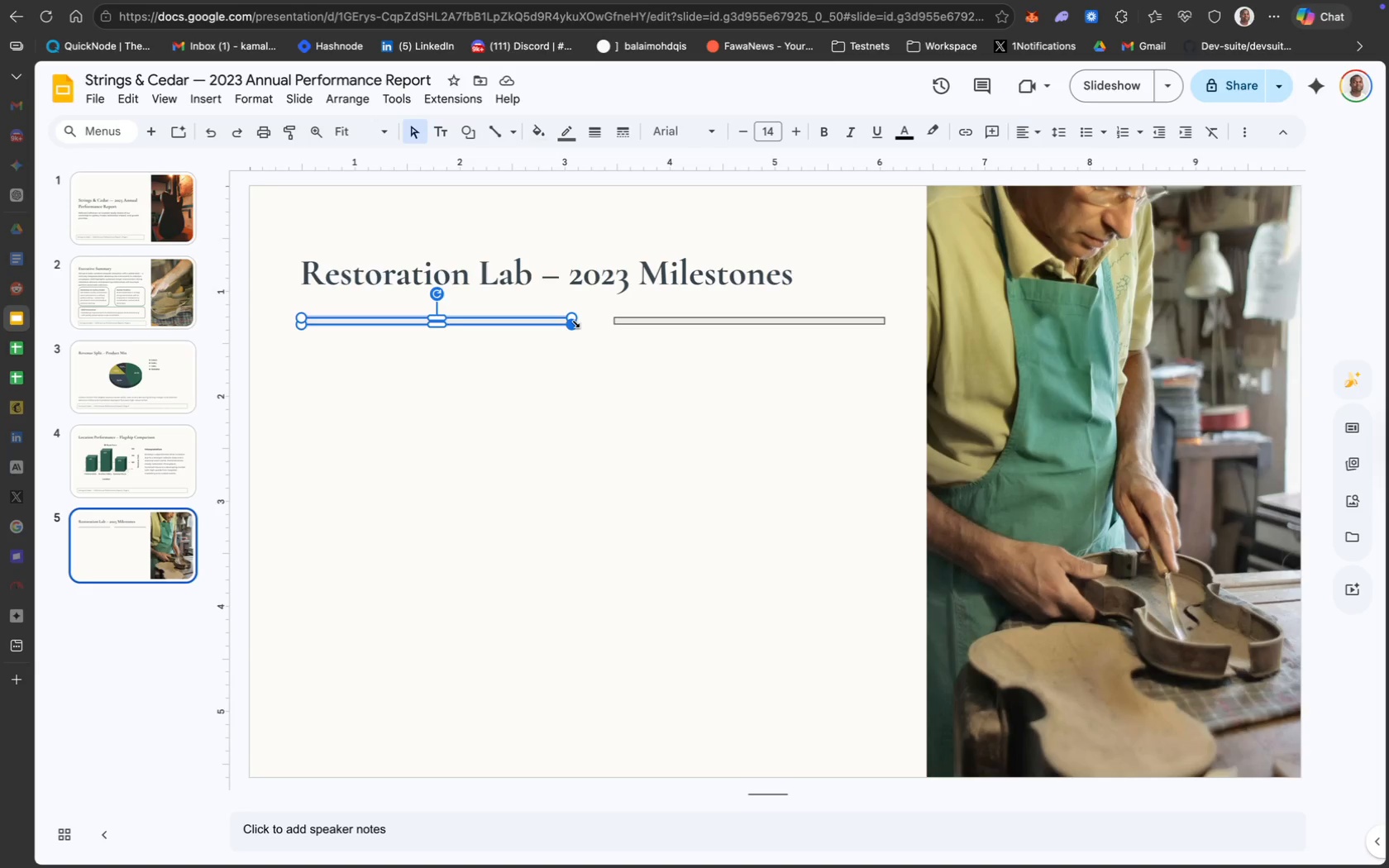 
left_click_drag(start_coordinate=[572, 322], to_coordinate=[582, 321])
 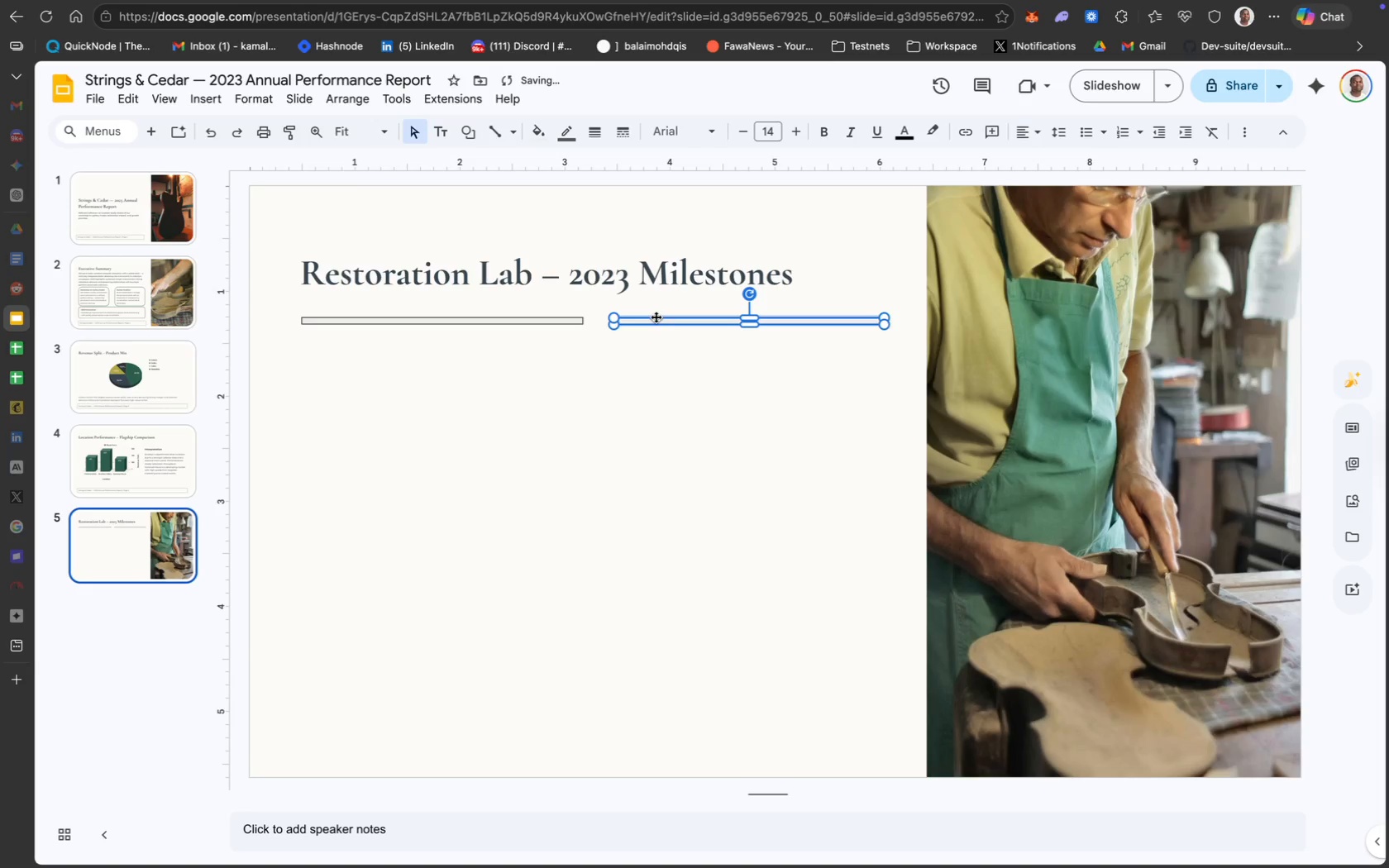 
key(Backspace)
 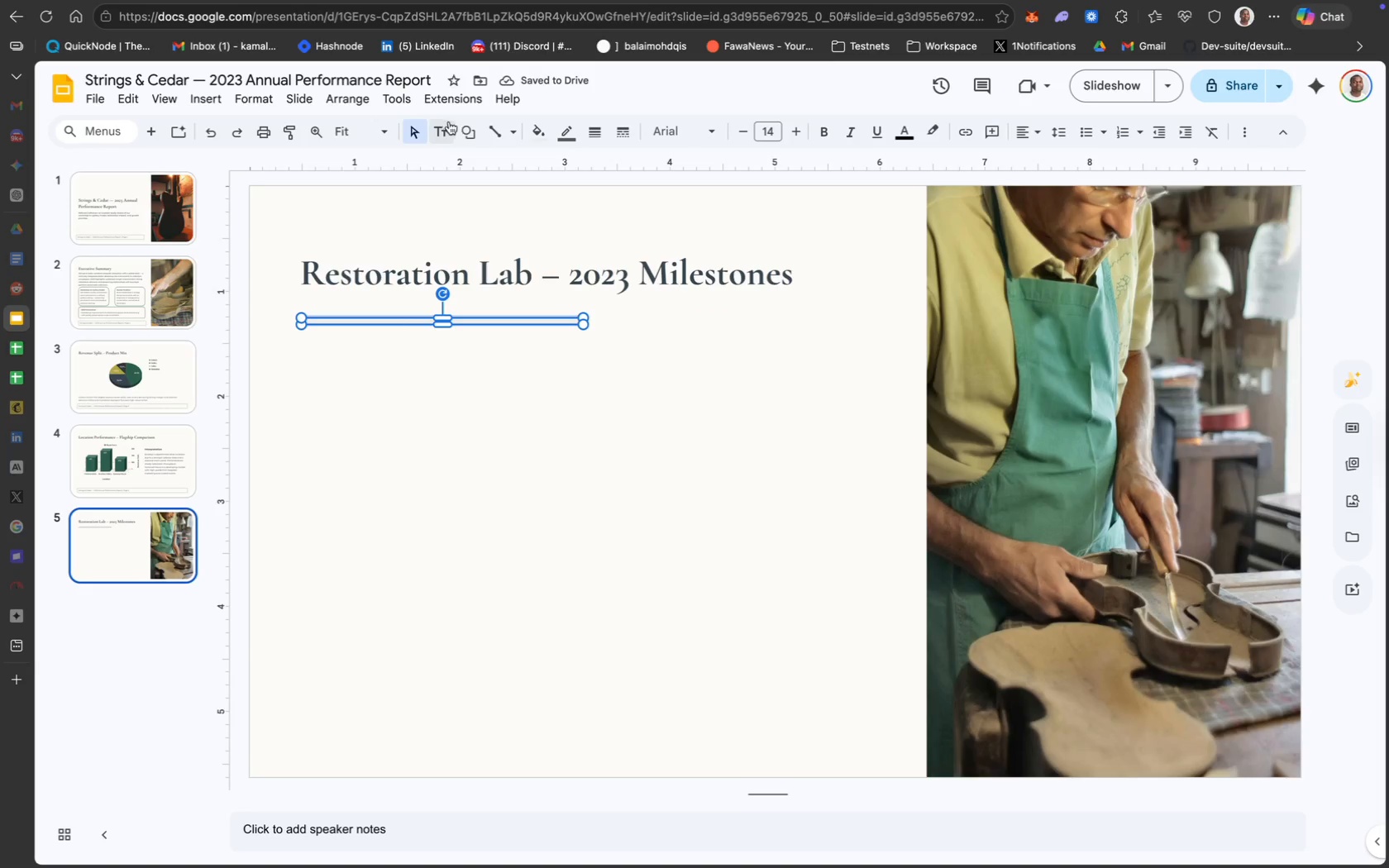 
left_click([495, 398])
 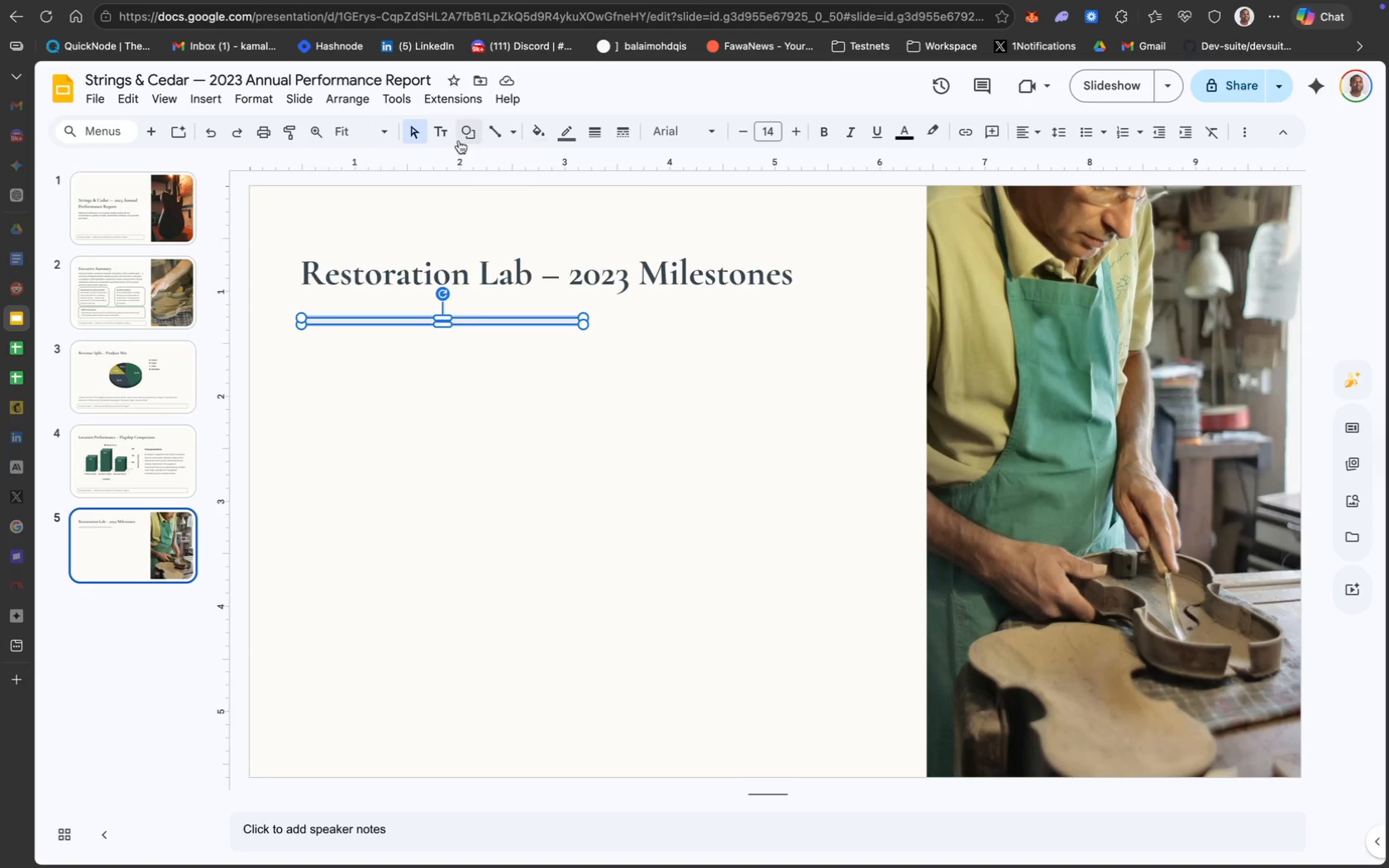 
left_click([533, 136])
 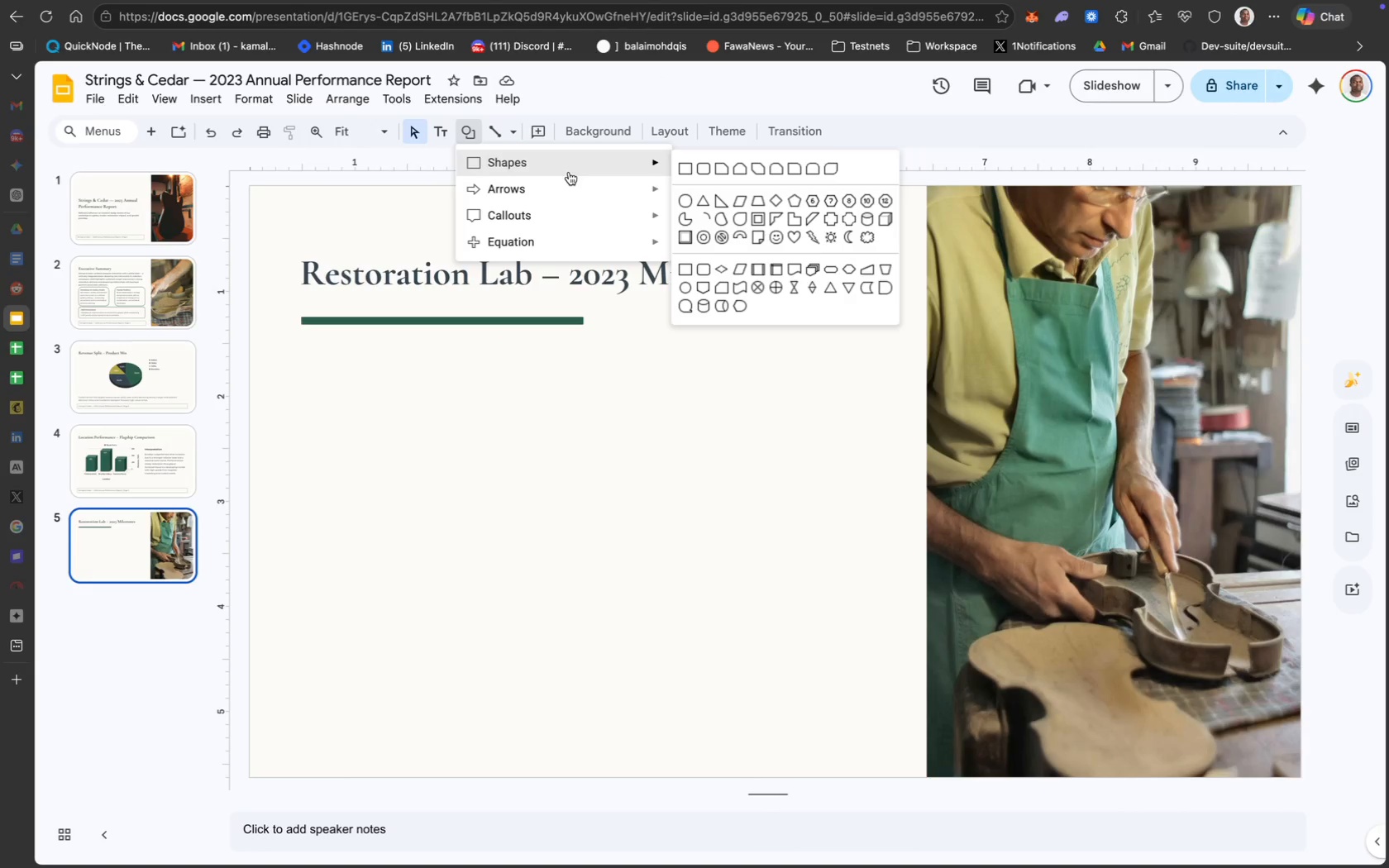 
wait(22.67)
 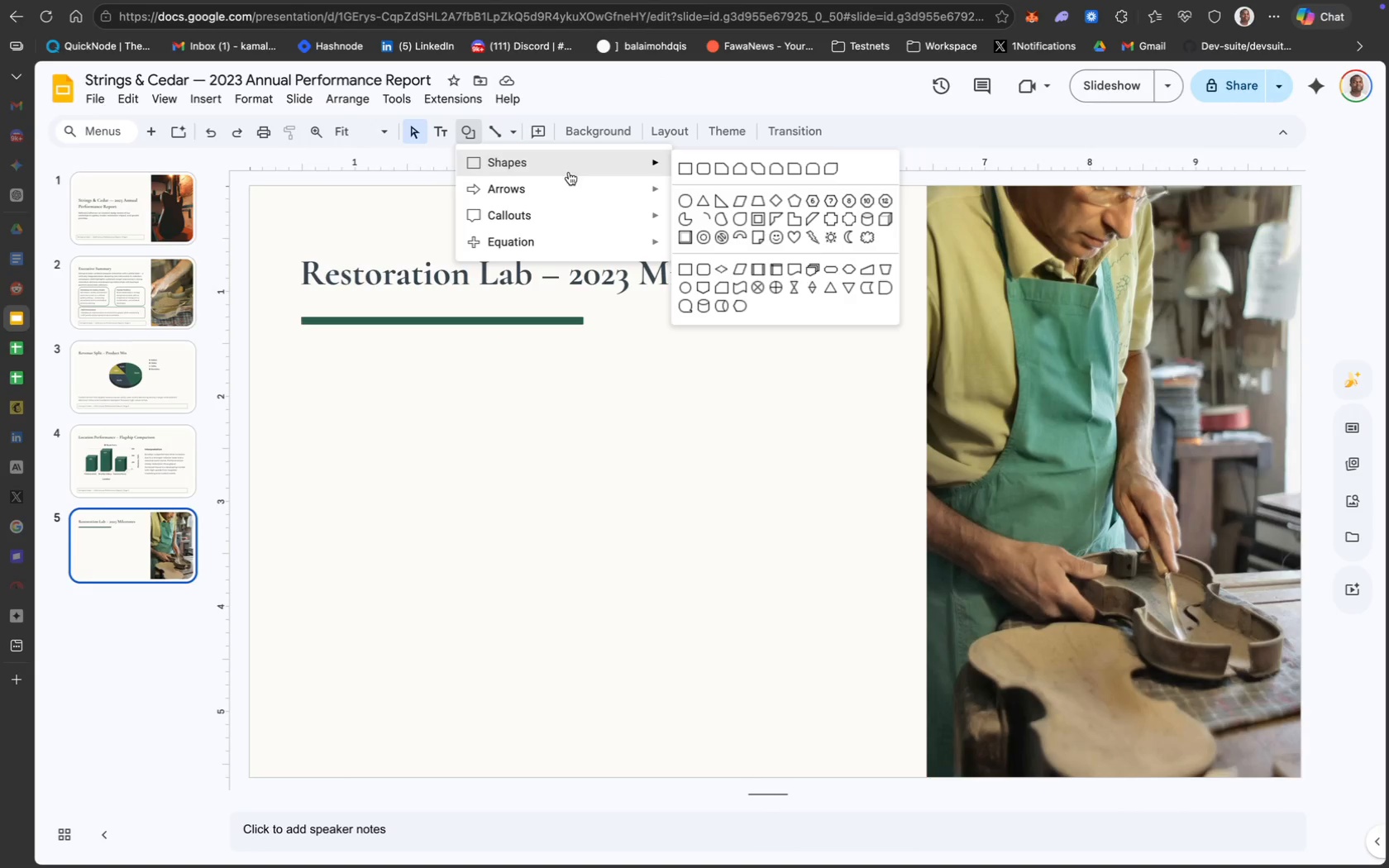 
left_click_drag(start_coordinate=[403, 379], to_coordinate=[443, 421])
 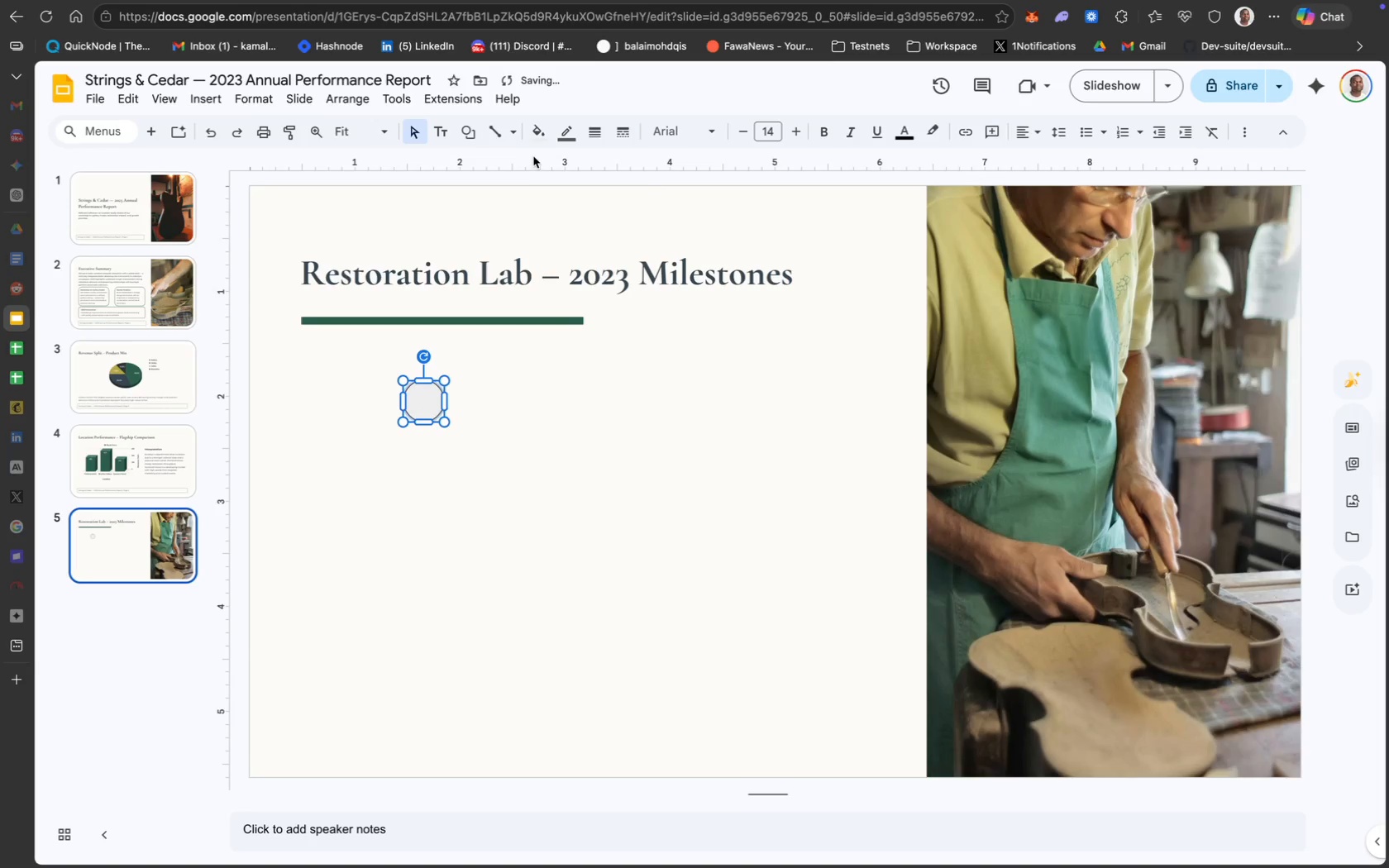 
left_click([540, 136])
 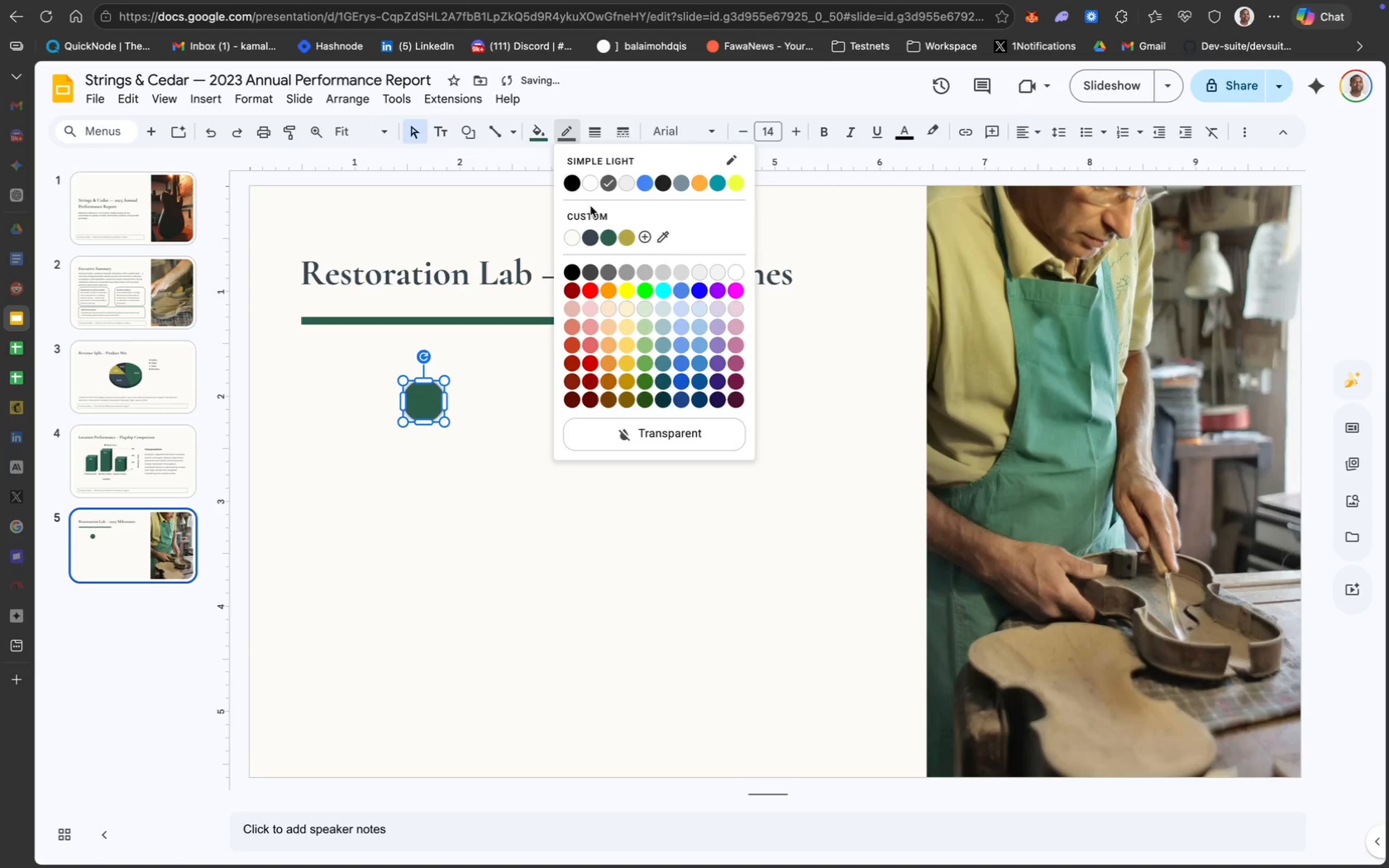 
left_click([608, 236])
 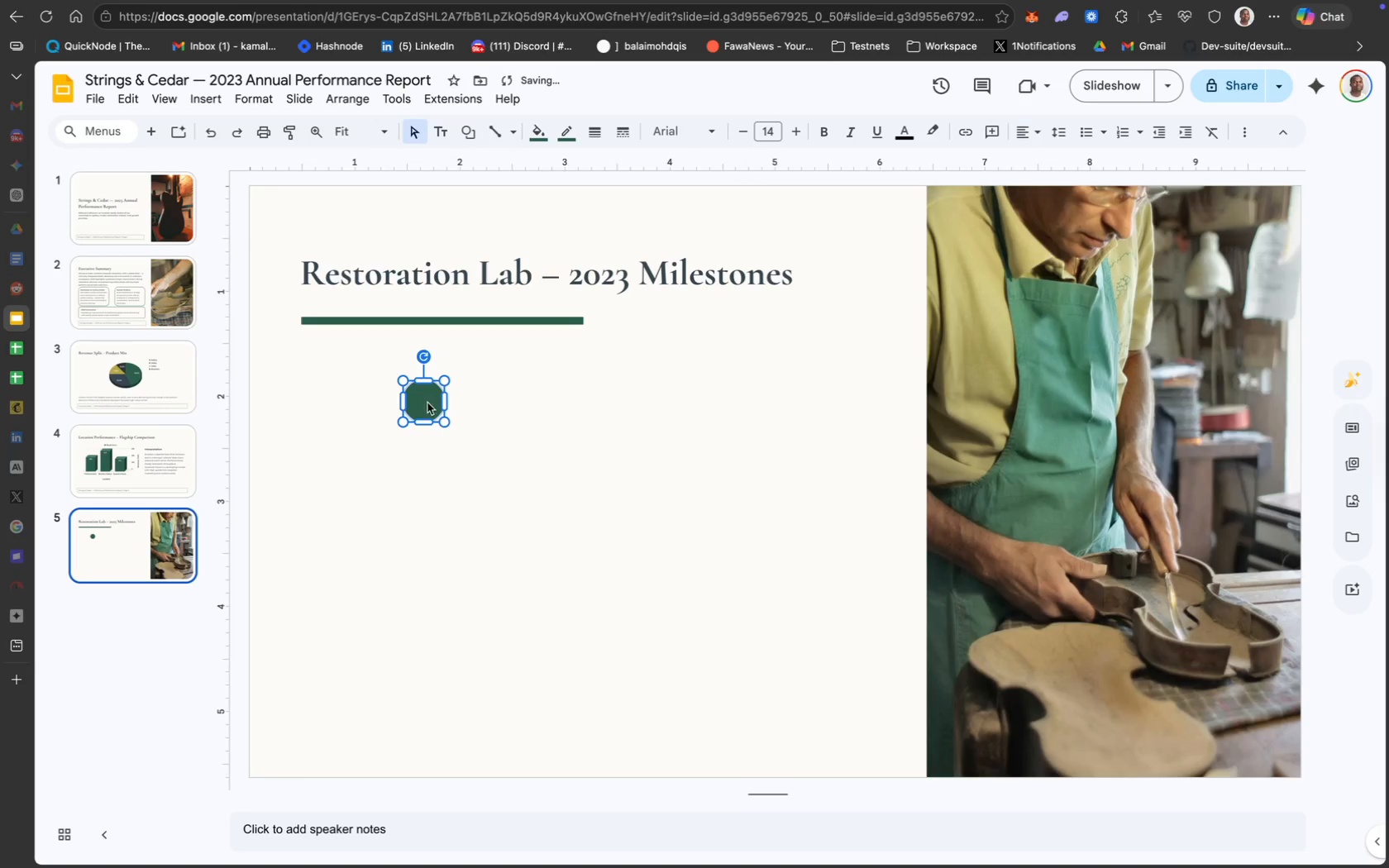 
key(1)
 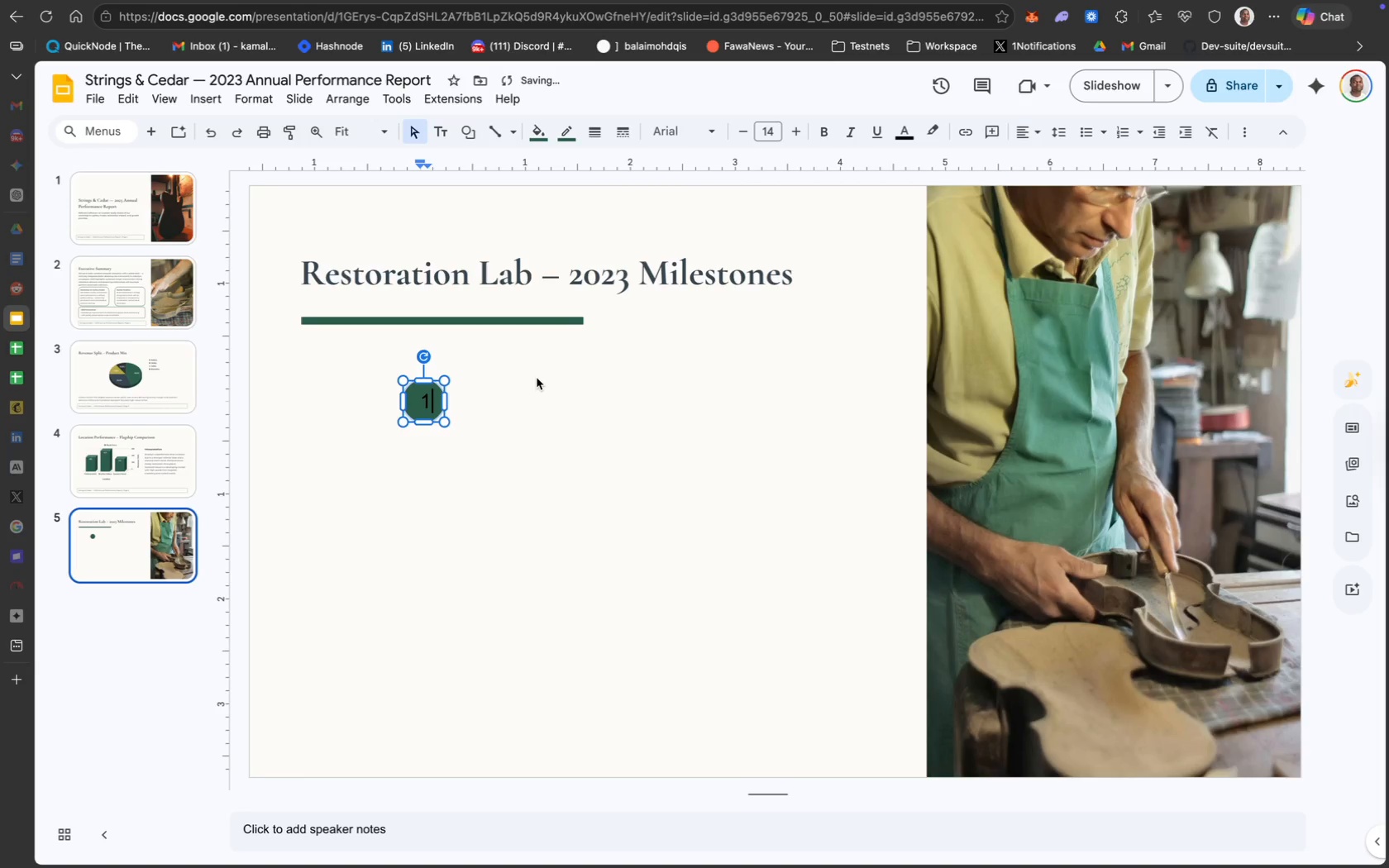 
key(Meta+CommandLeft)
 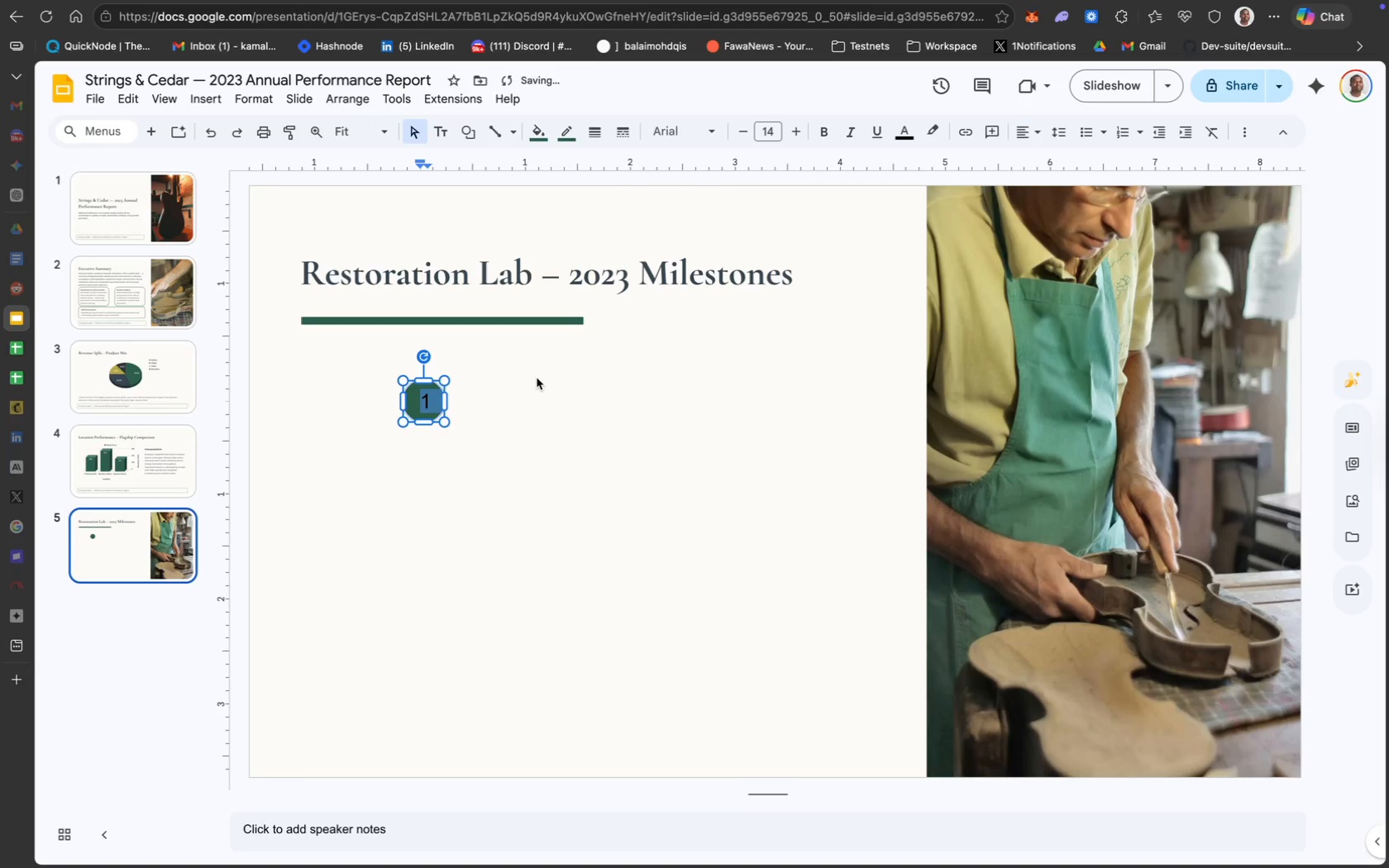 
key(Meta+A)
 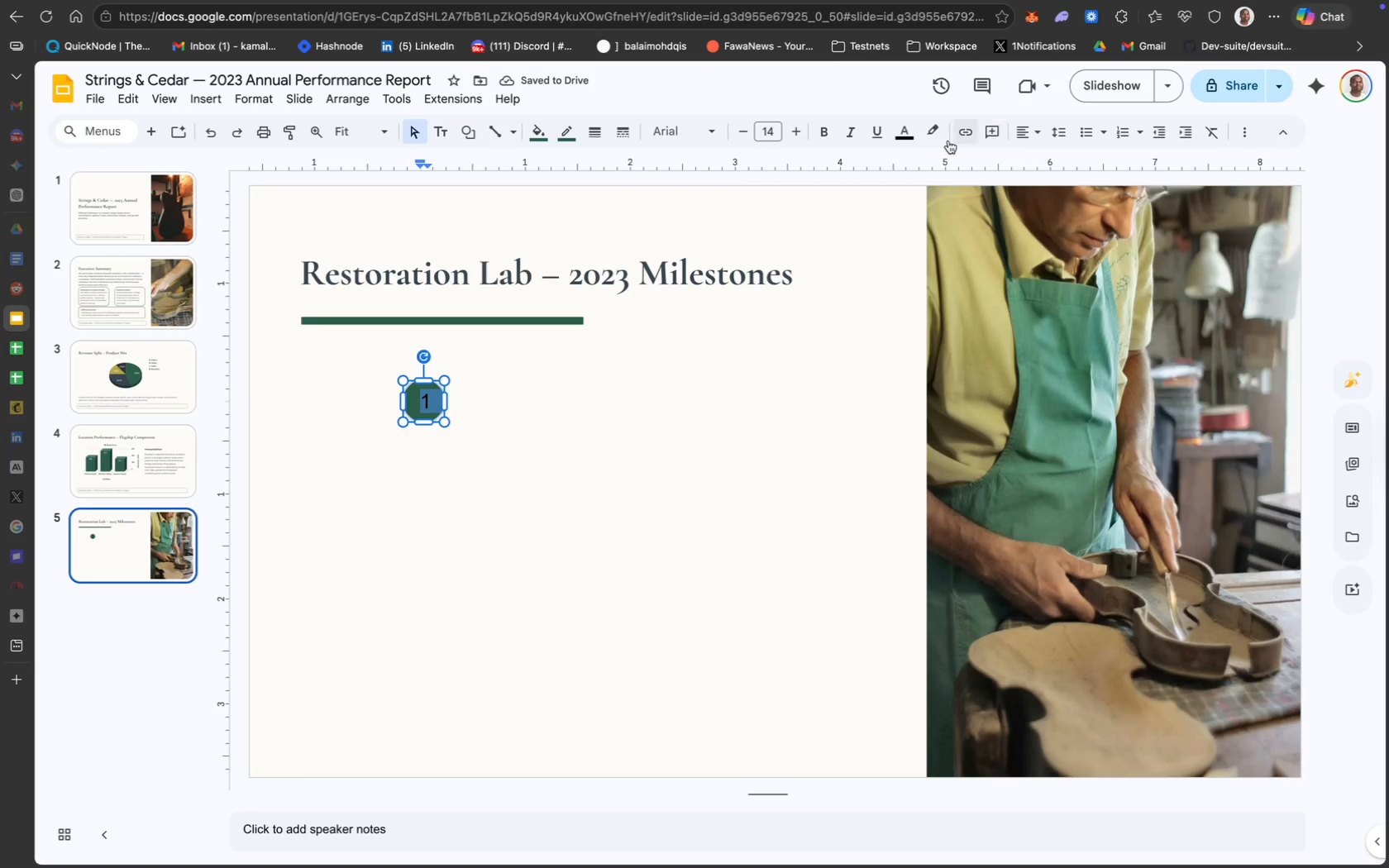 
mouse_move([910, 159])
 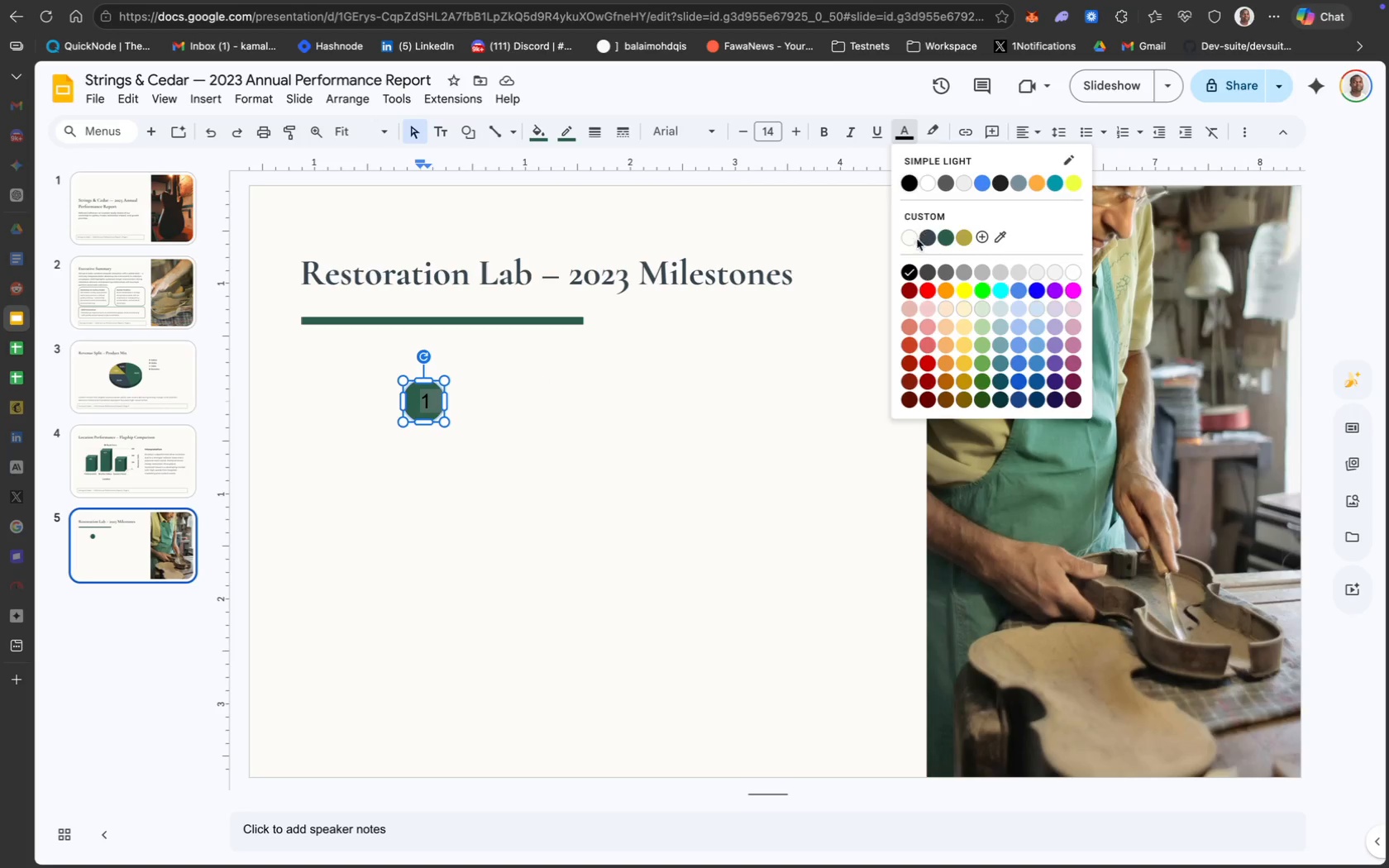 
left_click([910, 237])
 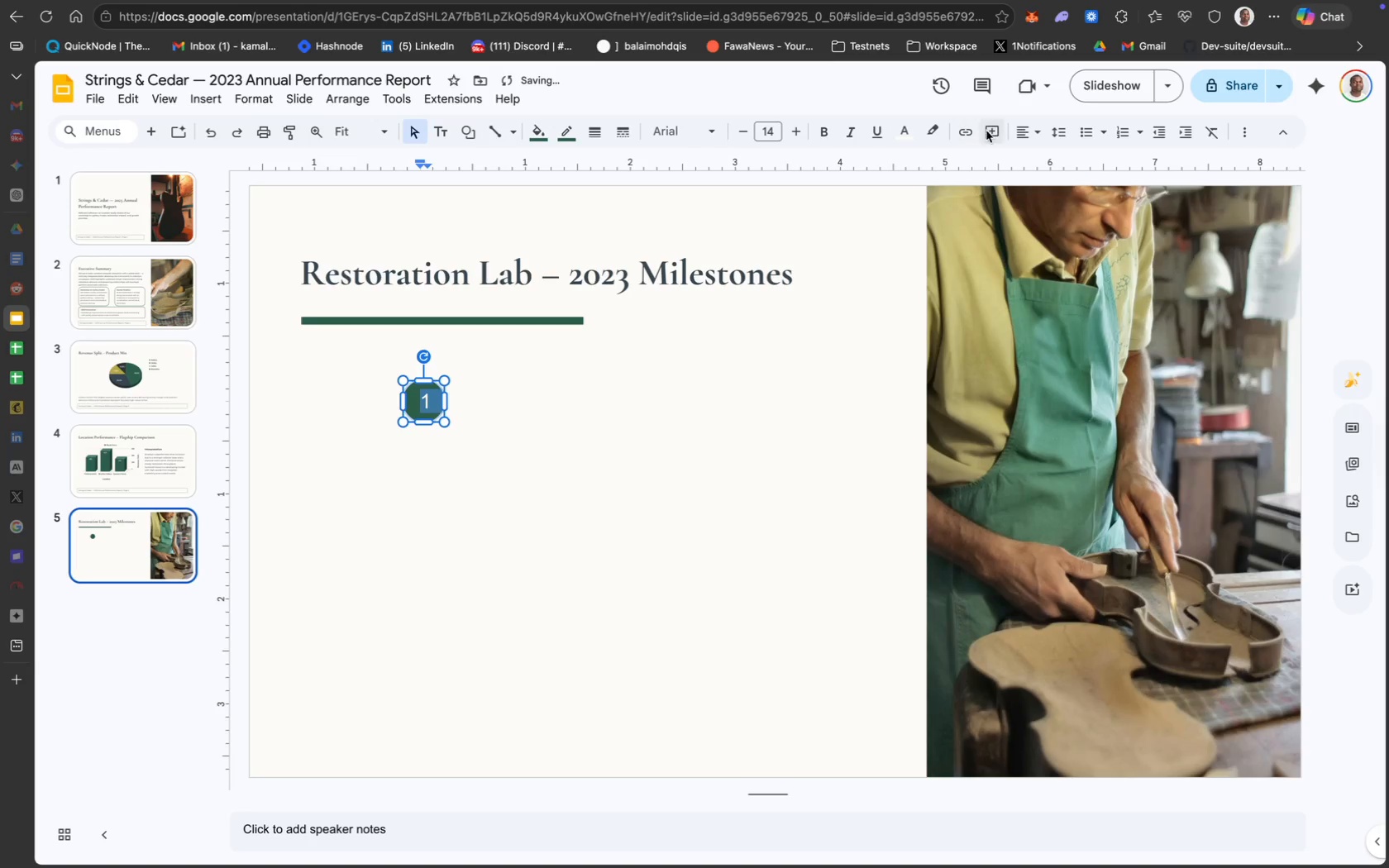 
left_click([1018, 132])
 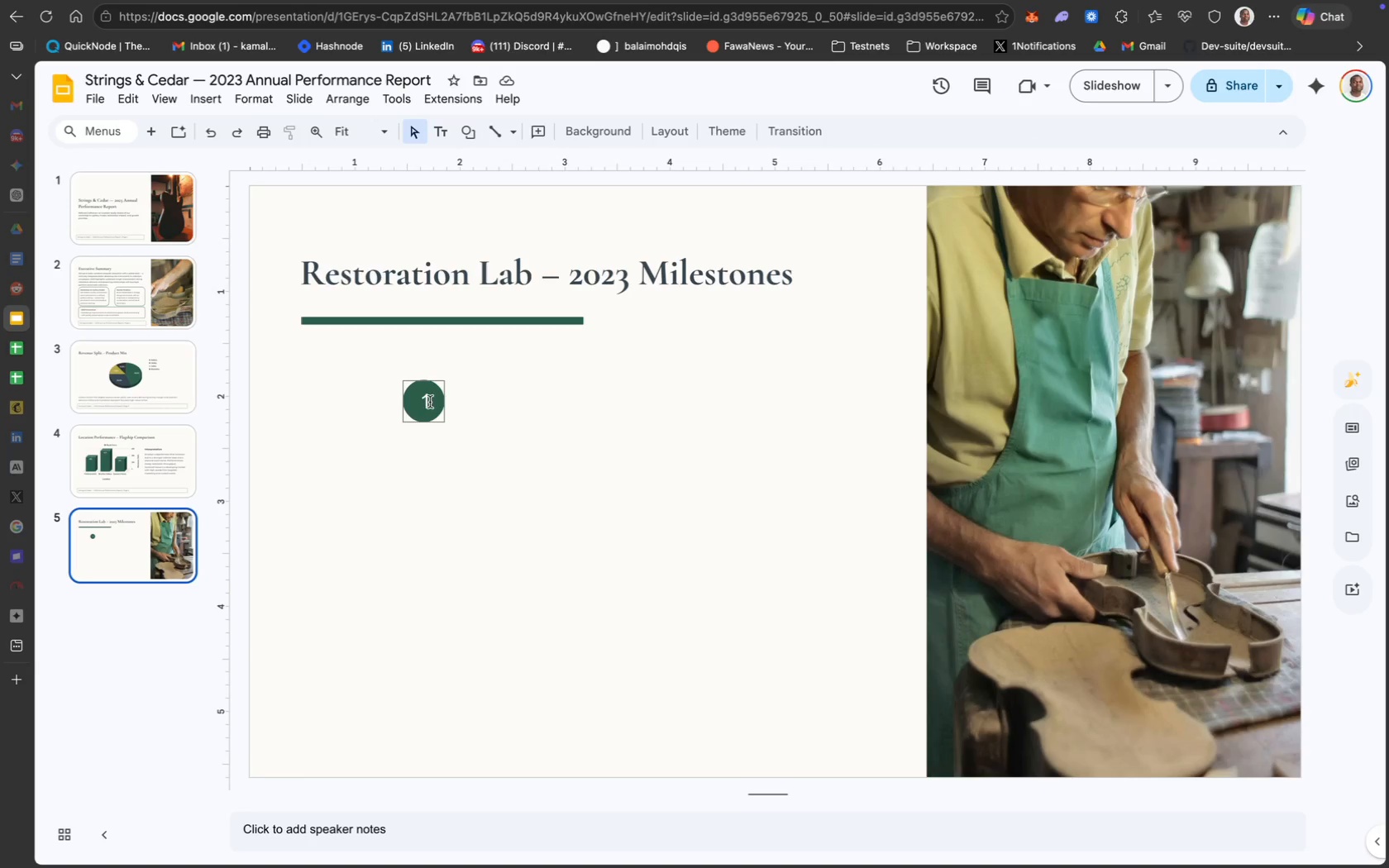 
key(Backspace)
 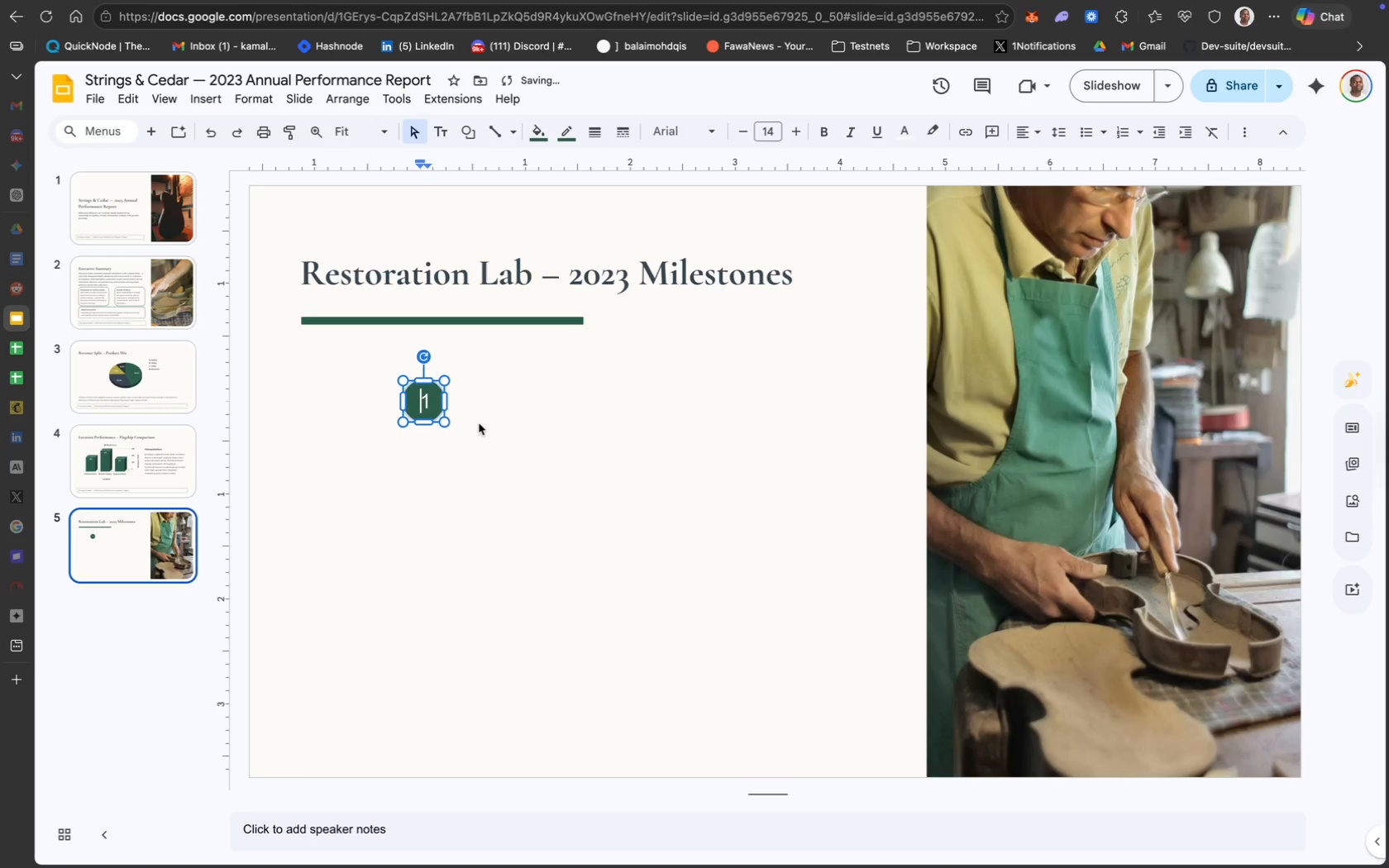 
left_click([488, 427])
 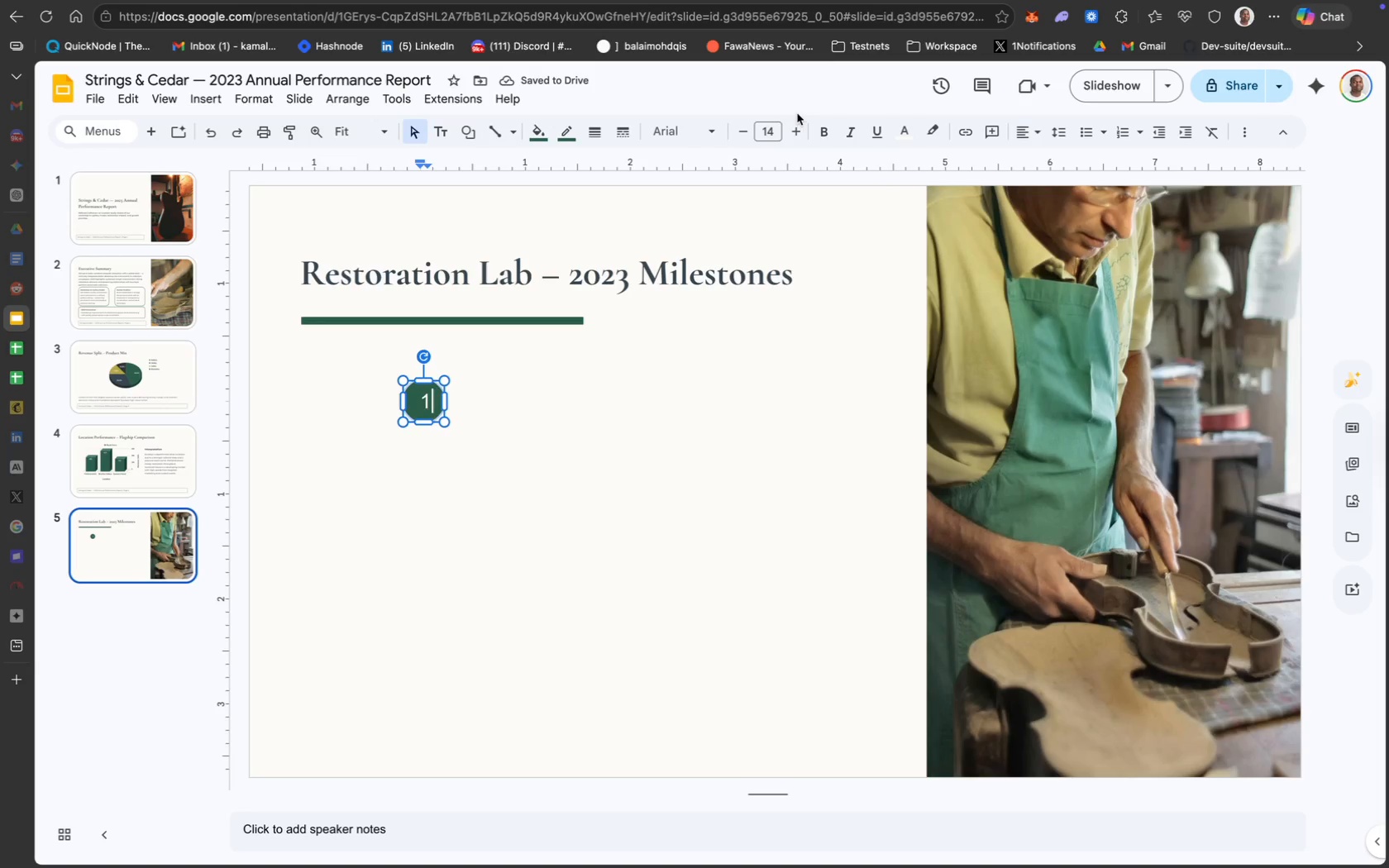 
double_click([765, 143])
 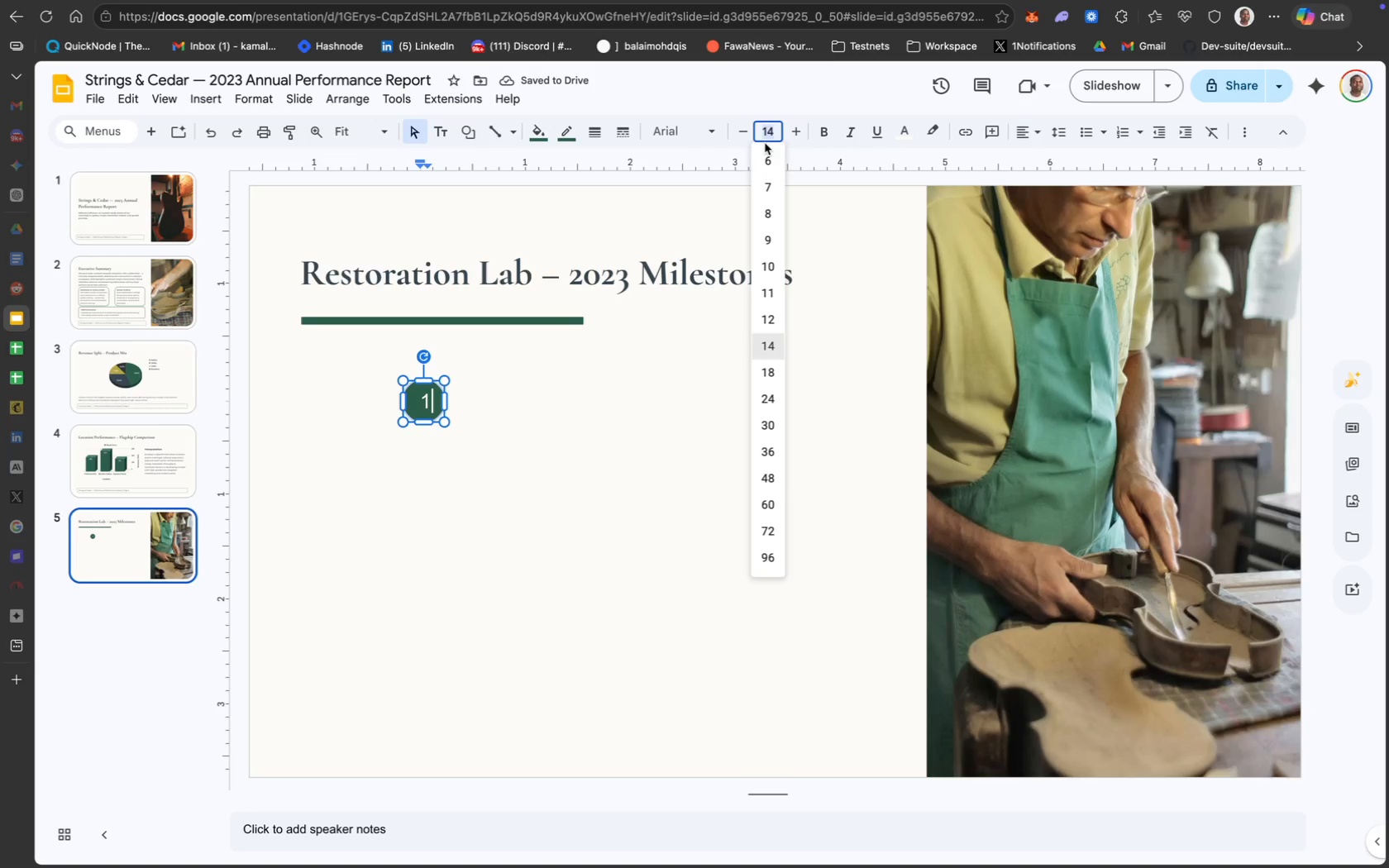 
type(12)
 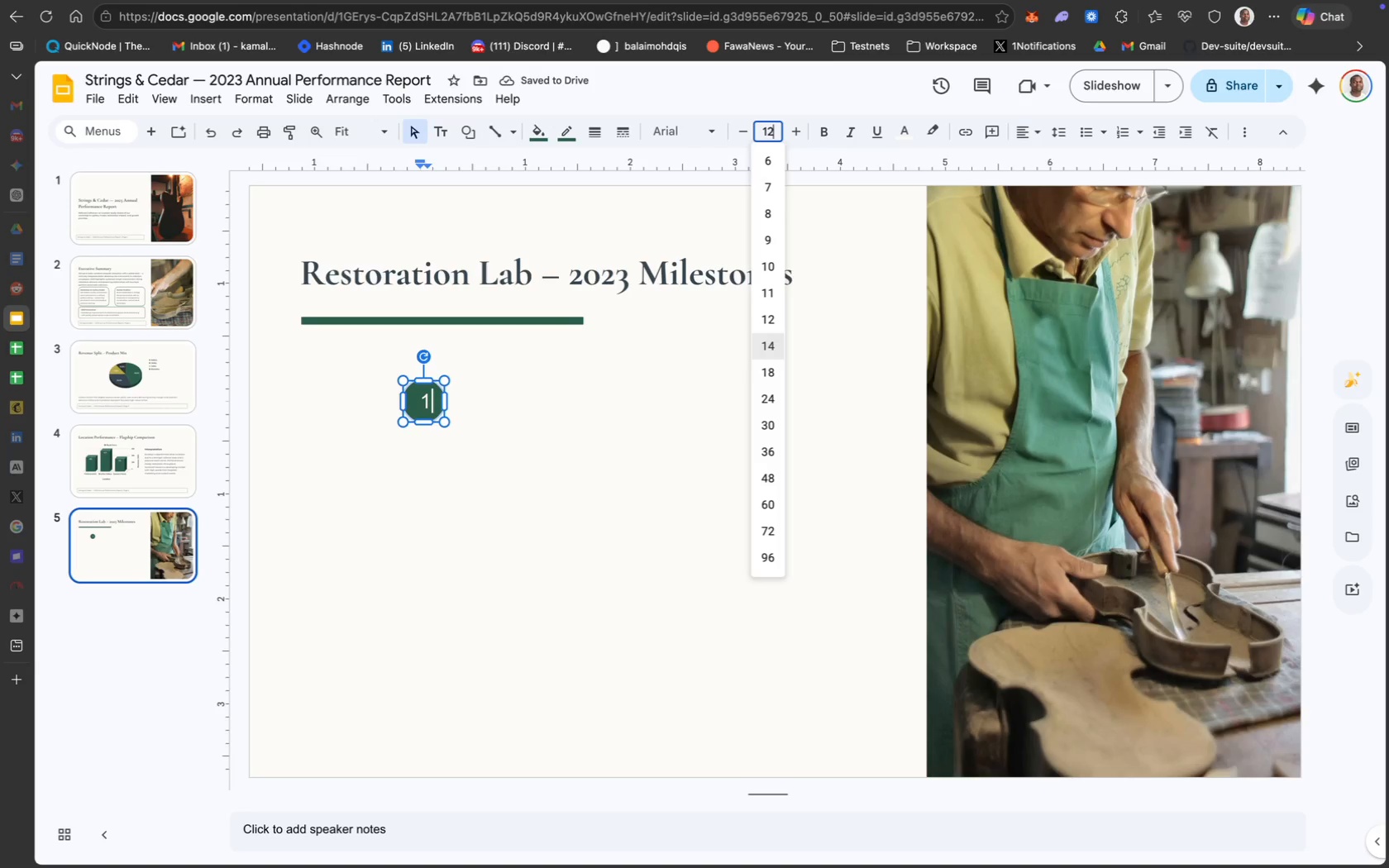 
key(Enter)
 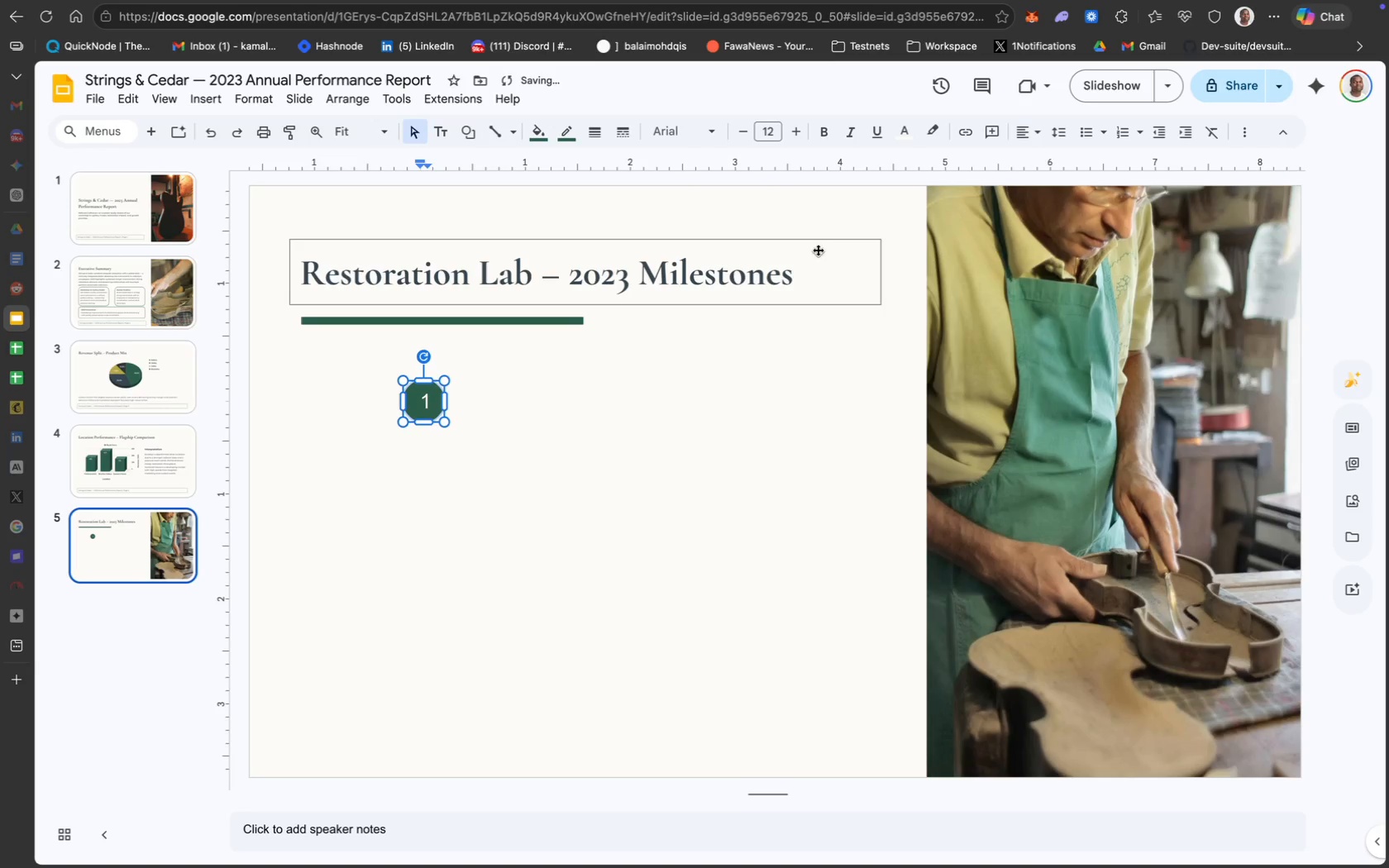 
key(Meta+A)
 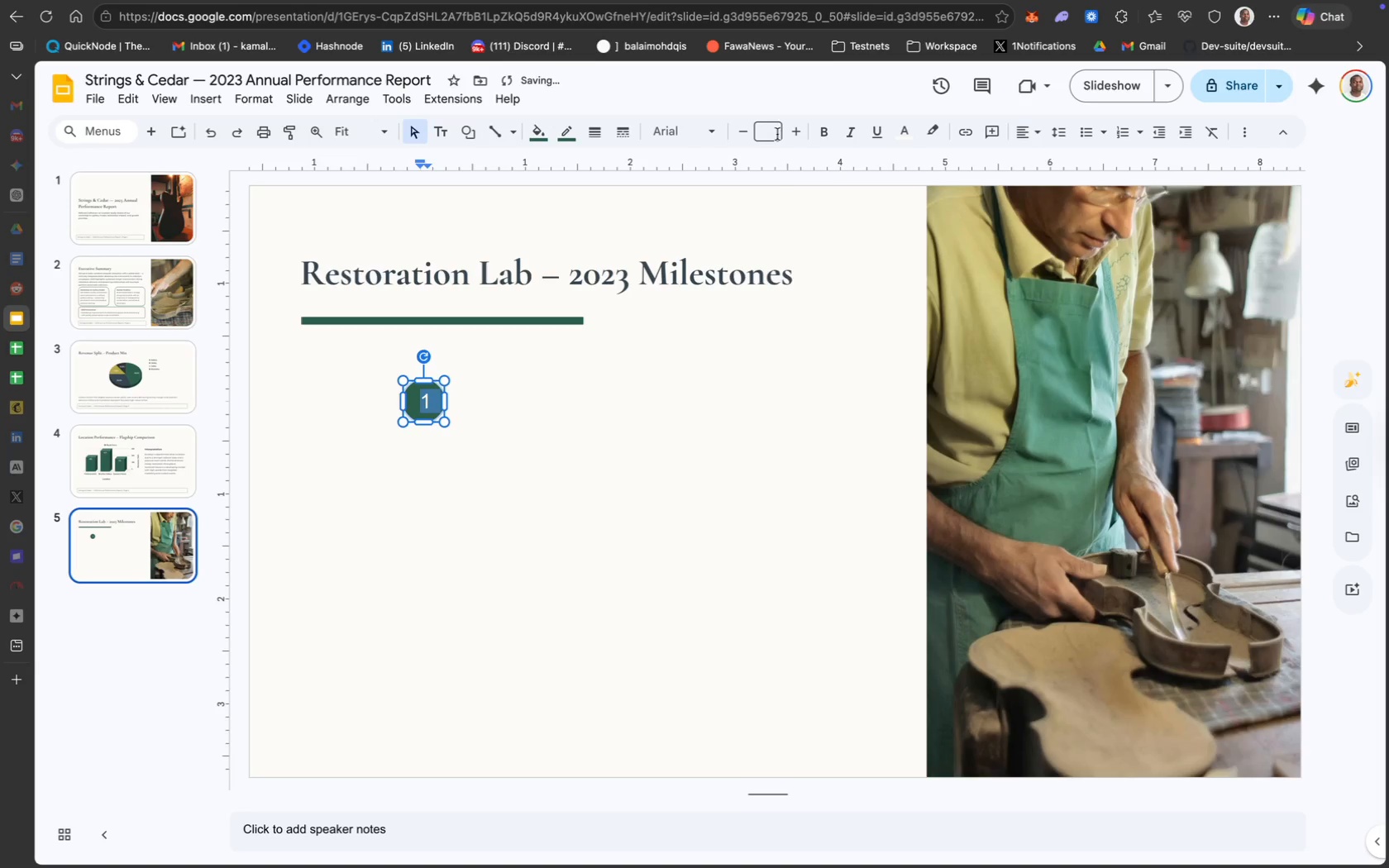 
type(12)
 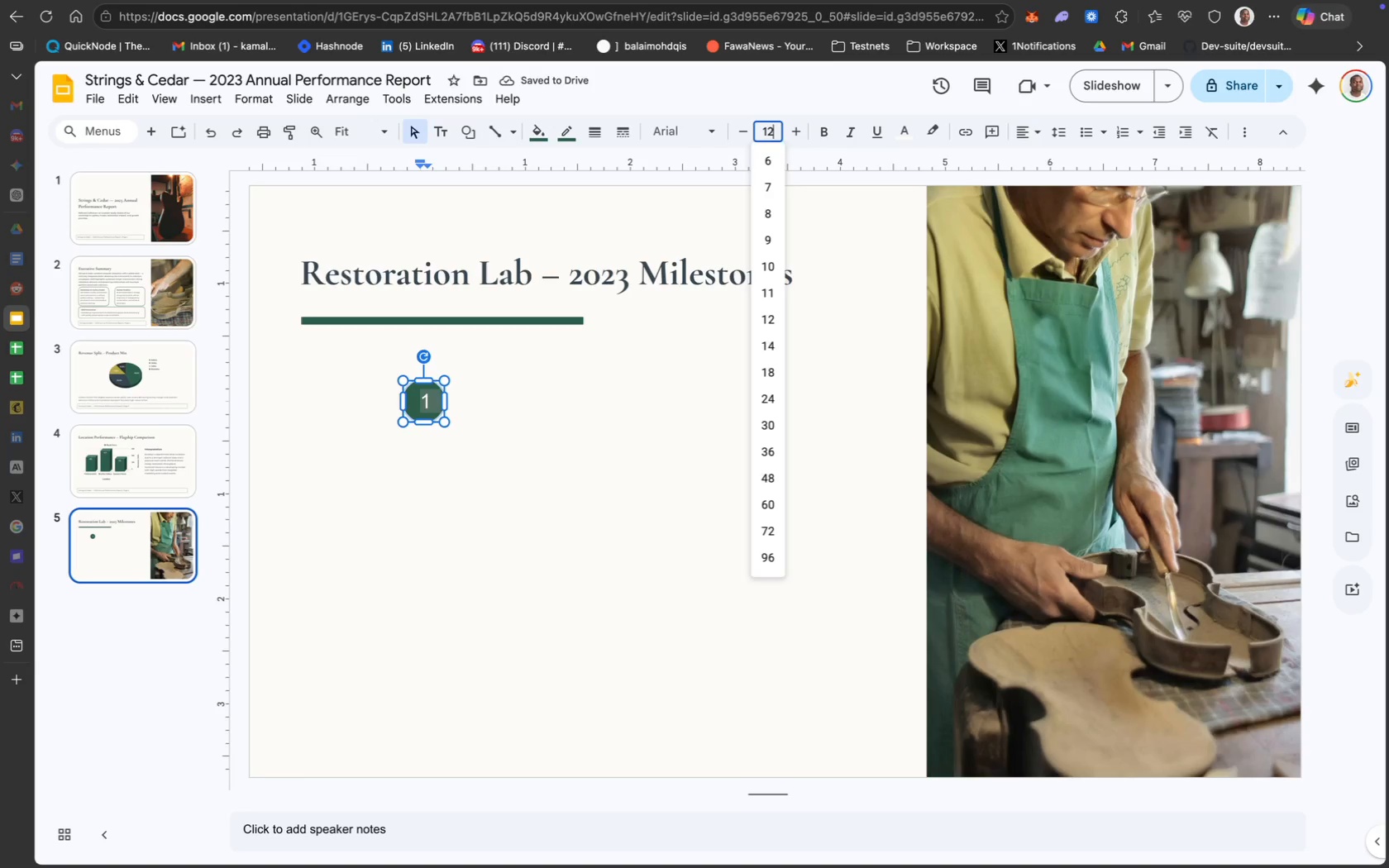 
key(Enter)
 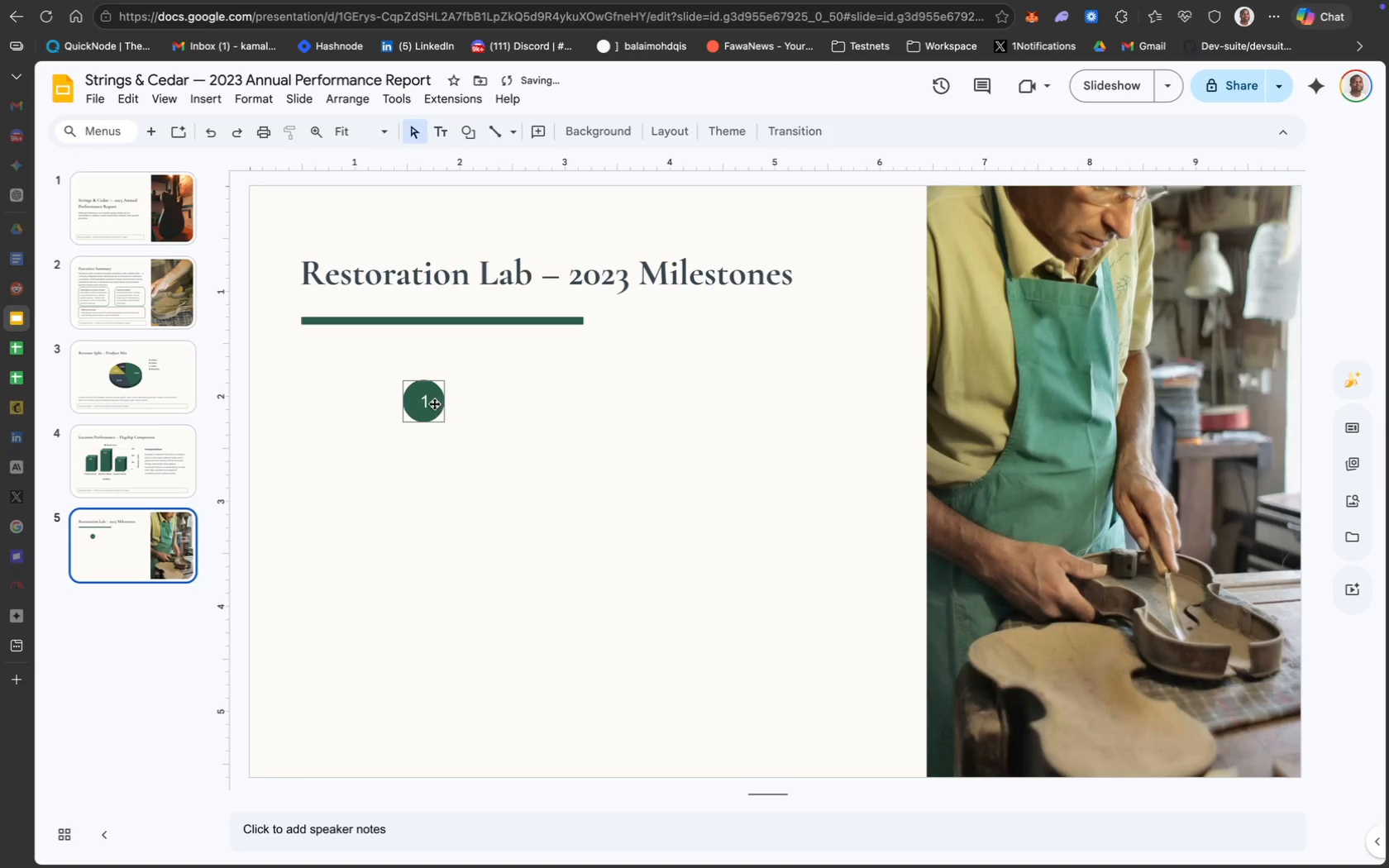 
left_click([431, 402])
 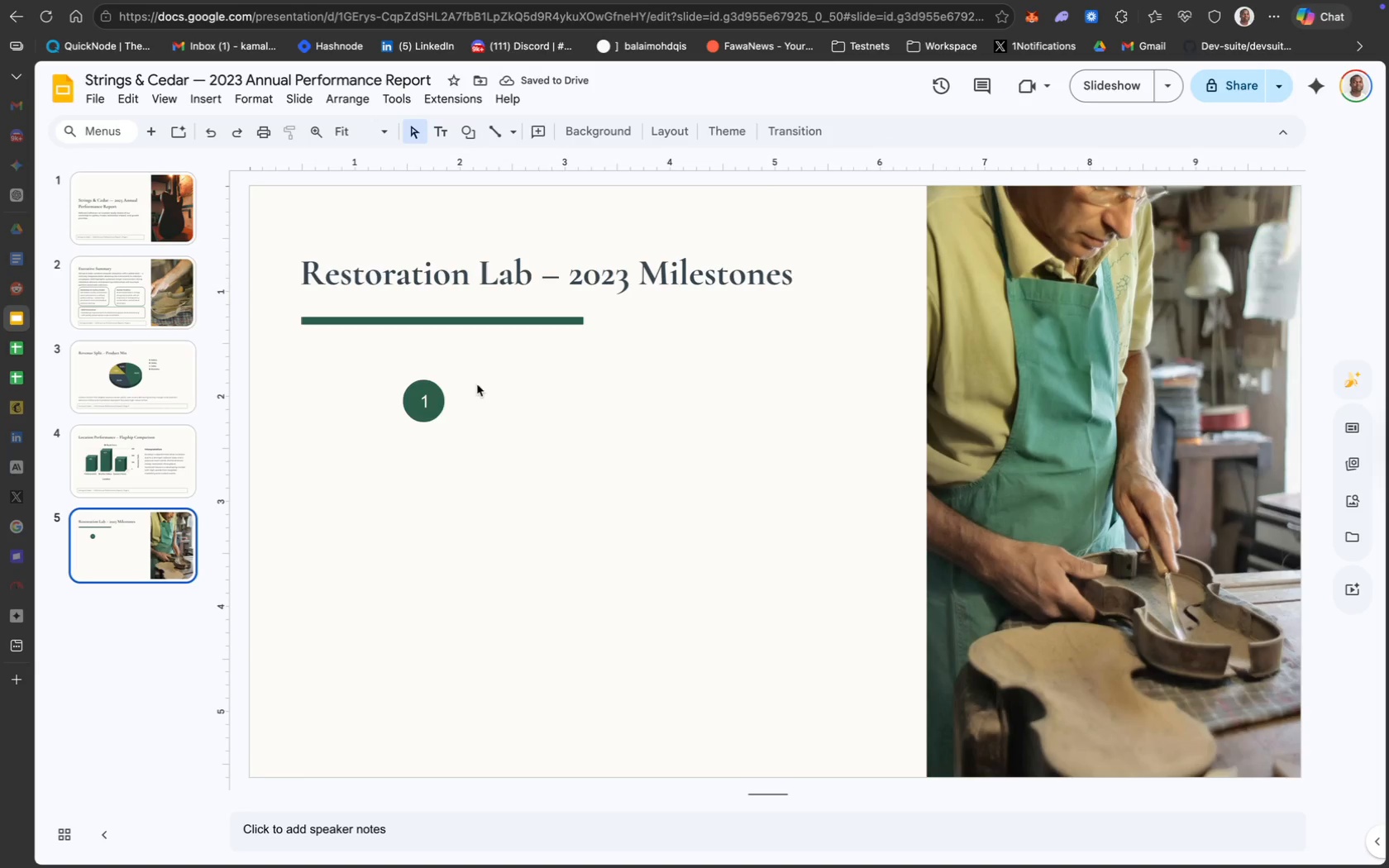 
left_click_drag(start_coordinate=[427, 396], to_coordinate=[434, 317])
 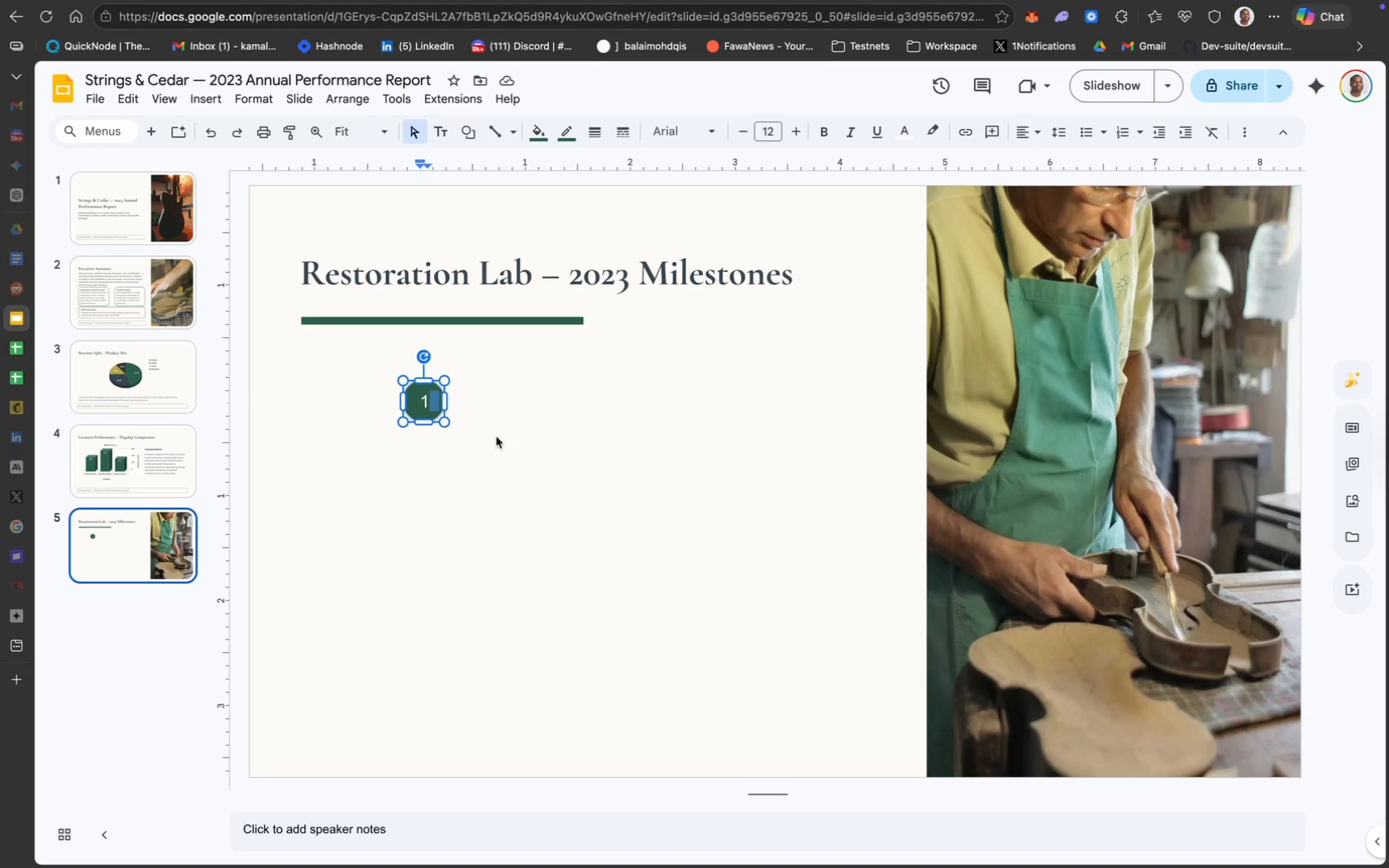 
left_click([498, 439])
 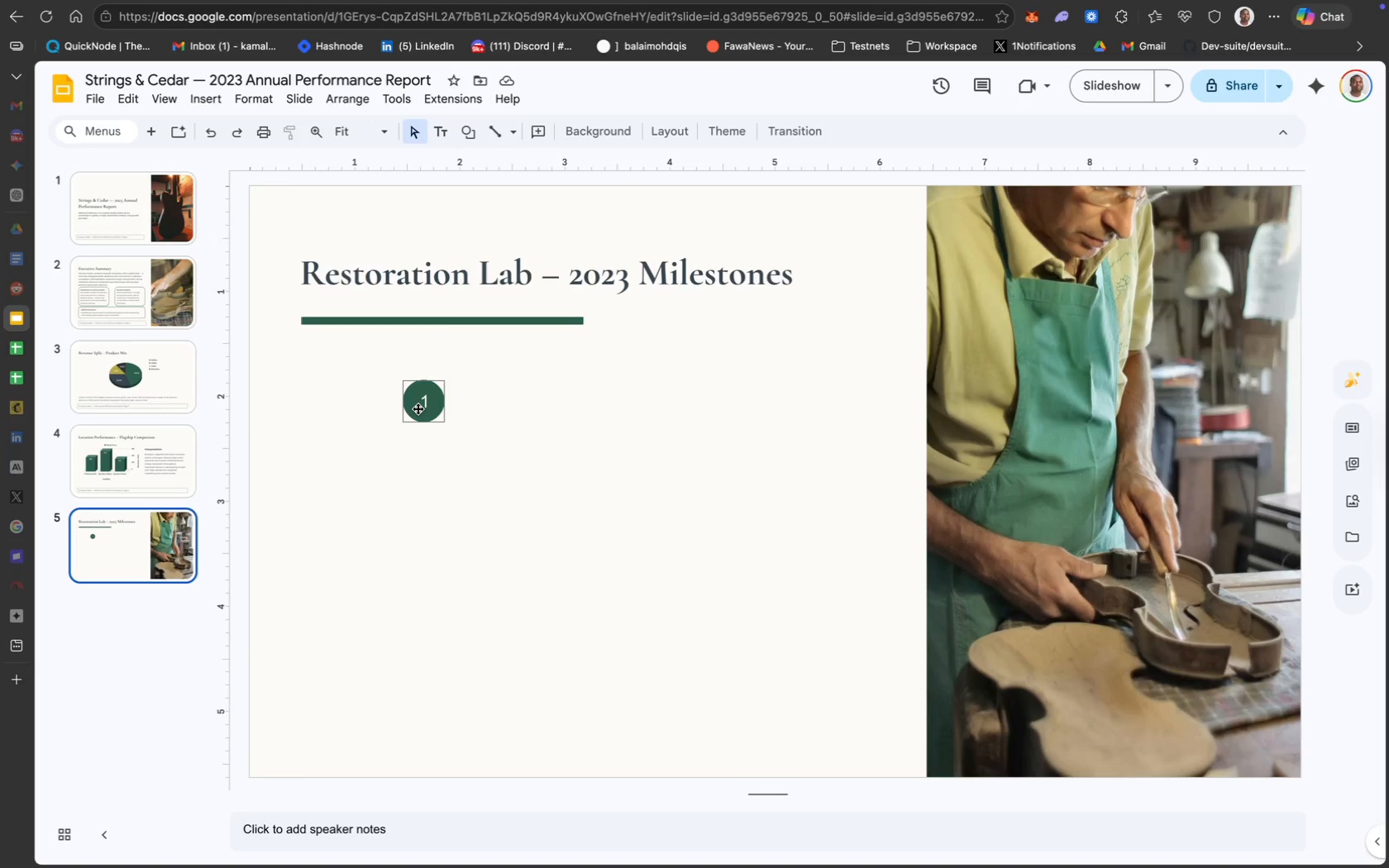 
left_click_drag(start_coordinate=[418, 408], to_coordinate=[439, 327])
 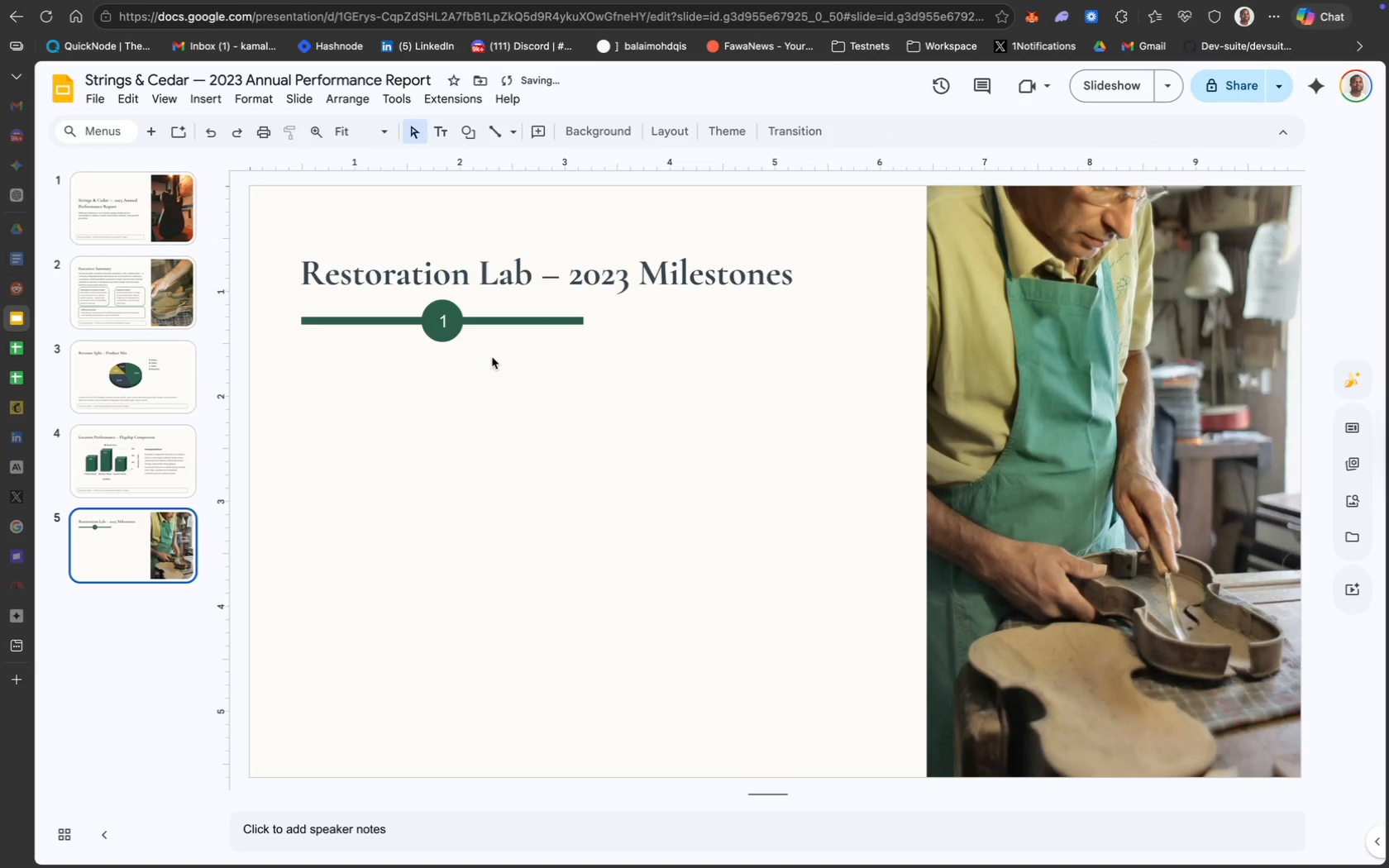 
left_click_drag(start_coordinate=[599, 370], to_coordinate=[324, 316])
 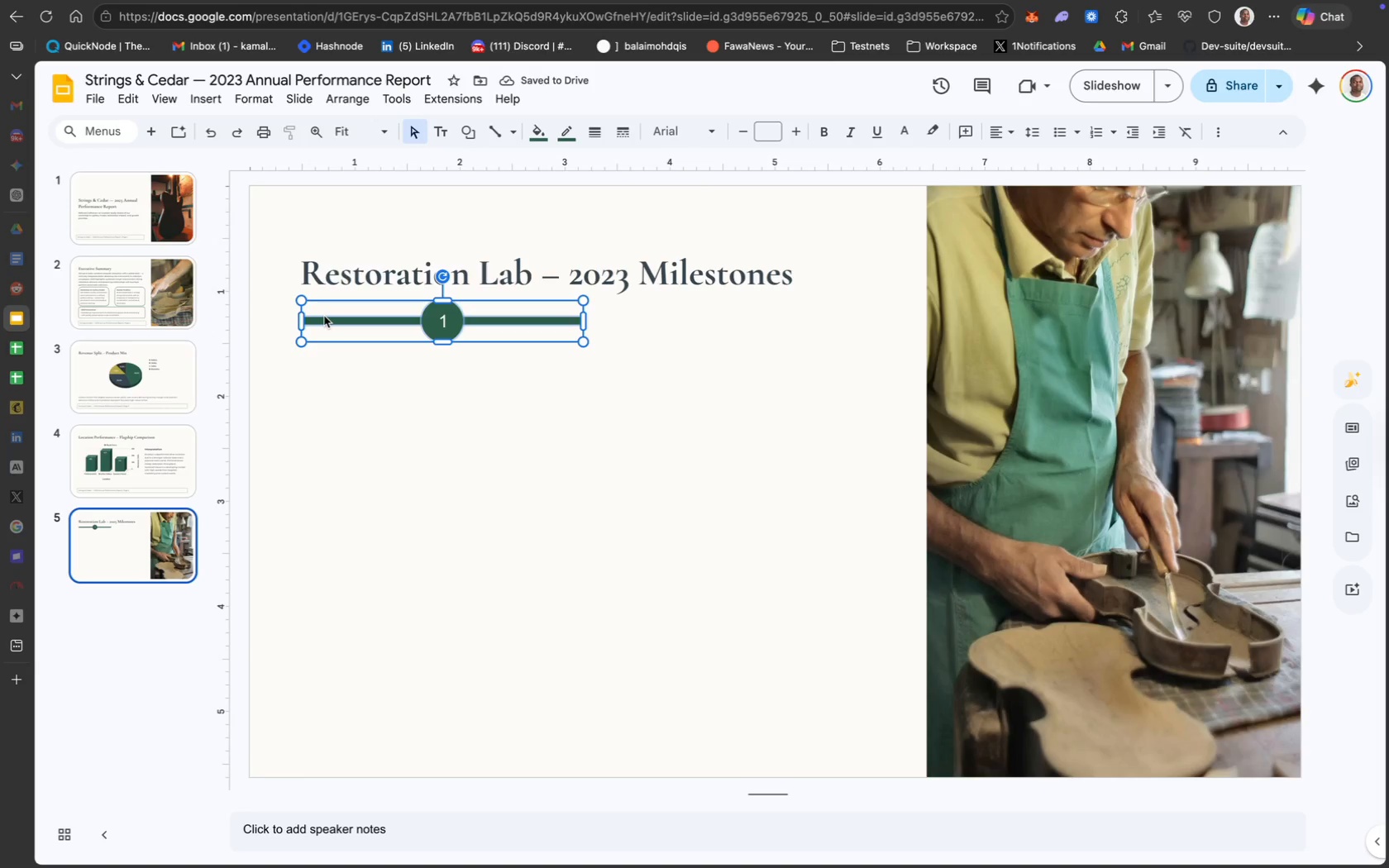 
key(Meta+D)
 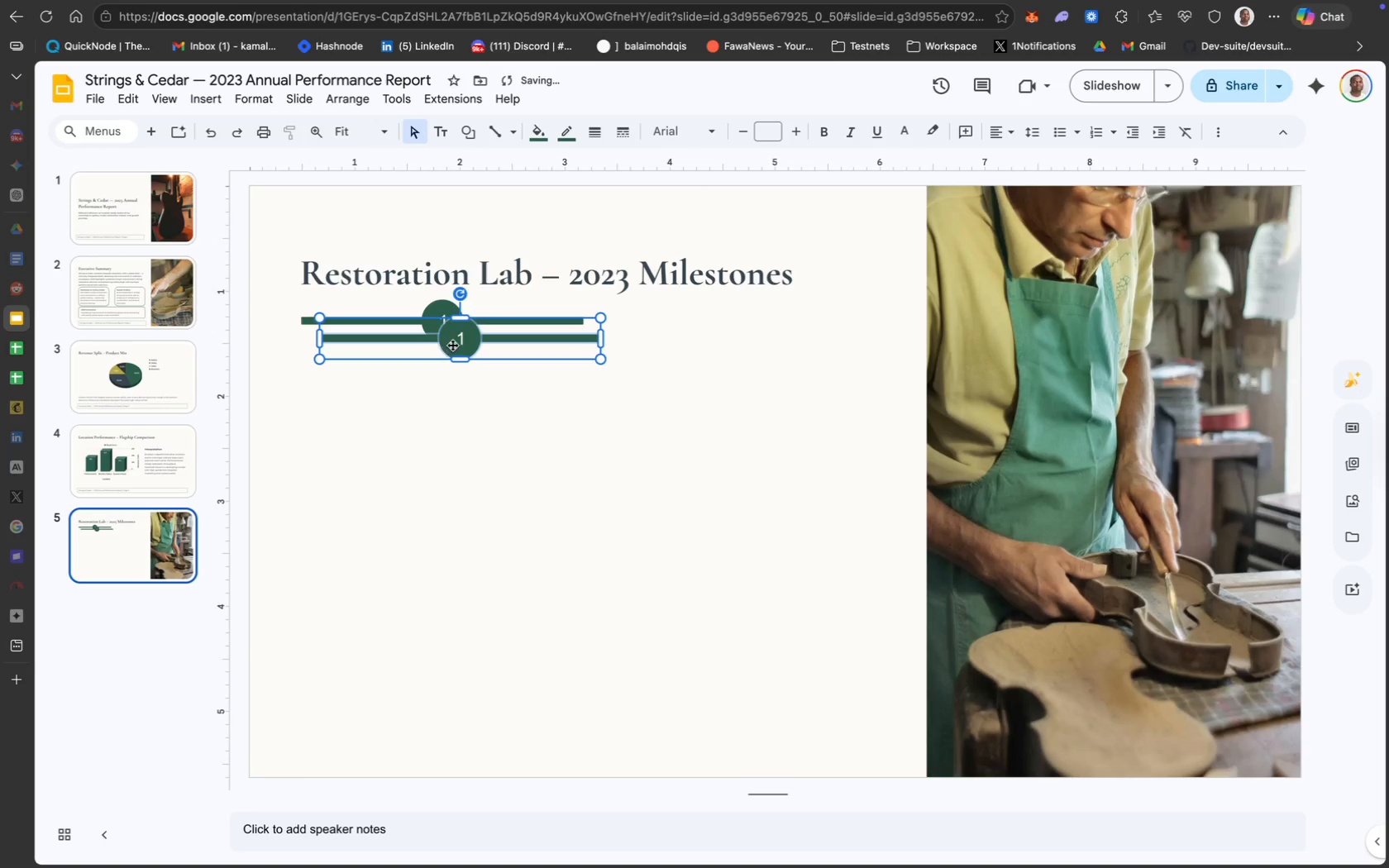 
left_click_drag(start_coordinate=[457, 341], to_coordinate=[749, 324])
 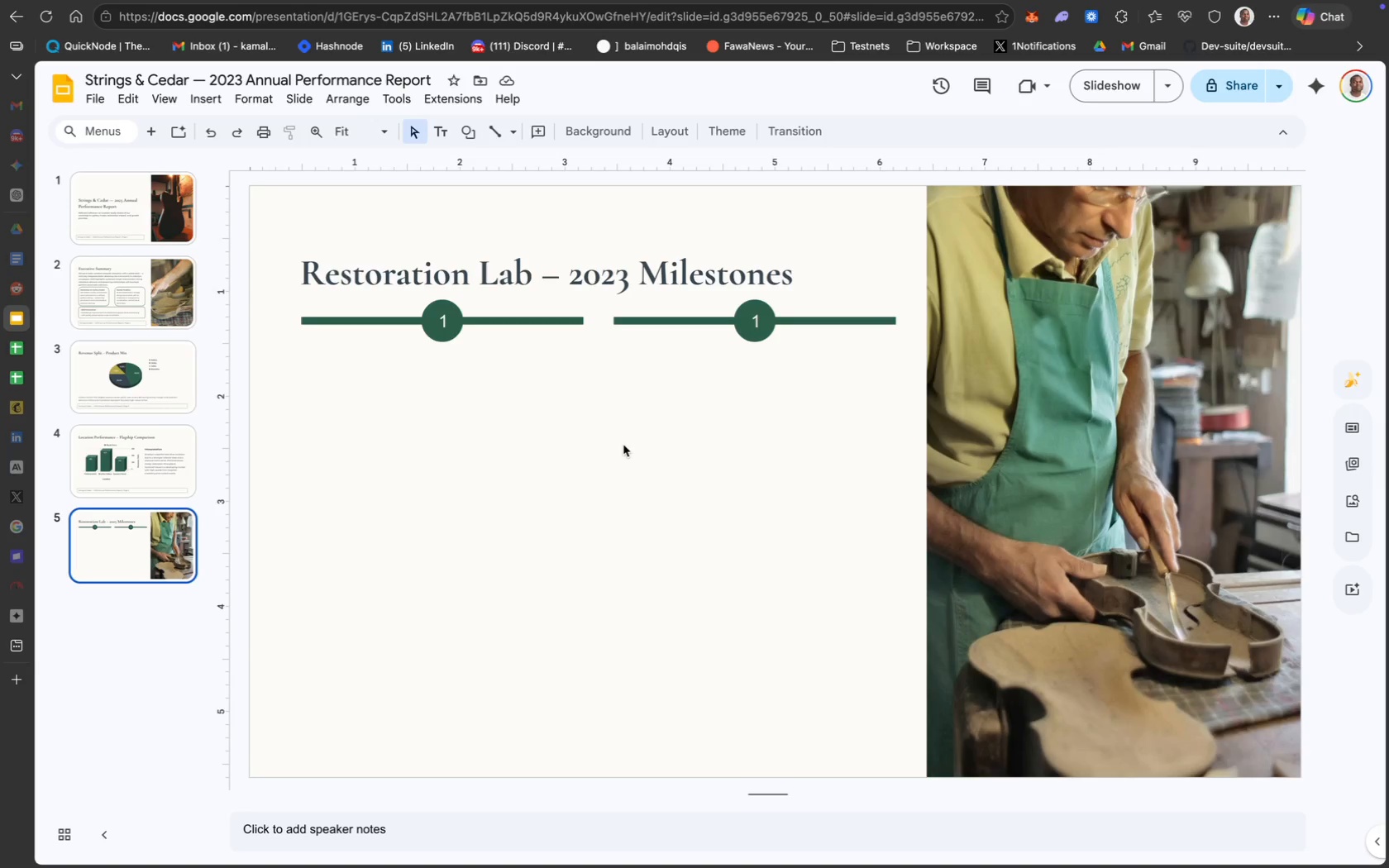 
wait(14.21)
 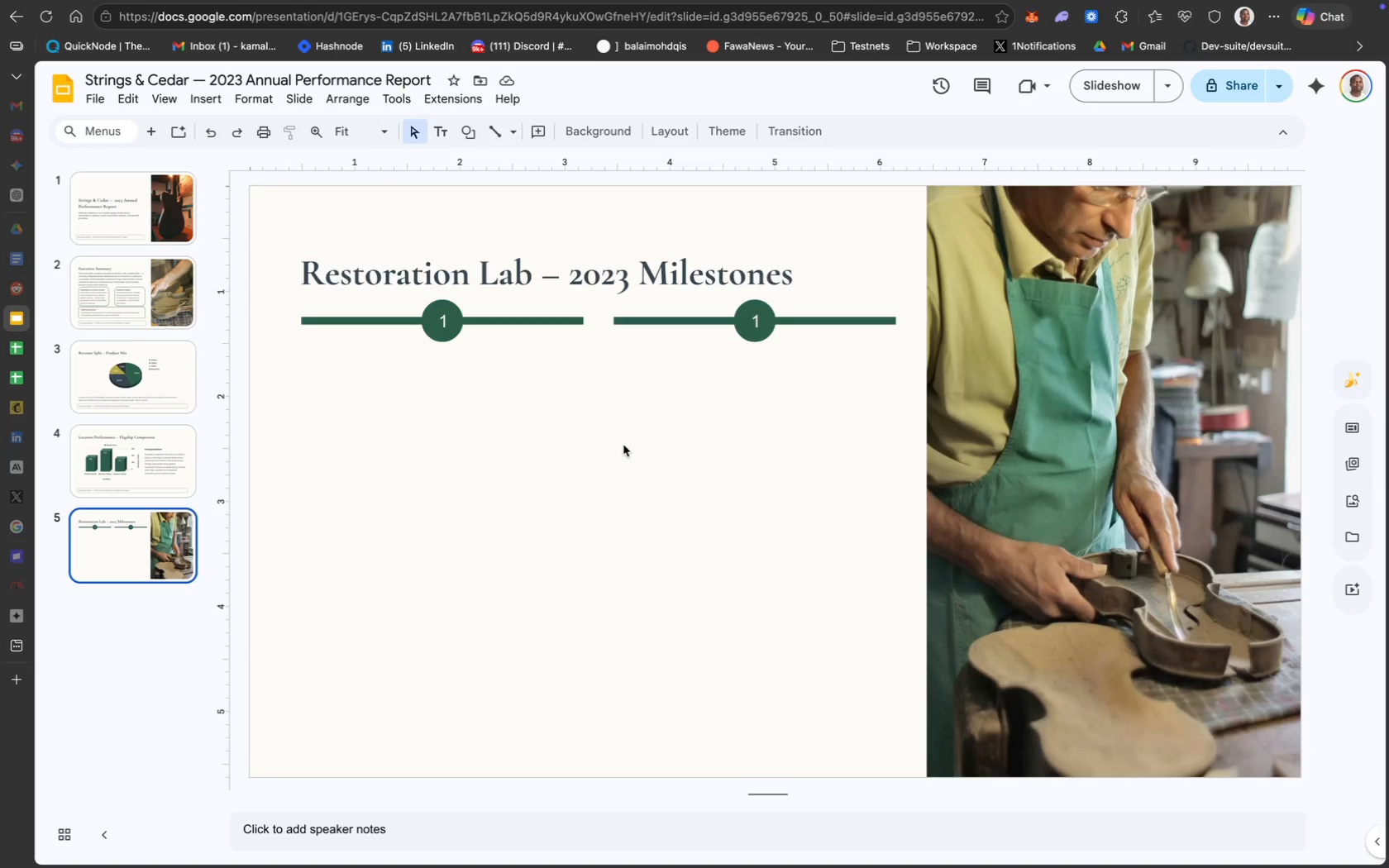 
left_click_drag(start_coordinate=[839, 351], to_coordinate=[681, 314])
 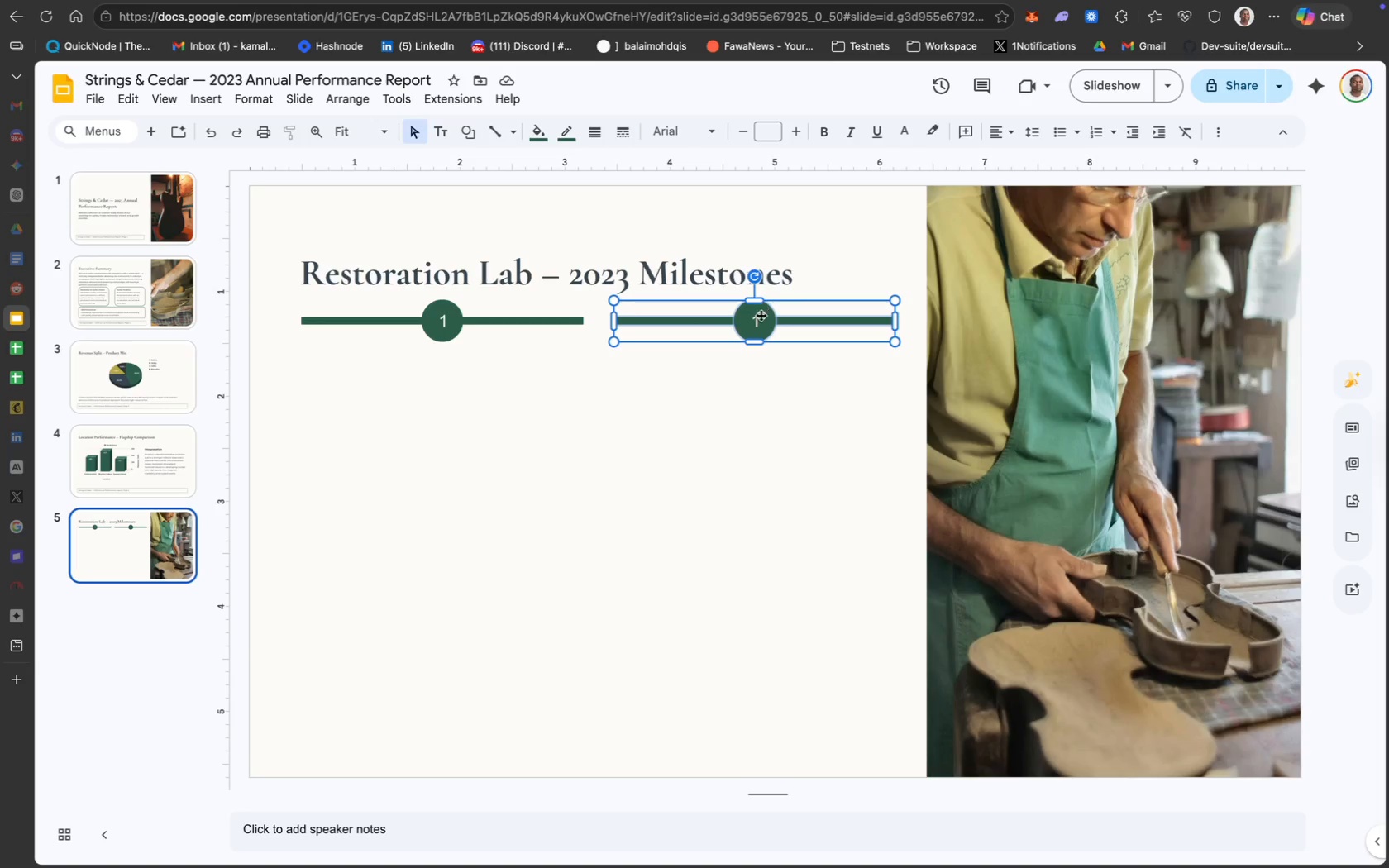 
left_click_drag(start_coordinate=[760, 318], to_coordinate=[750, 318])
 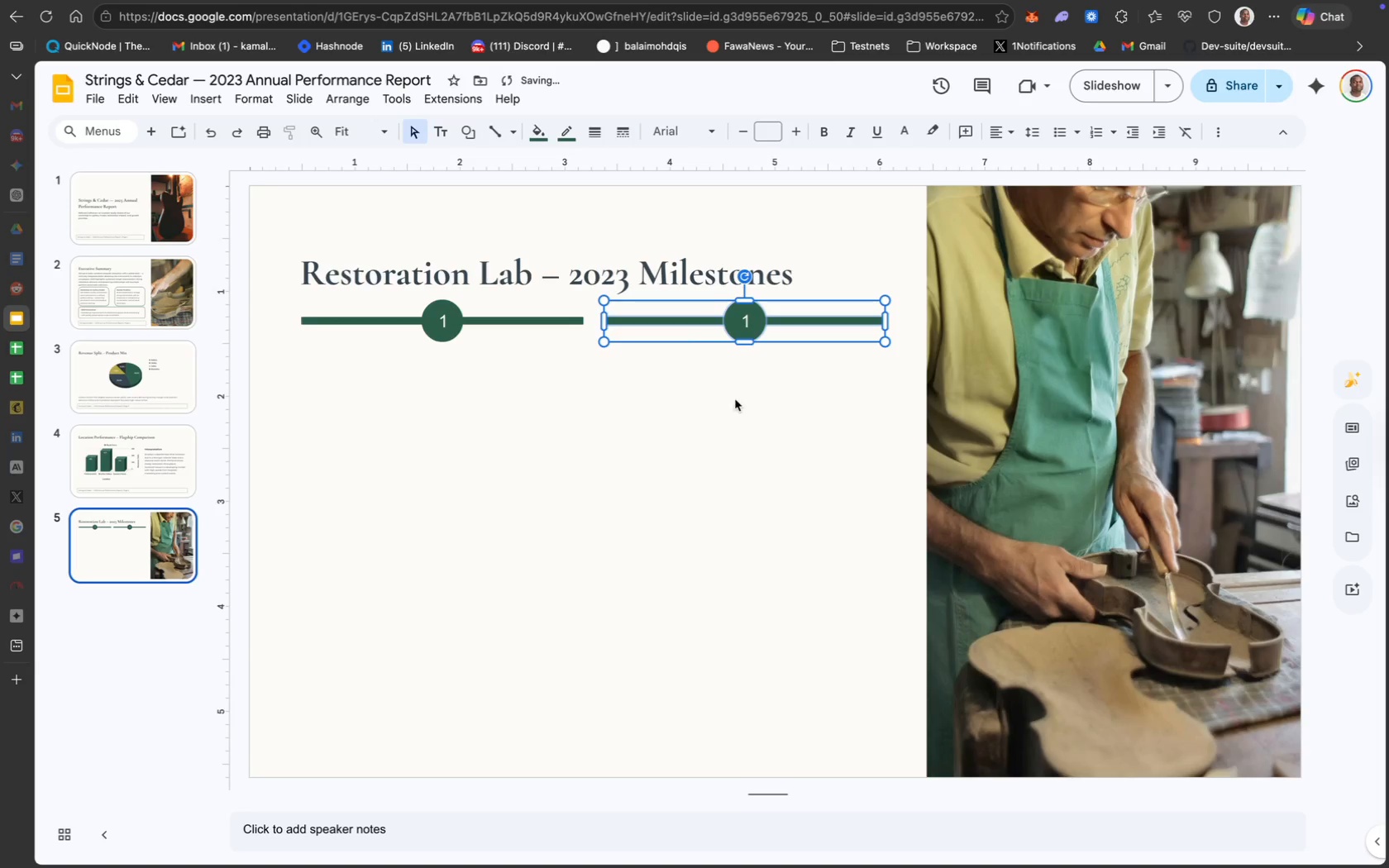 
left_click([735, 402])
 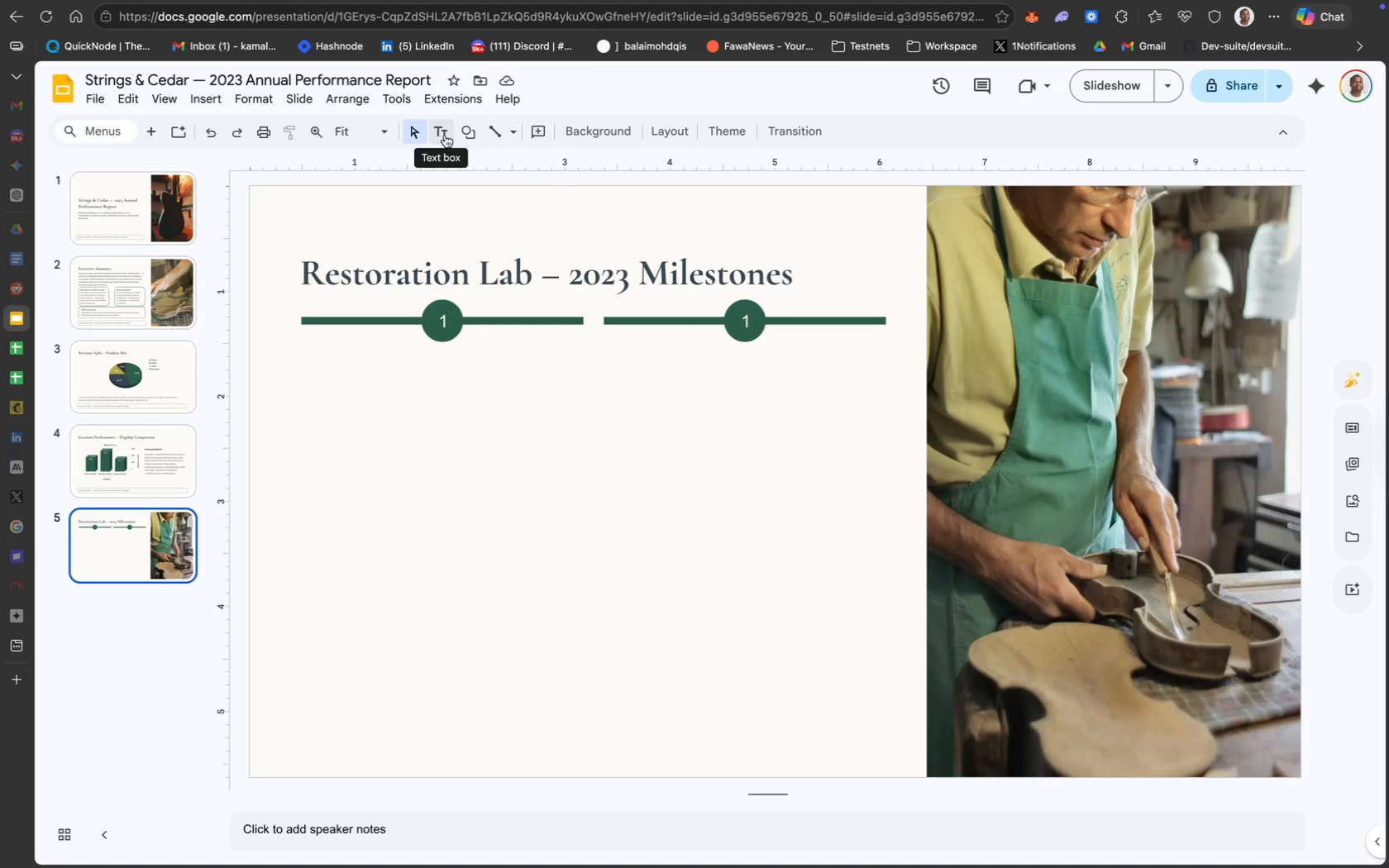 
wait(17.0)
 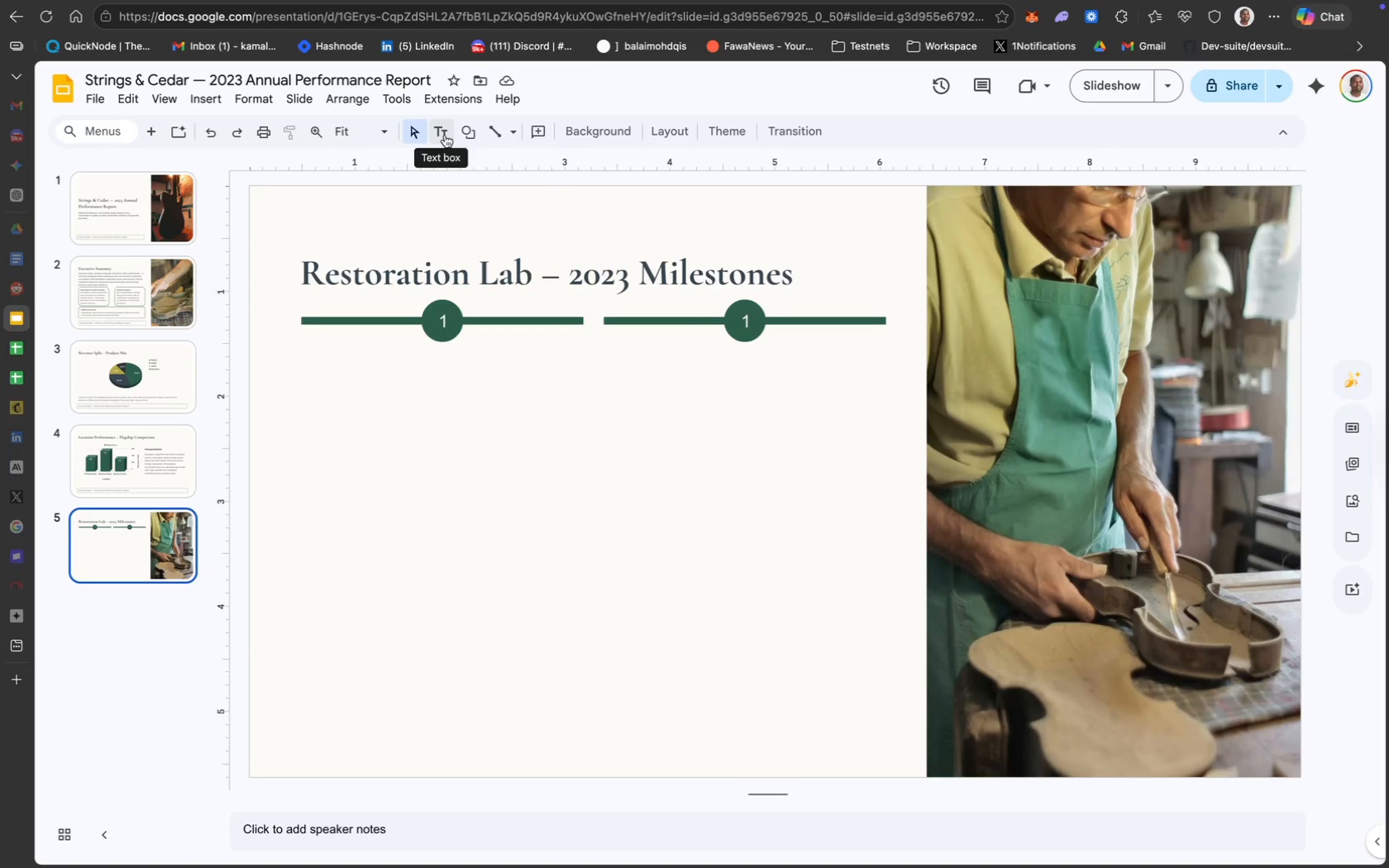 
left_click([445, 133])
 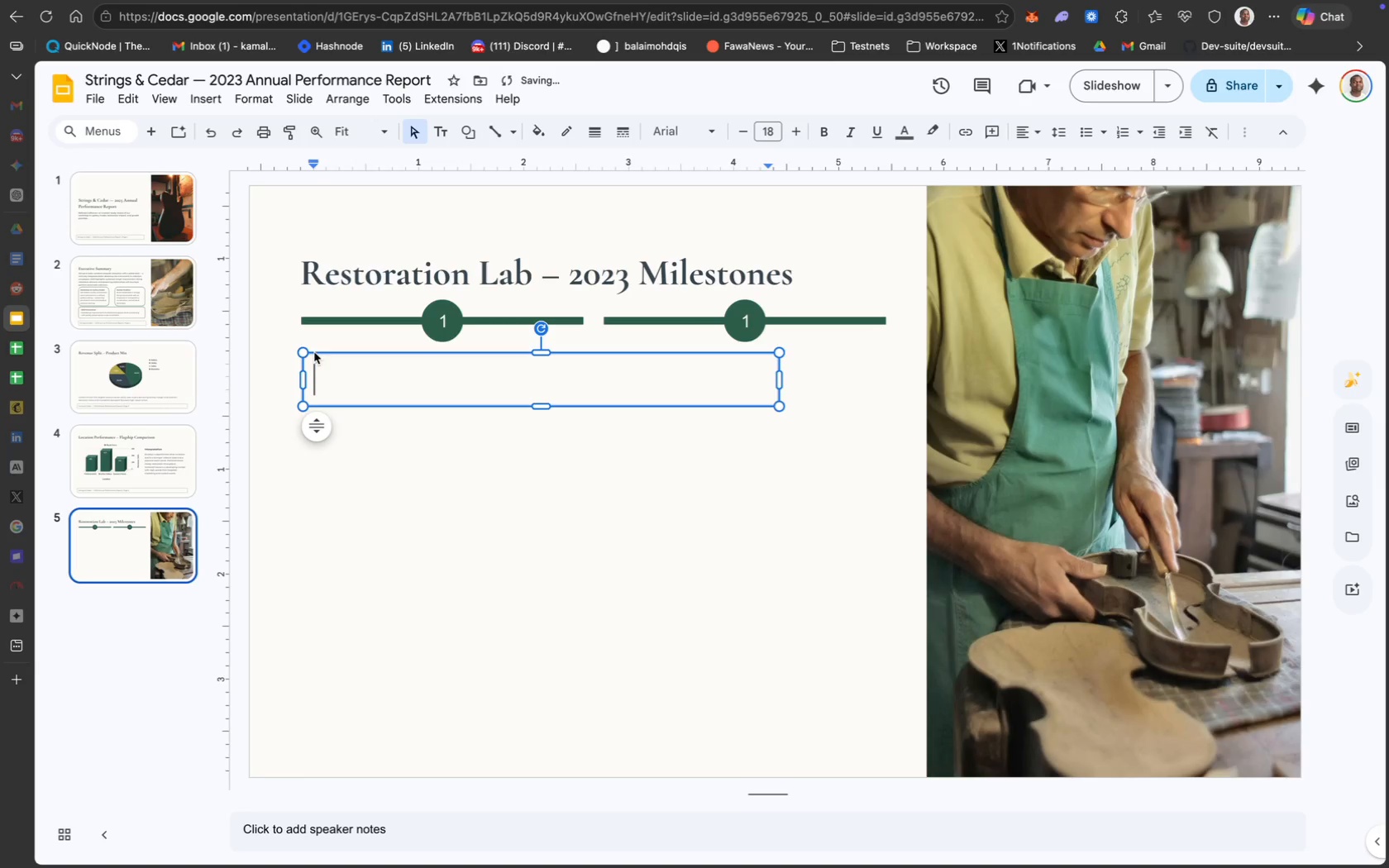 
left_click_drag(start_coordinate=[361, 354], to_coordinate=[367, 351])
 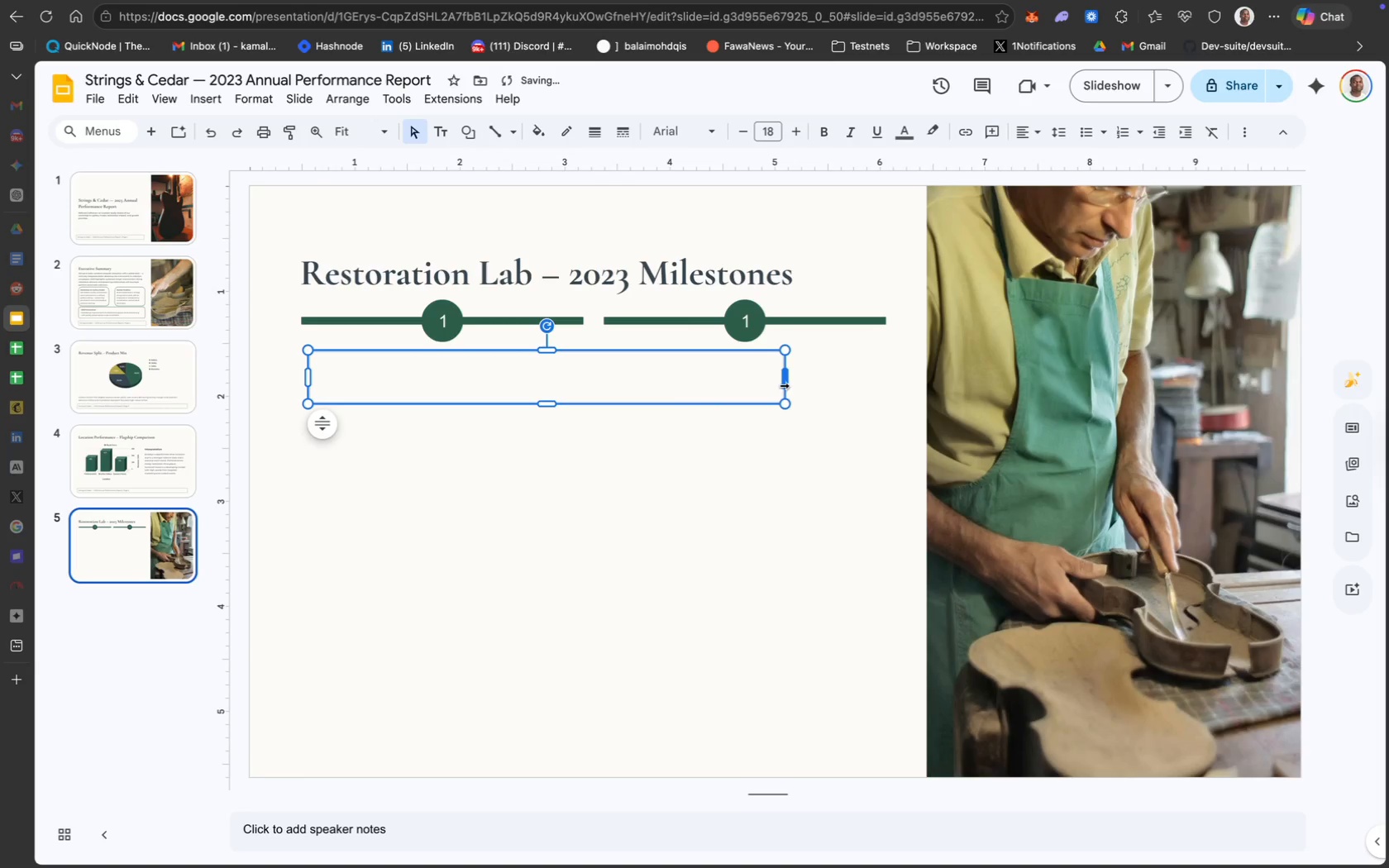 
double_click([590, 355])
 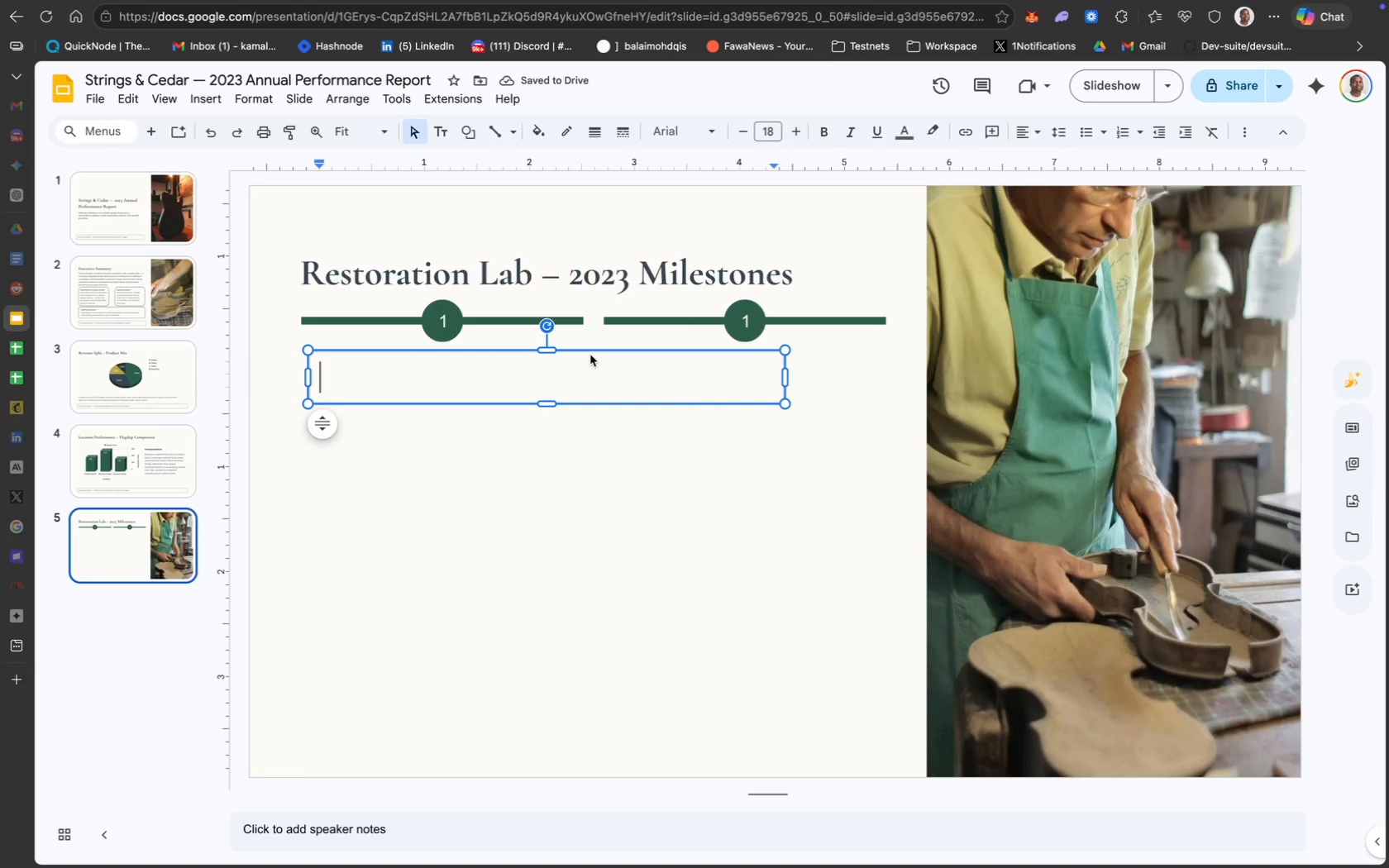 
type(420 Instruments)
 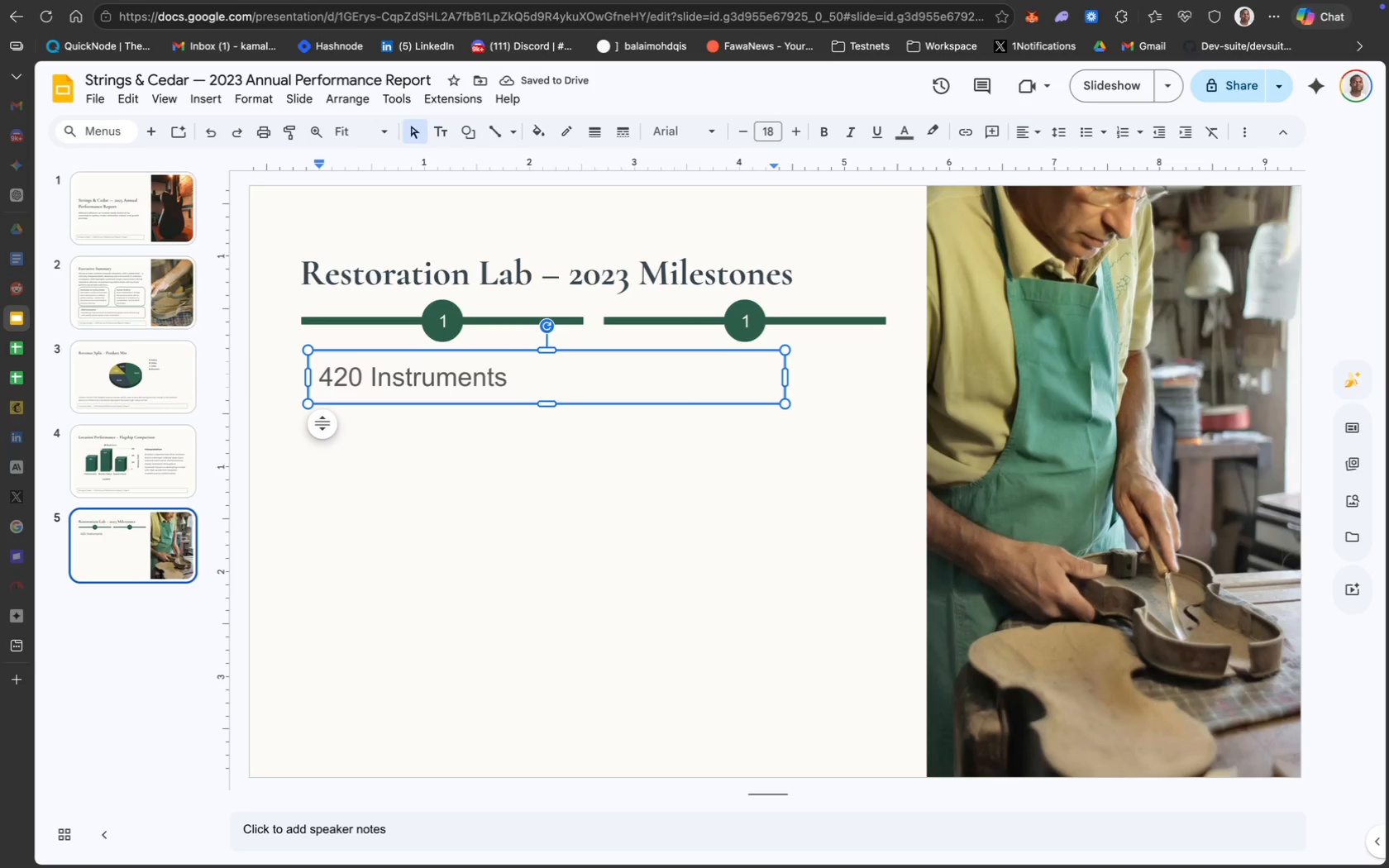 
type( Restored)
 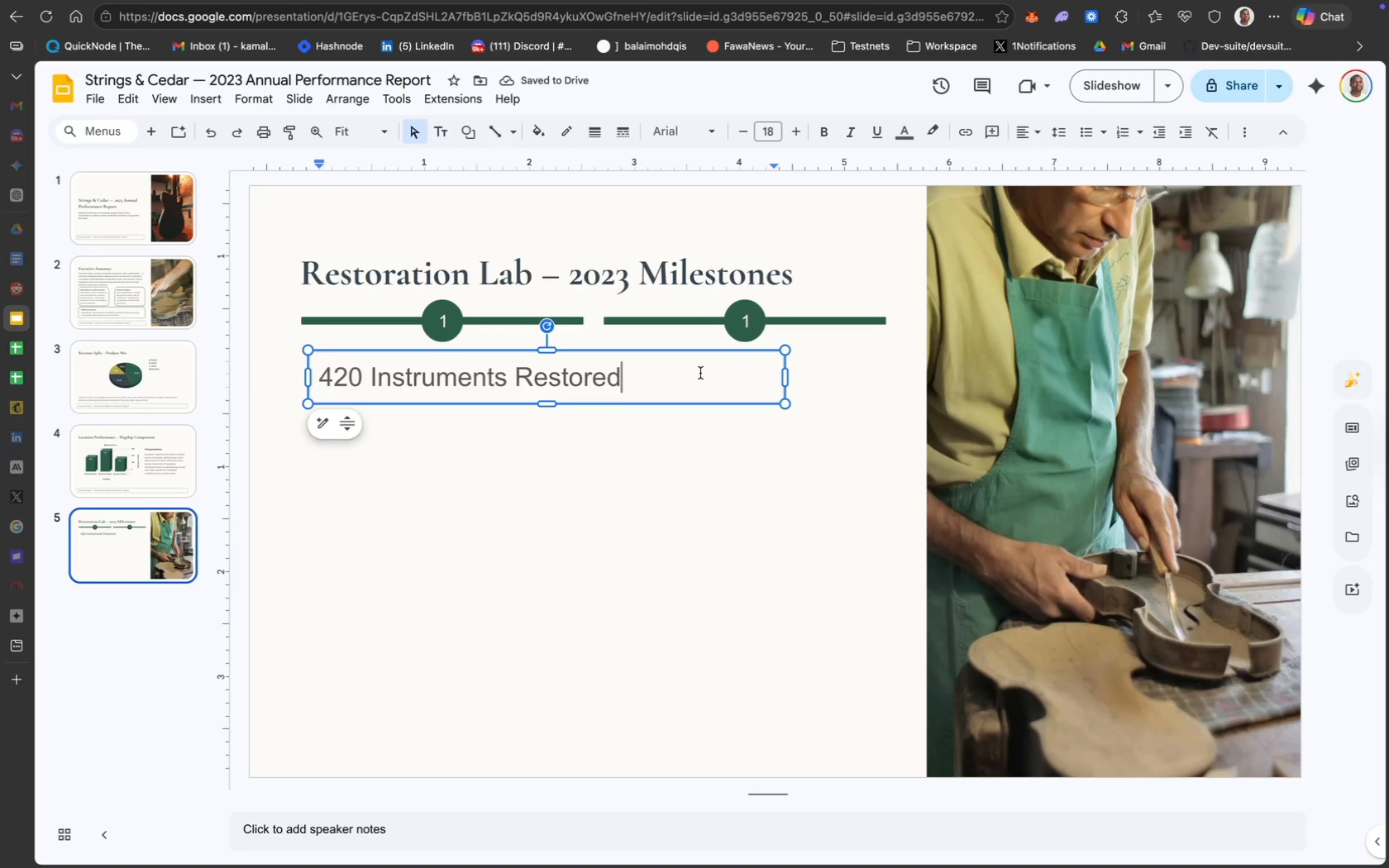 
wait(5.01)
 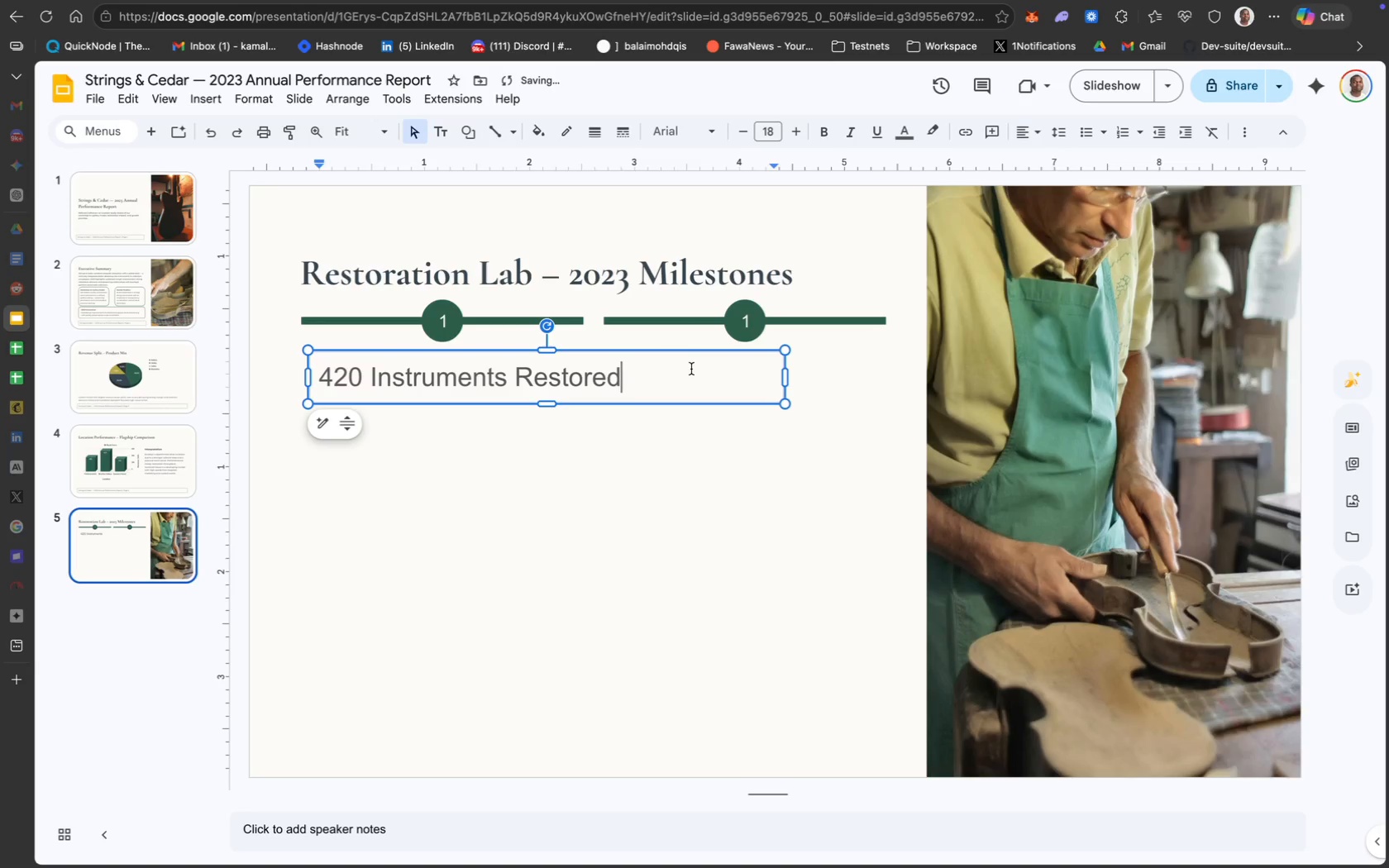 
key(CapsLock)
 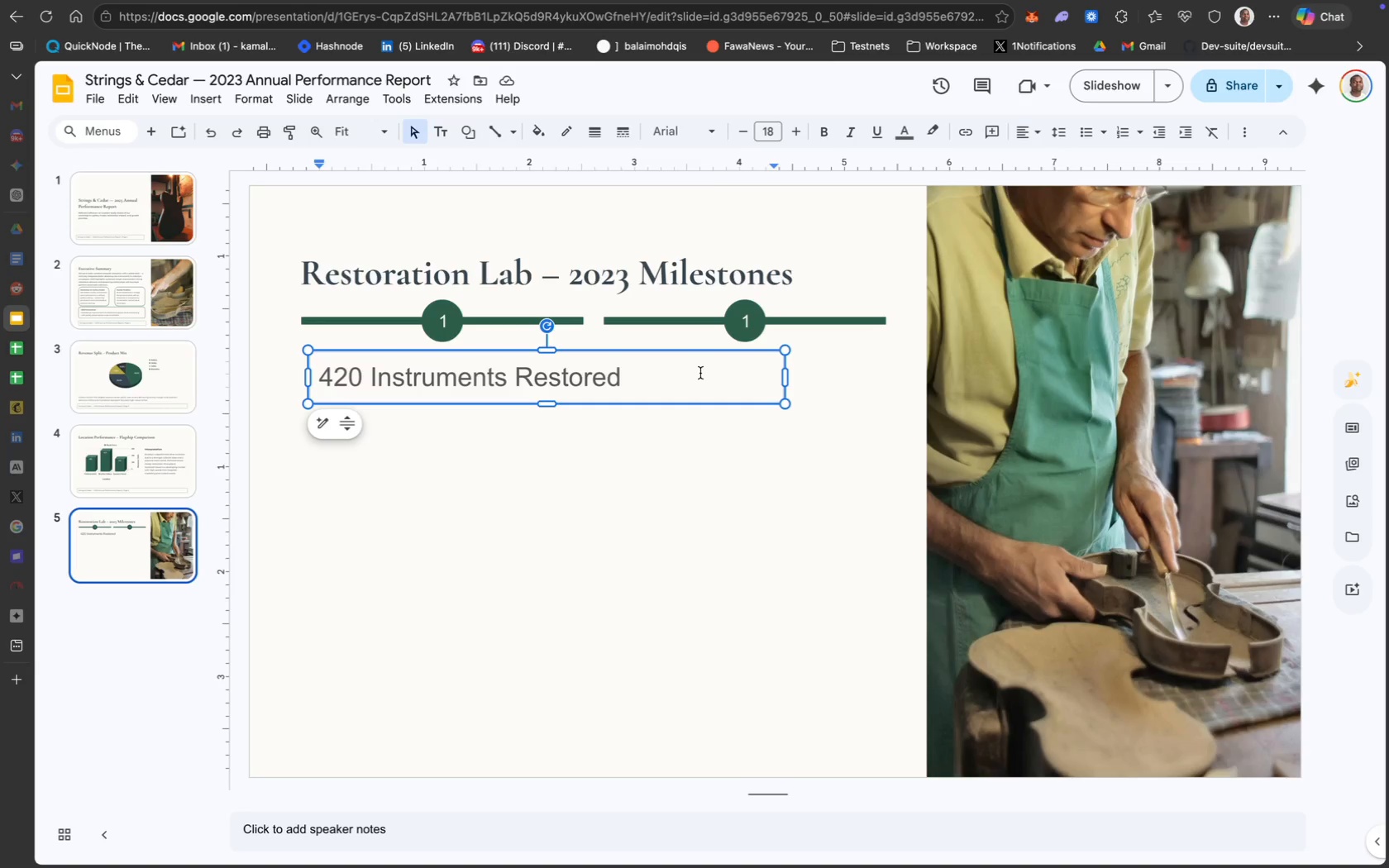 
wait(15.57)
 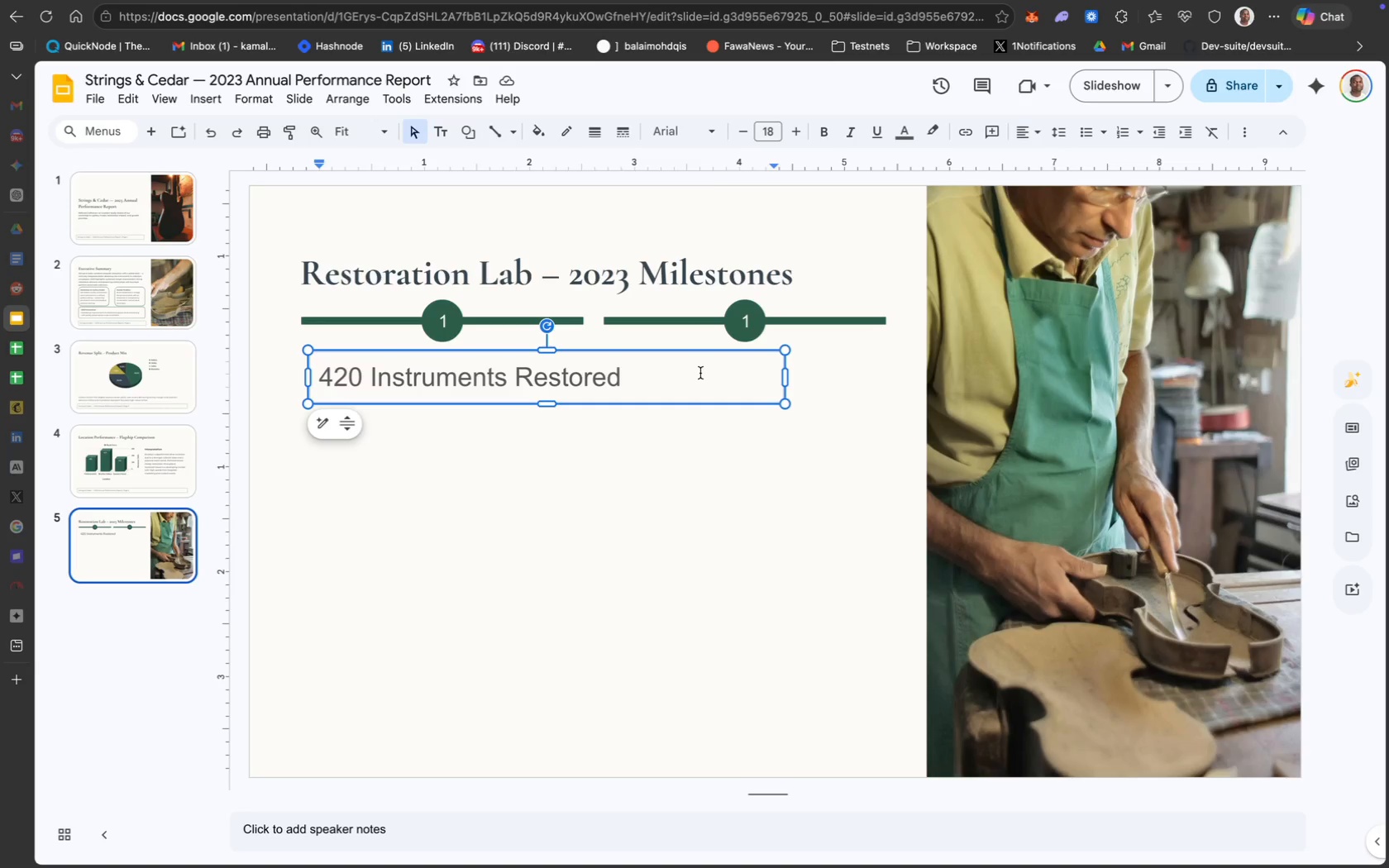 
key(Enter)
 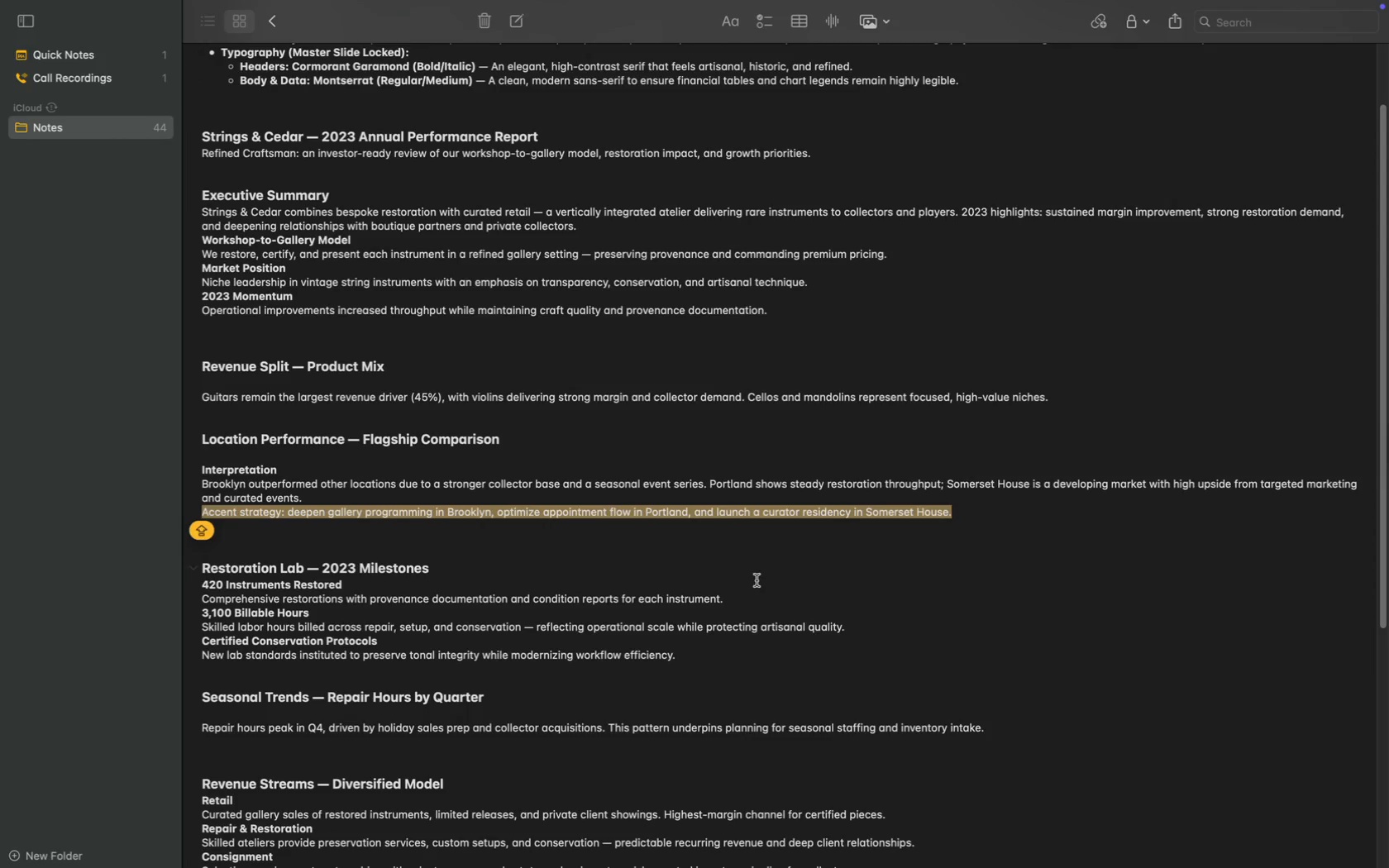 
left_click_drag(start_coordinate=[728, 599], to_coordinate=[201, 603])
 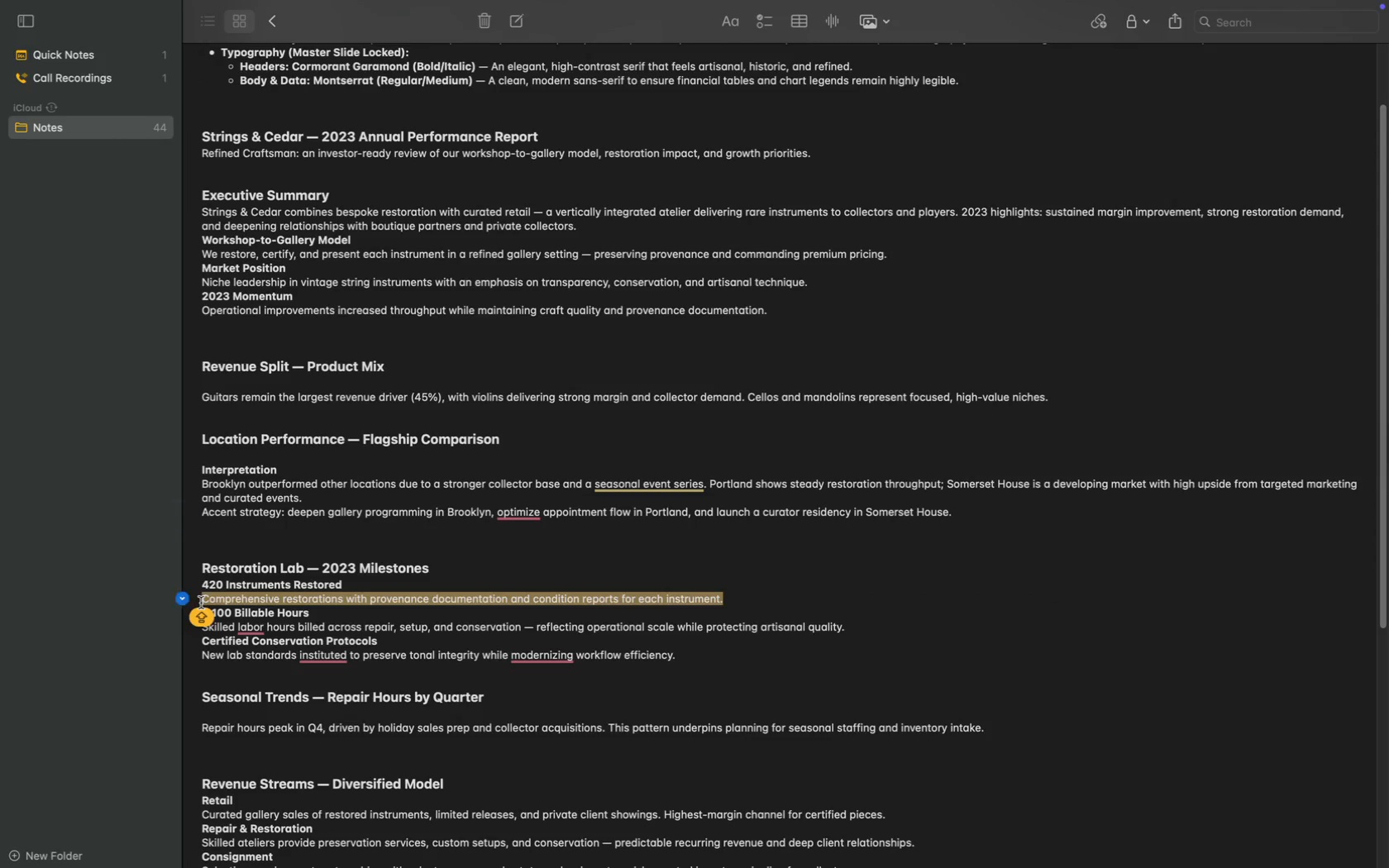 
key(Meta+CommandLeft)
 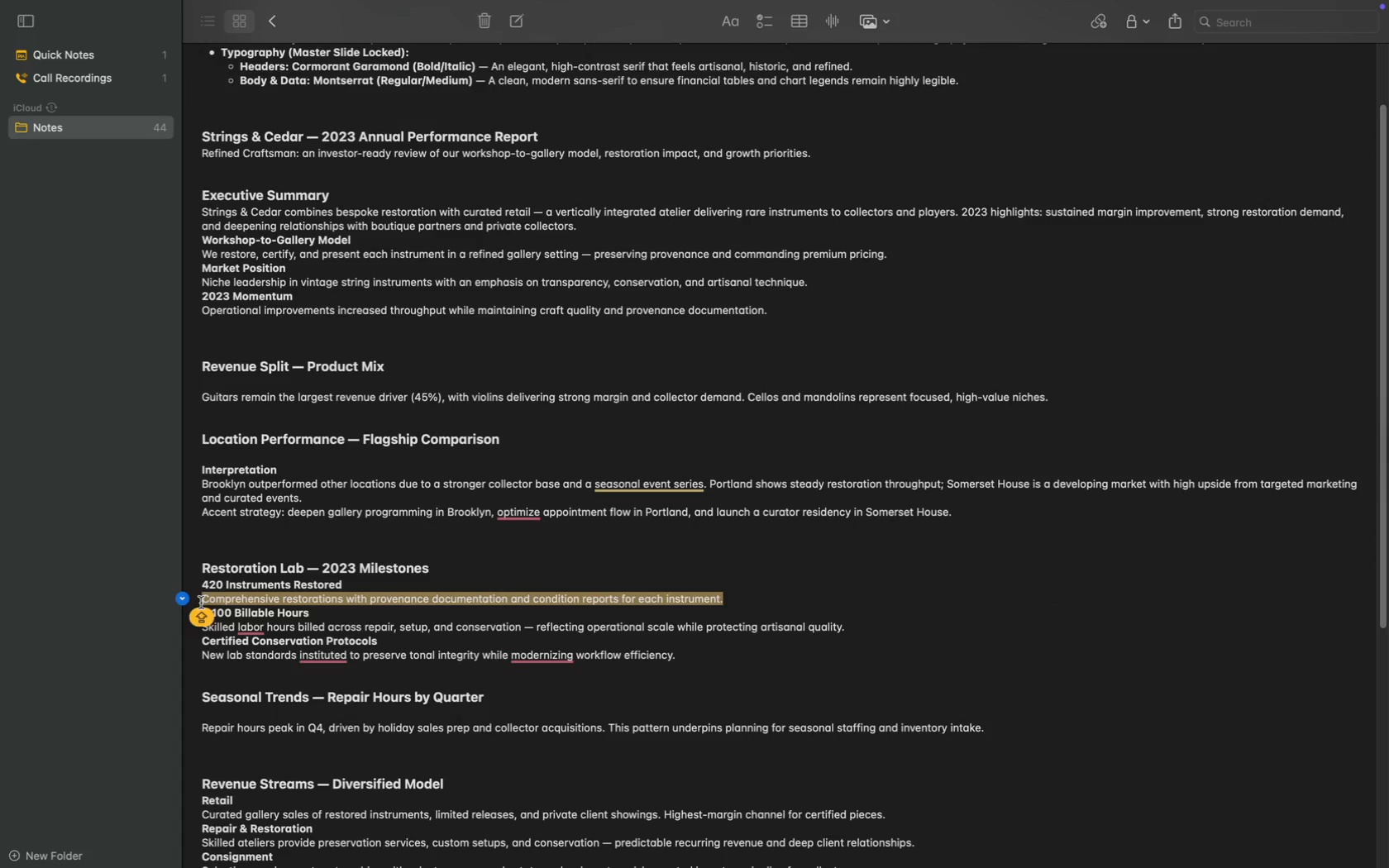 
key(Meta+C)
 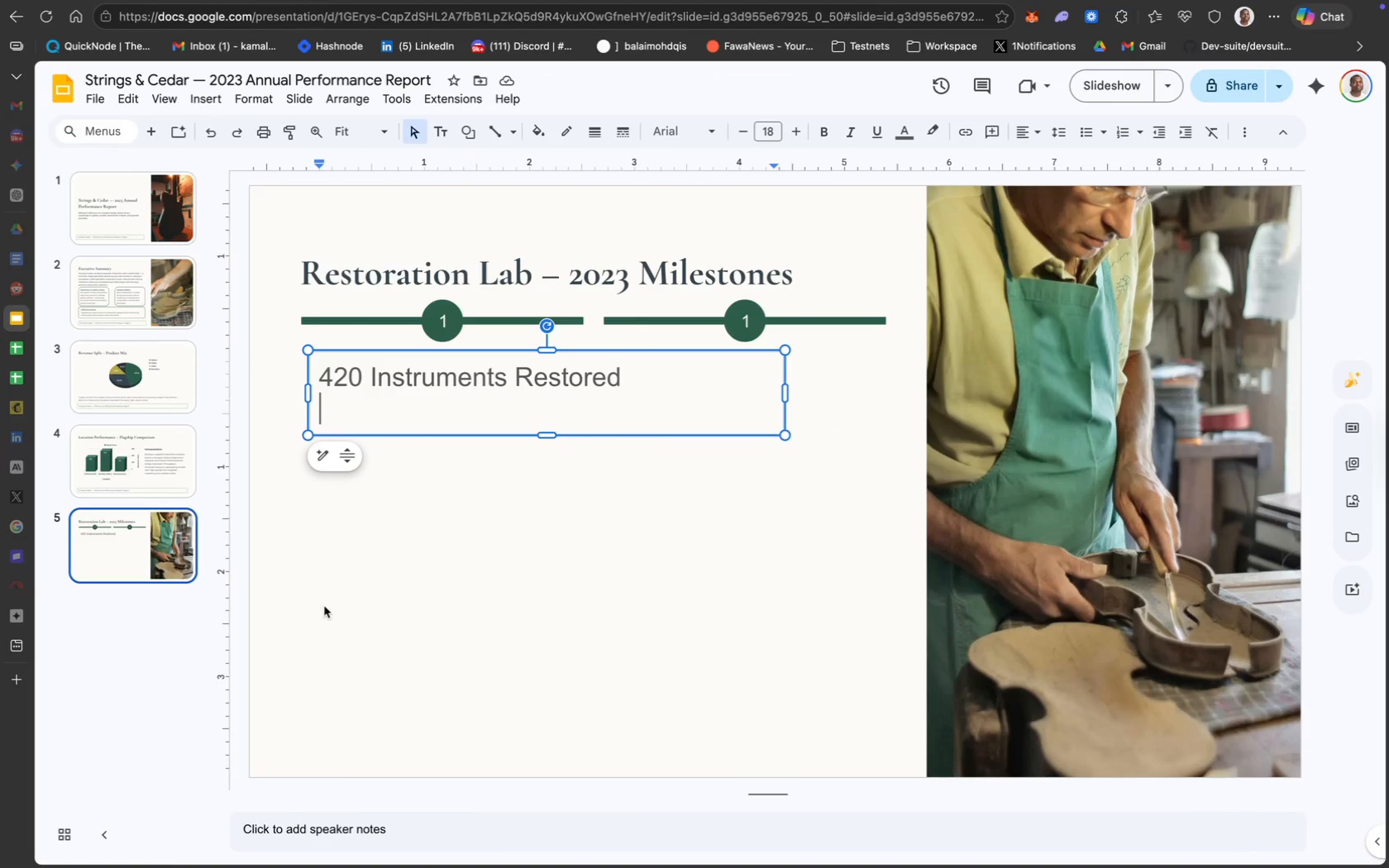 
key(Meta+CommandLeft)
 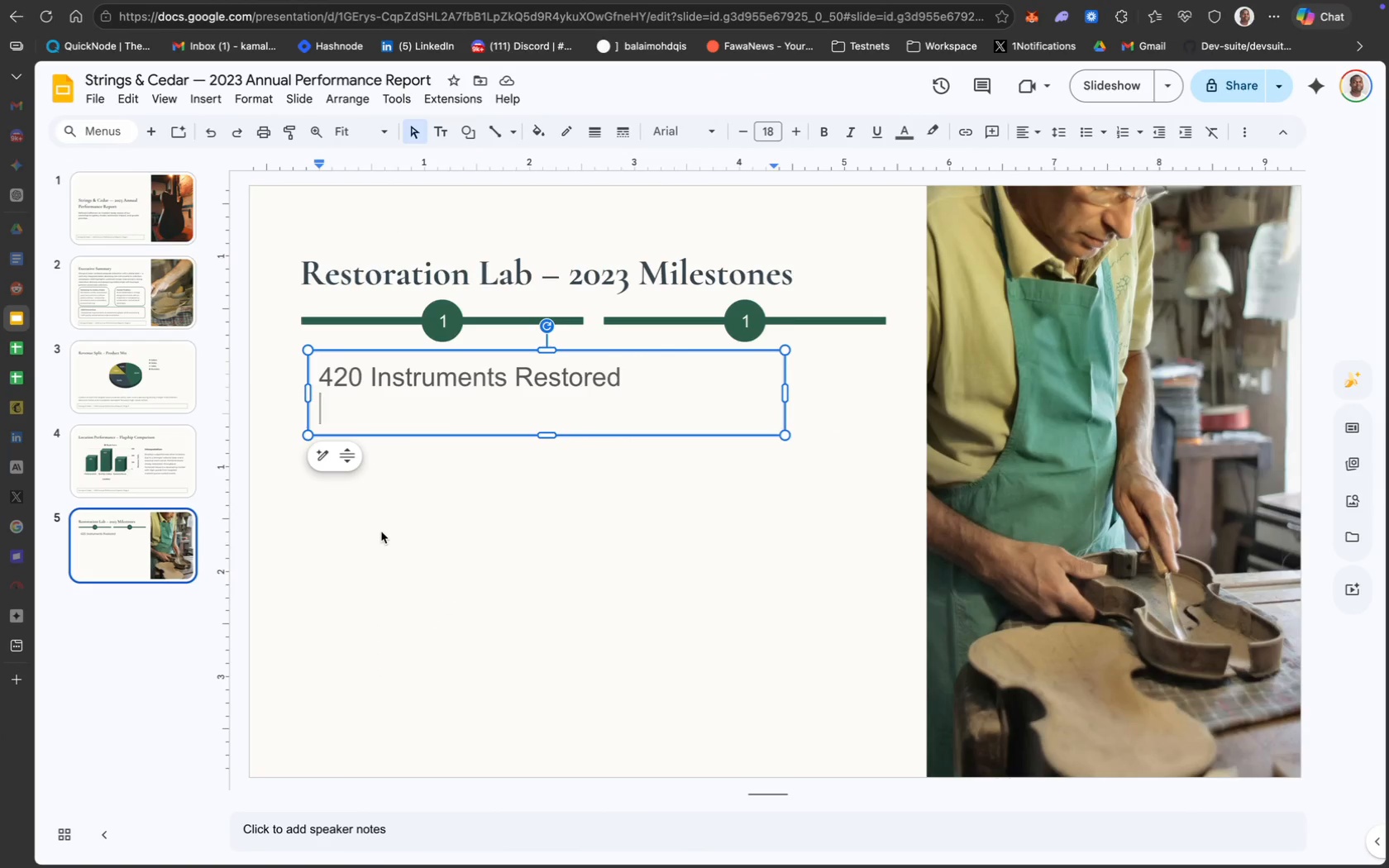 
key(Meta+V)
 